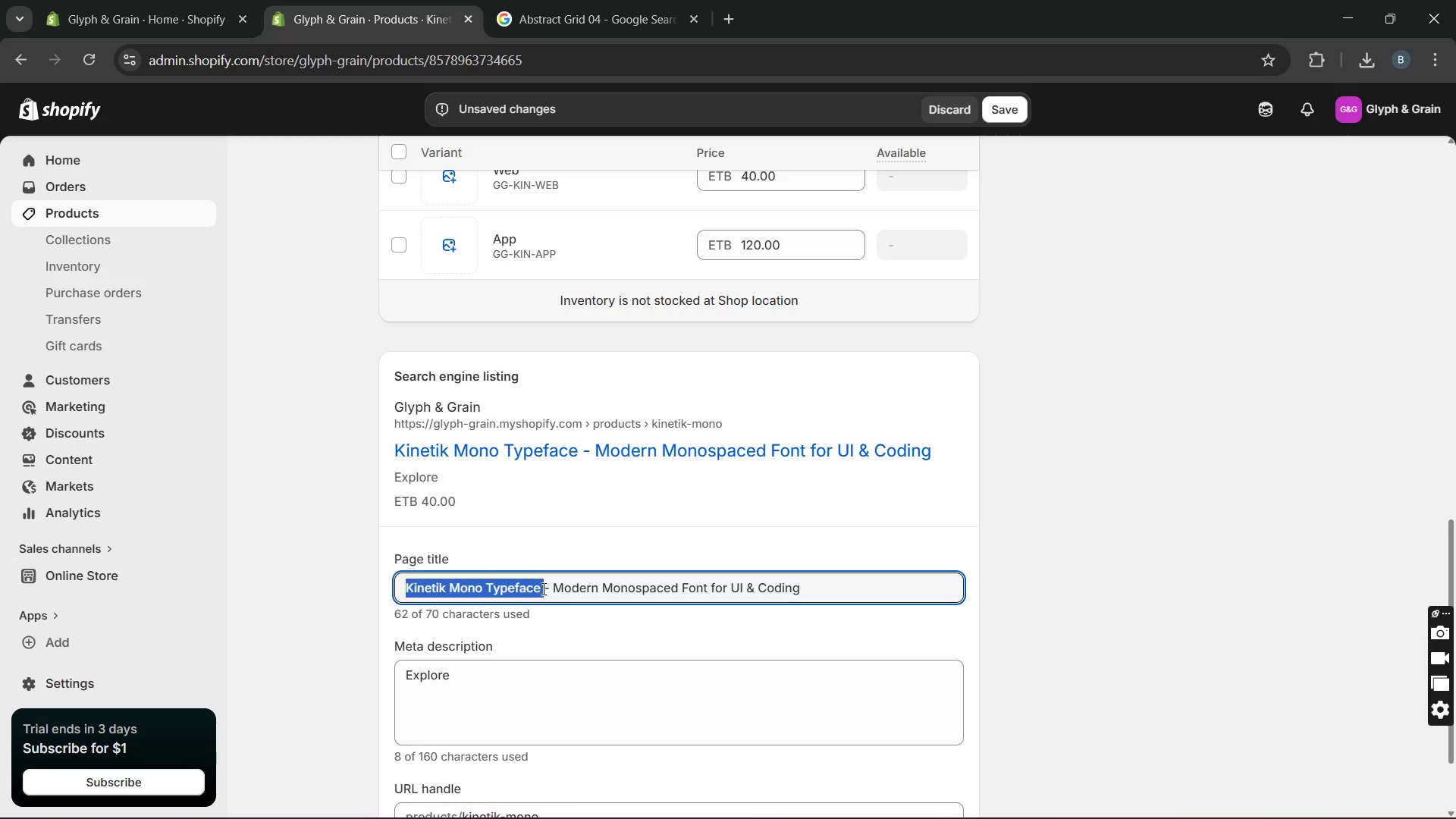 
key(Control+C)
 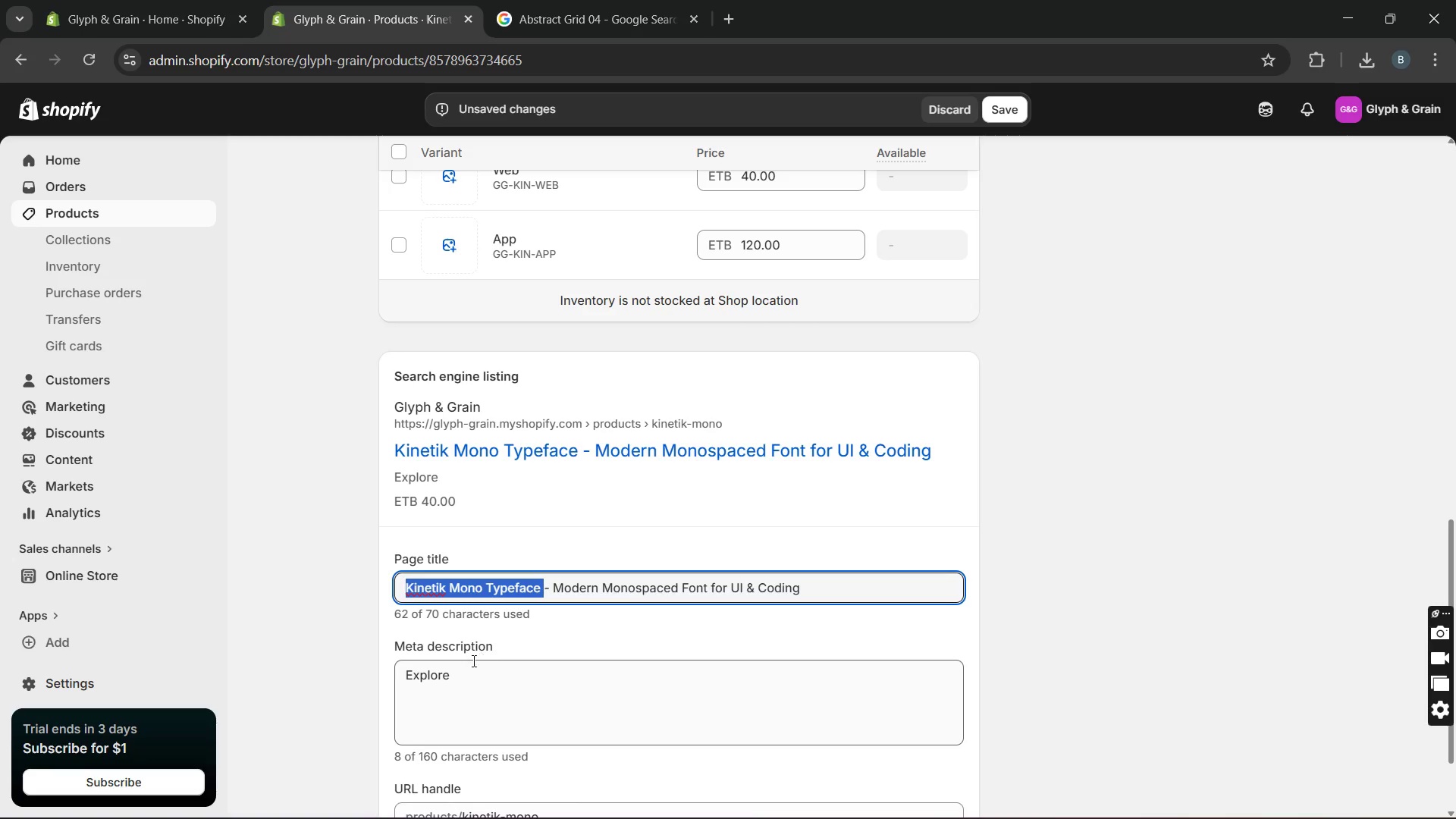 
left_click([466, 672])
 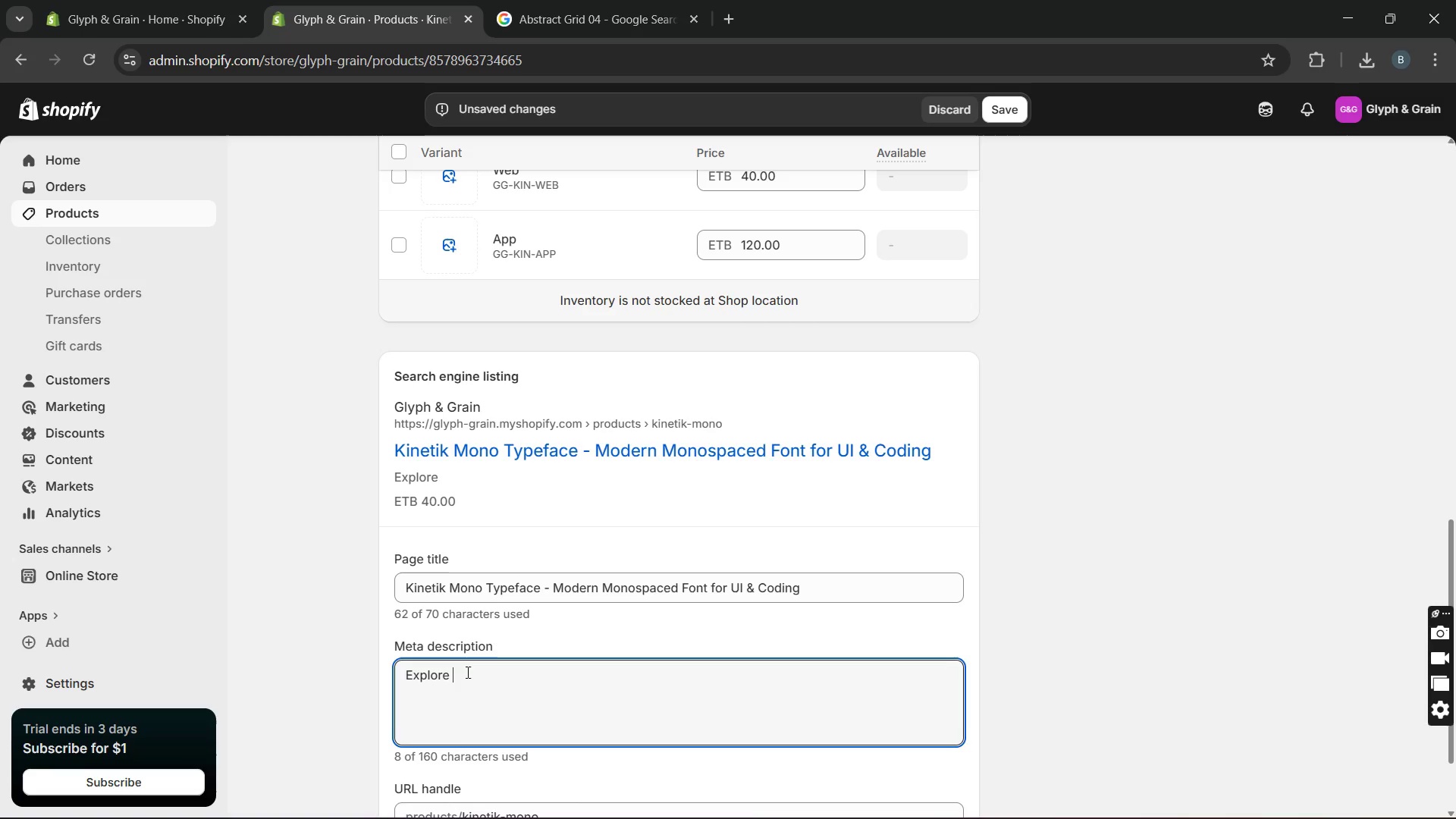 
key(Control+V)
 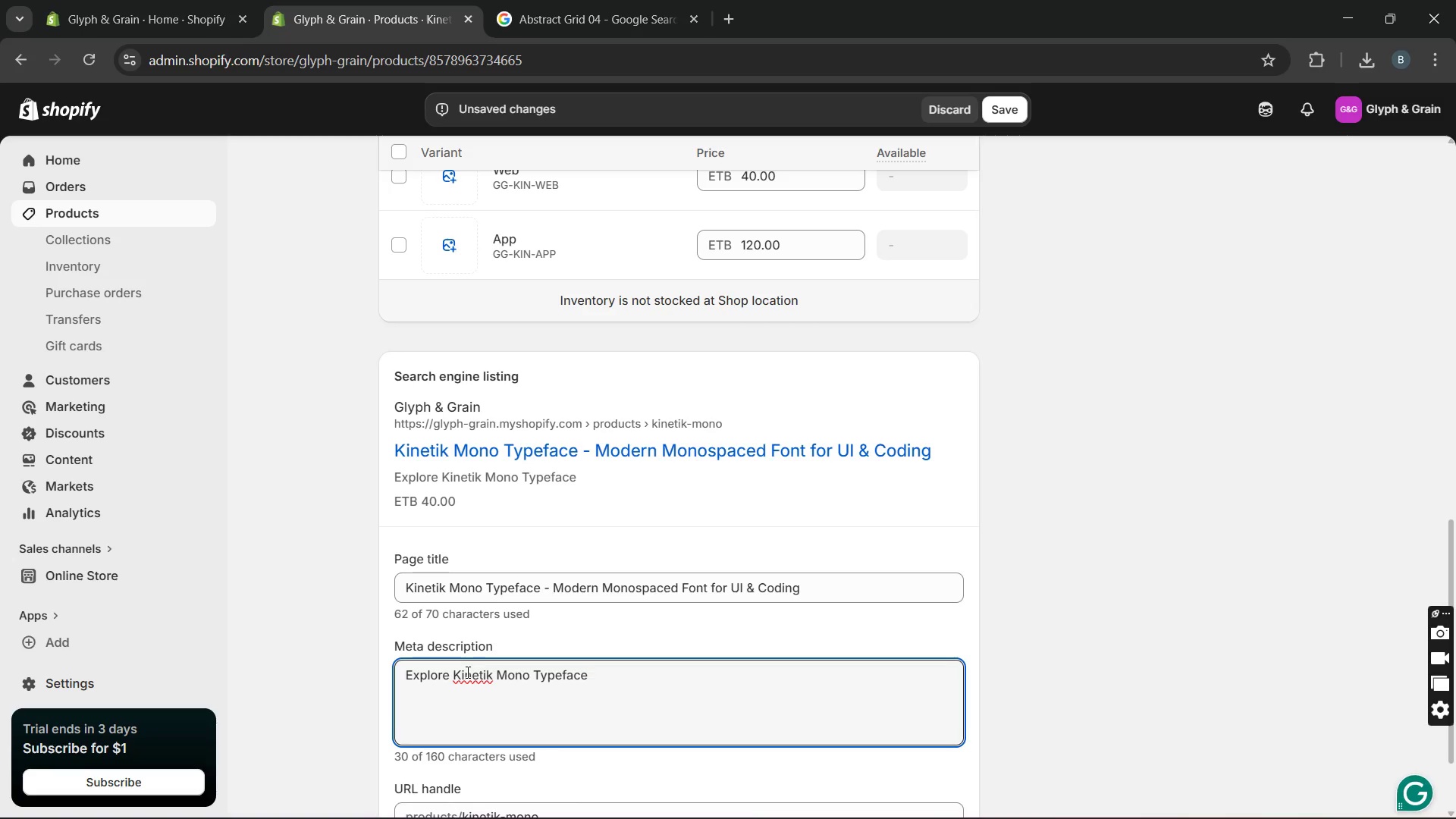 
key(Backspace)
type(, a v)
key(Backspace)
type(clean monospaced typeface ideal for UI )
key(Backspace)
type(, coding, and digital design. Bring )
 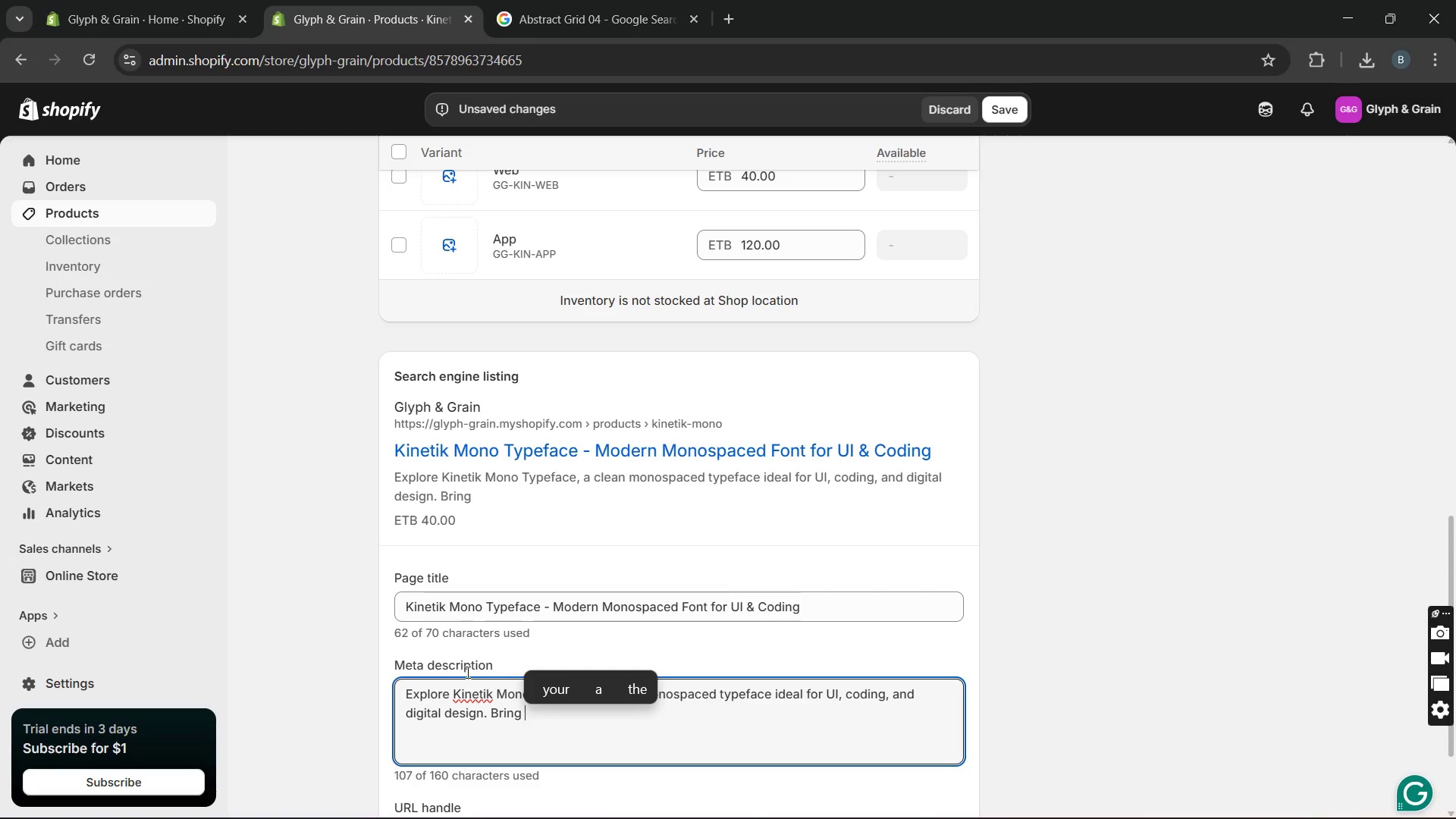 
type(precision to your work-)
 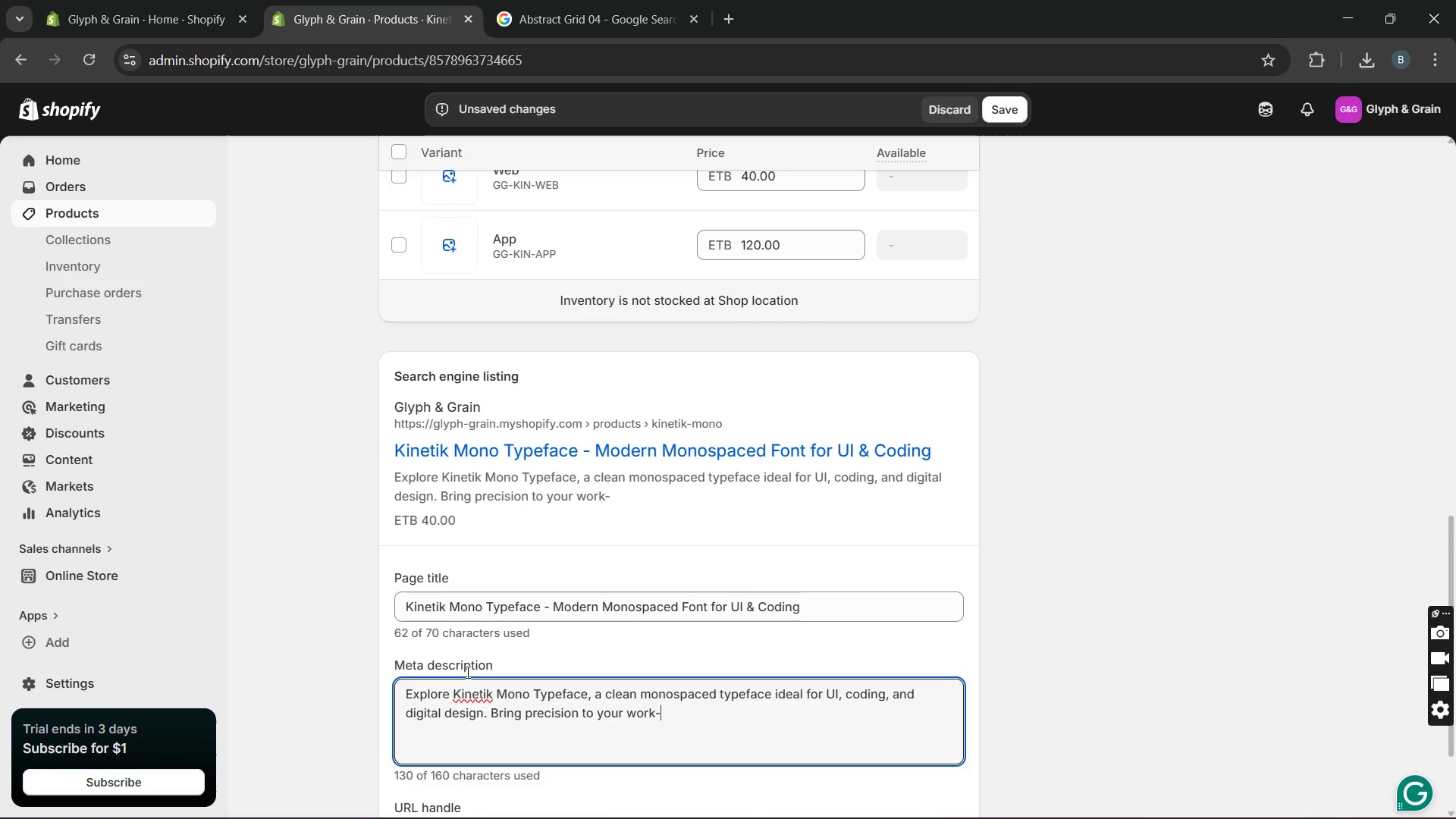 
type(dowloand )
key(Backspace)
key(Backspace)
key(Backspace)
key(Backspace)
key(Backspace)
key(Backspace)
type(nload your )
key(Backspace)
key(Backspace)
key(Backspace)
key(Backspace)
key(Backspace)
type(the font today.)
 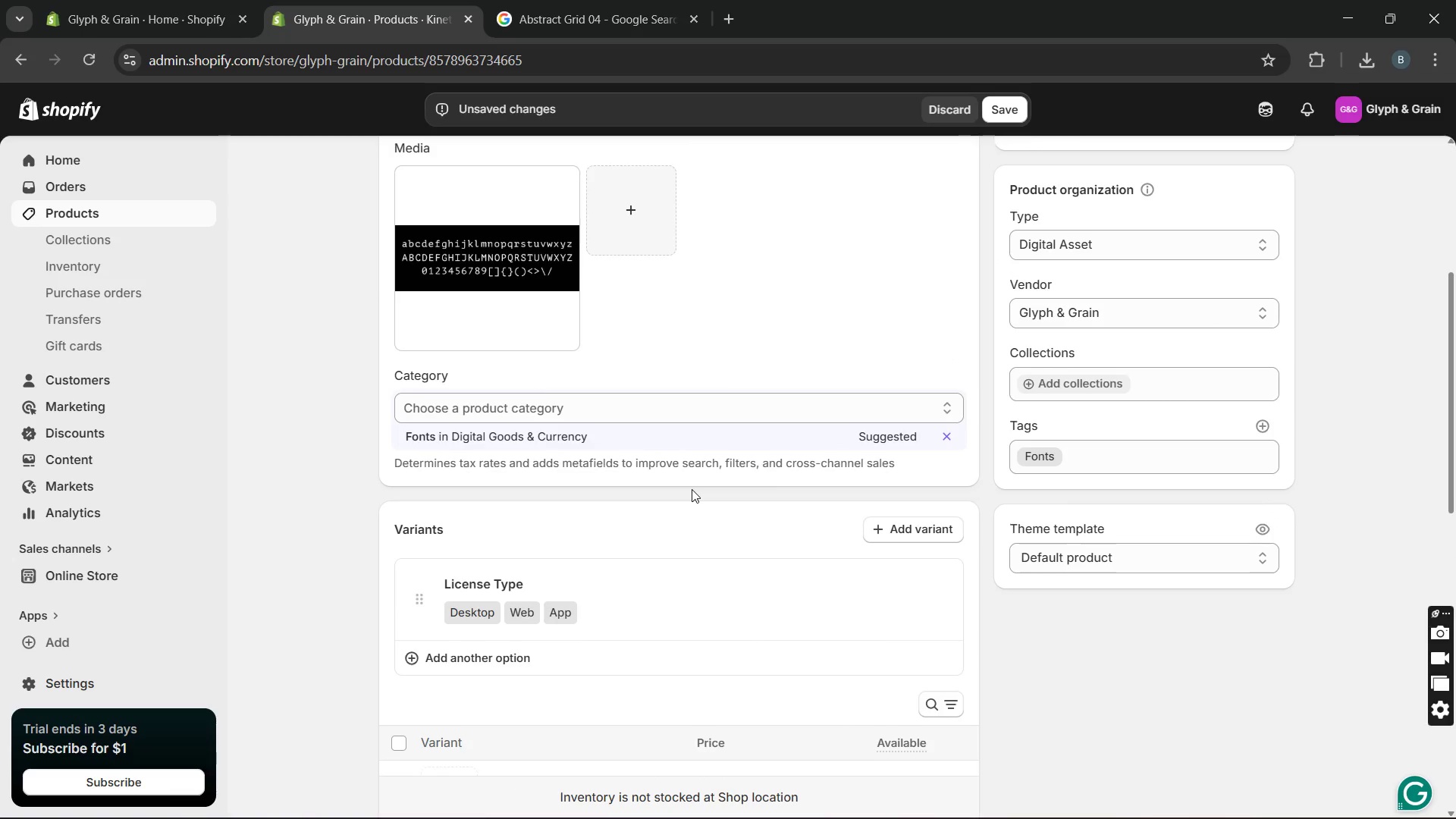 
wait(20.05)
 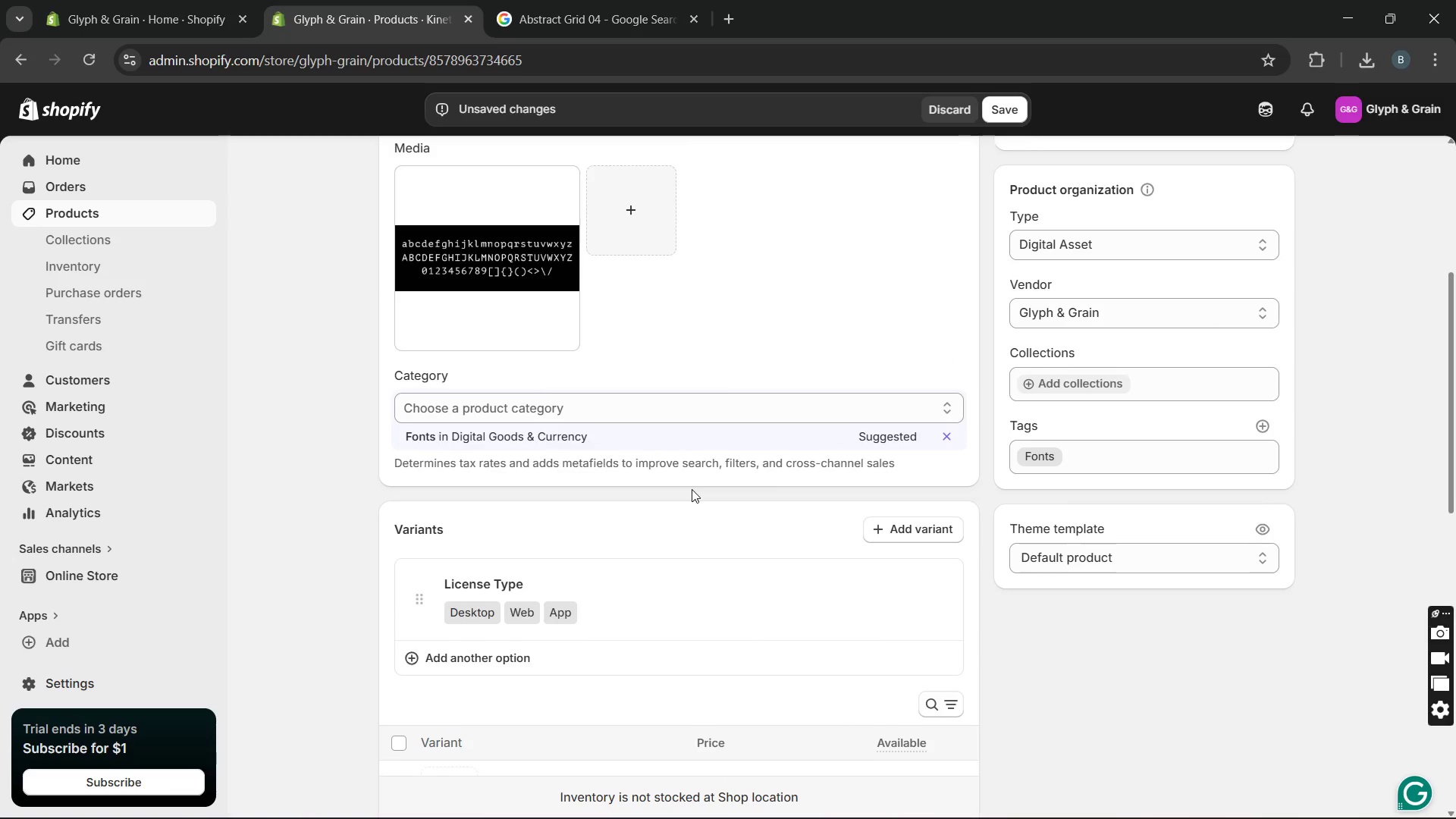 
left_click([999, 110])
 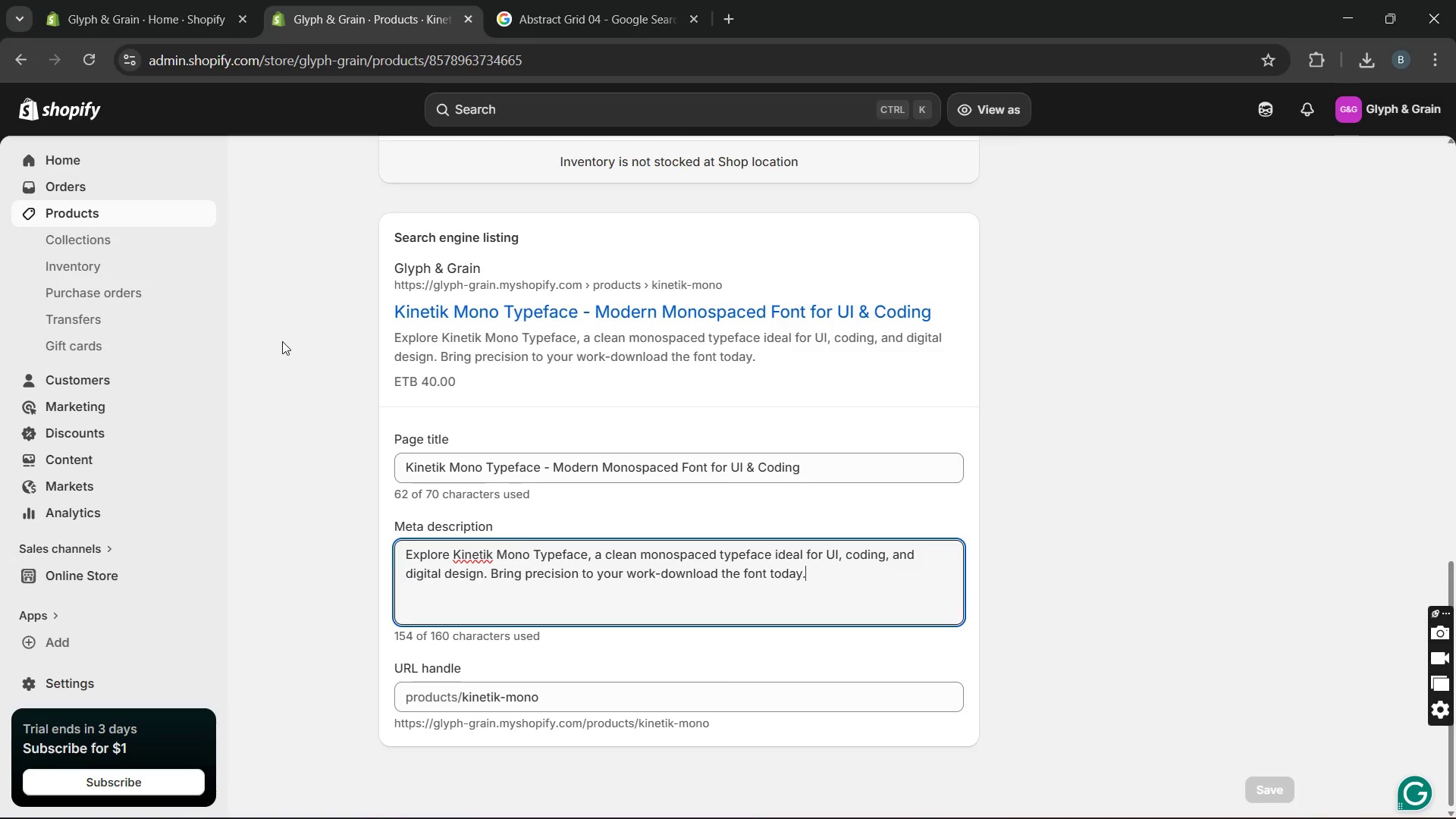 
wait(18.48)
 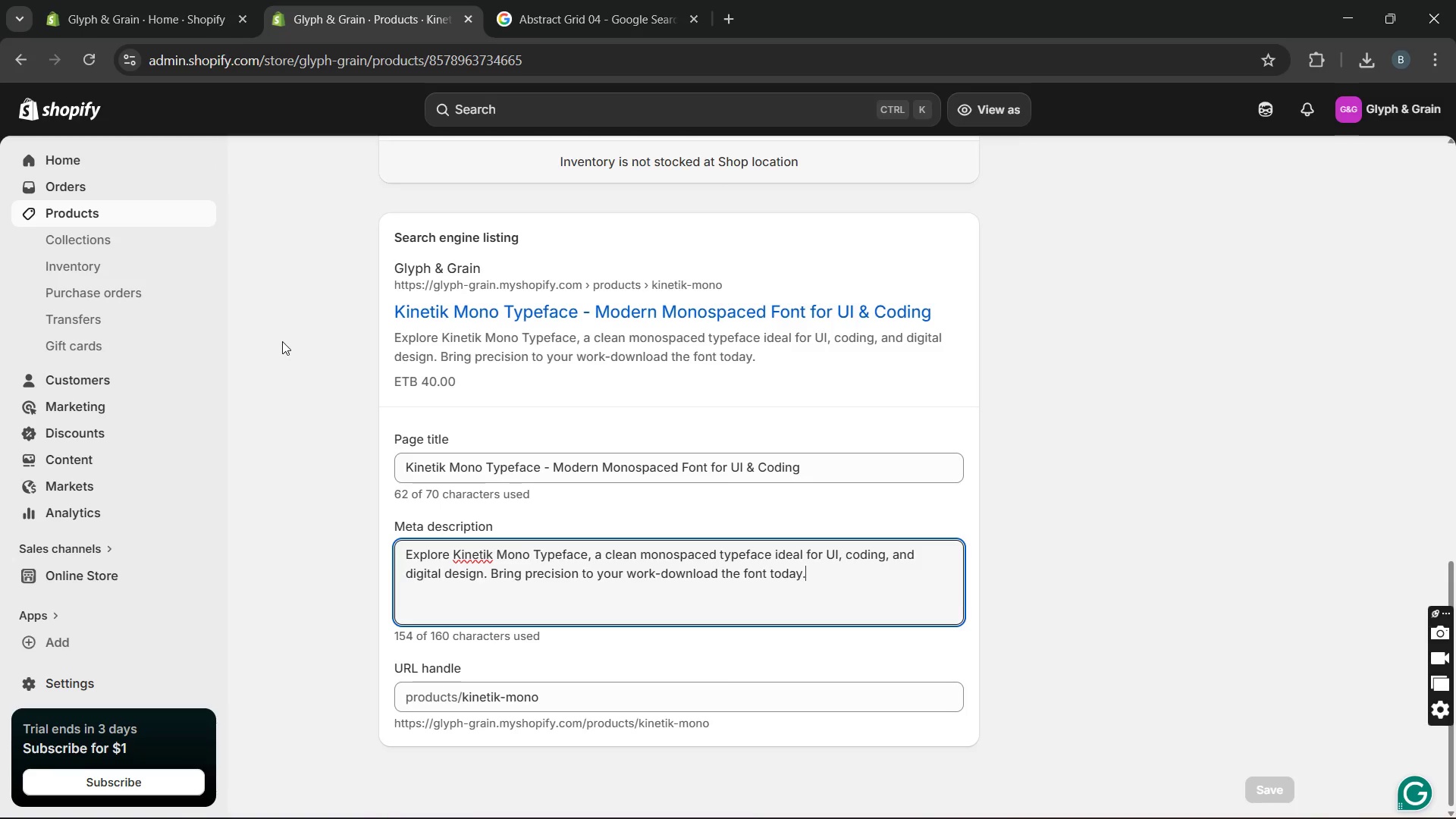 
left_click([160, 207])
 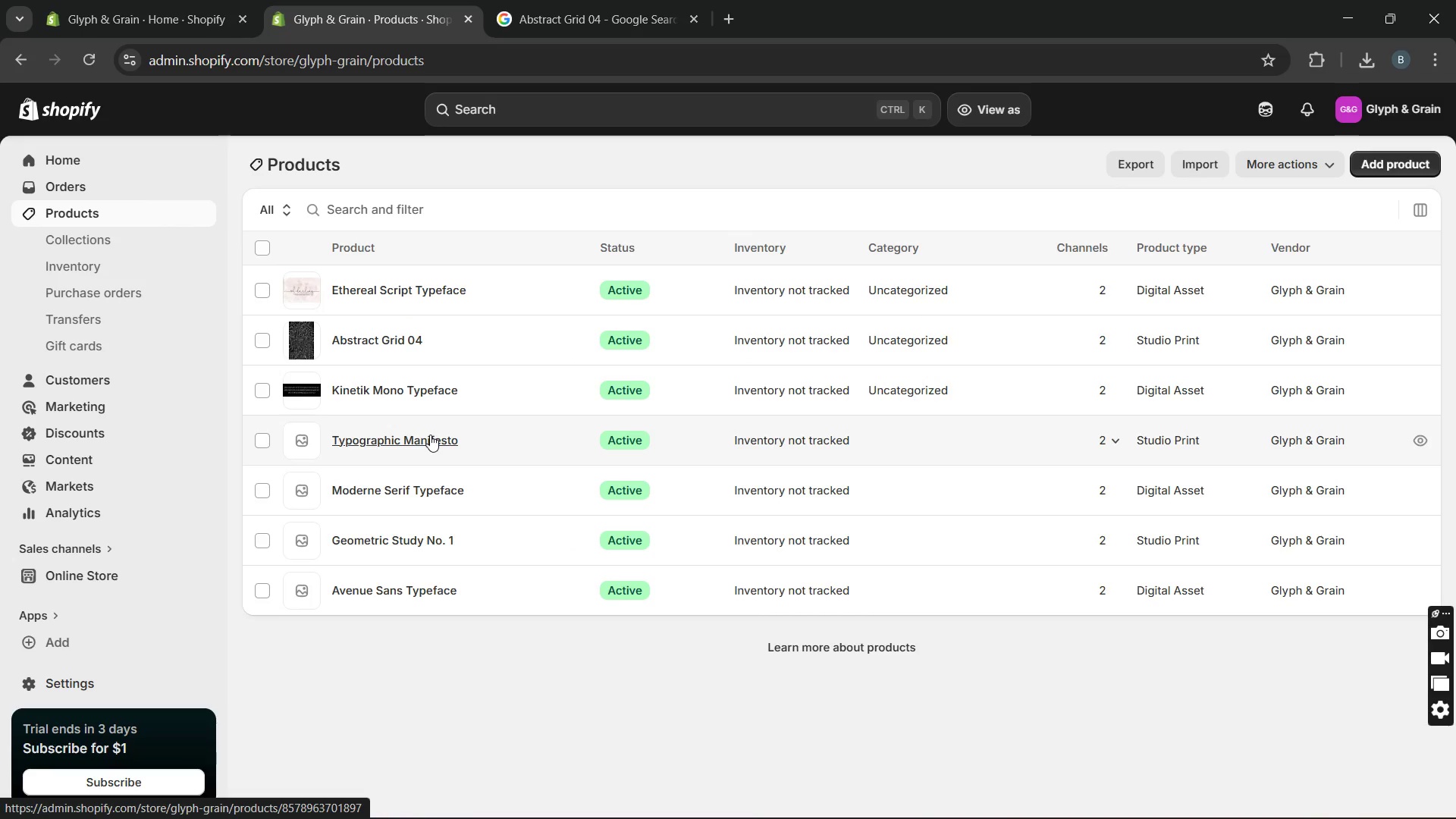 
left_click([430, 435])
 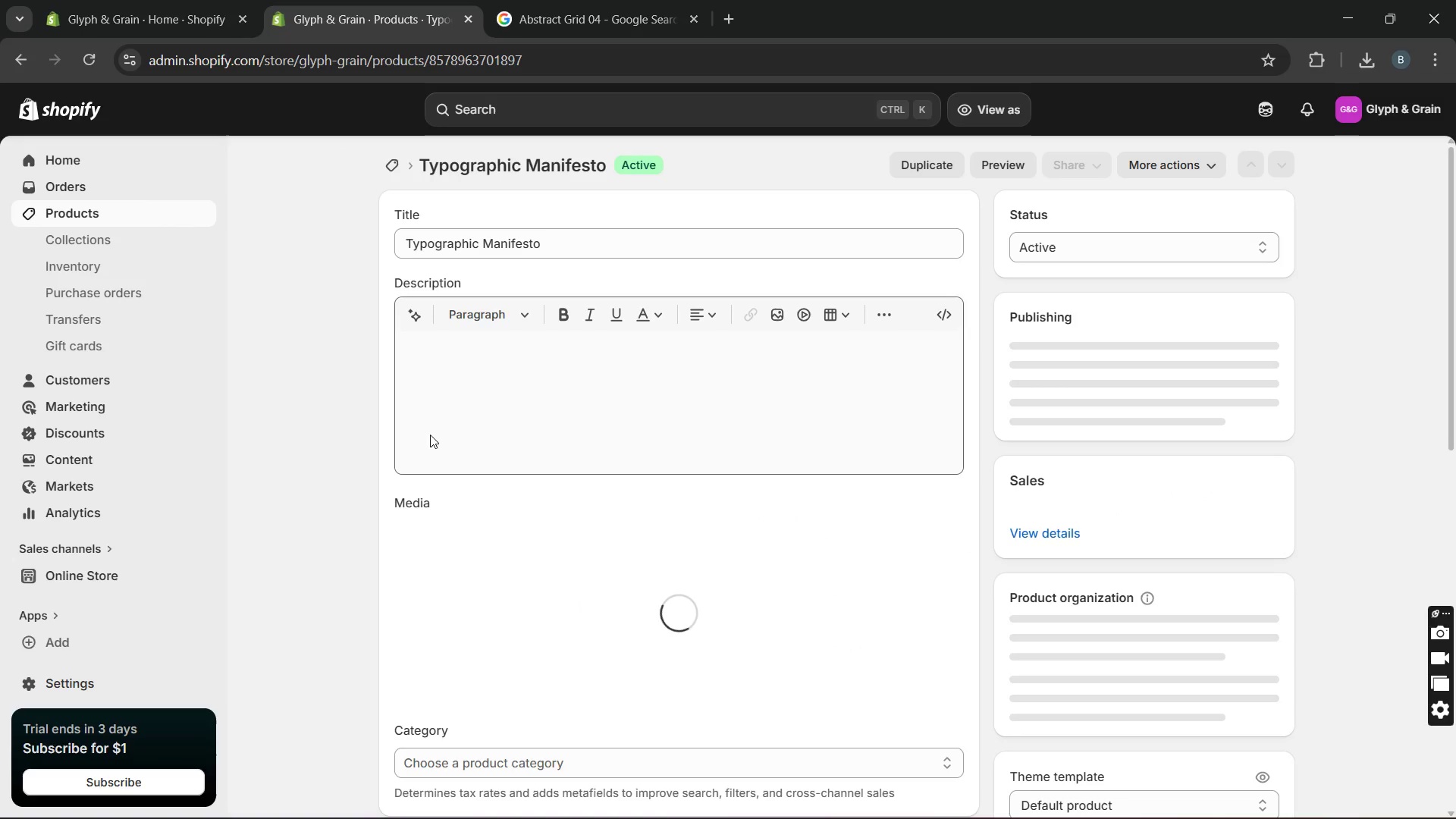 
left_click([453, 420])
 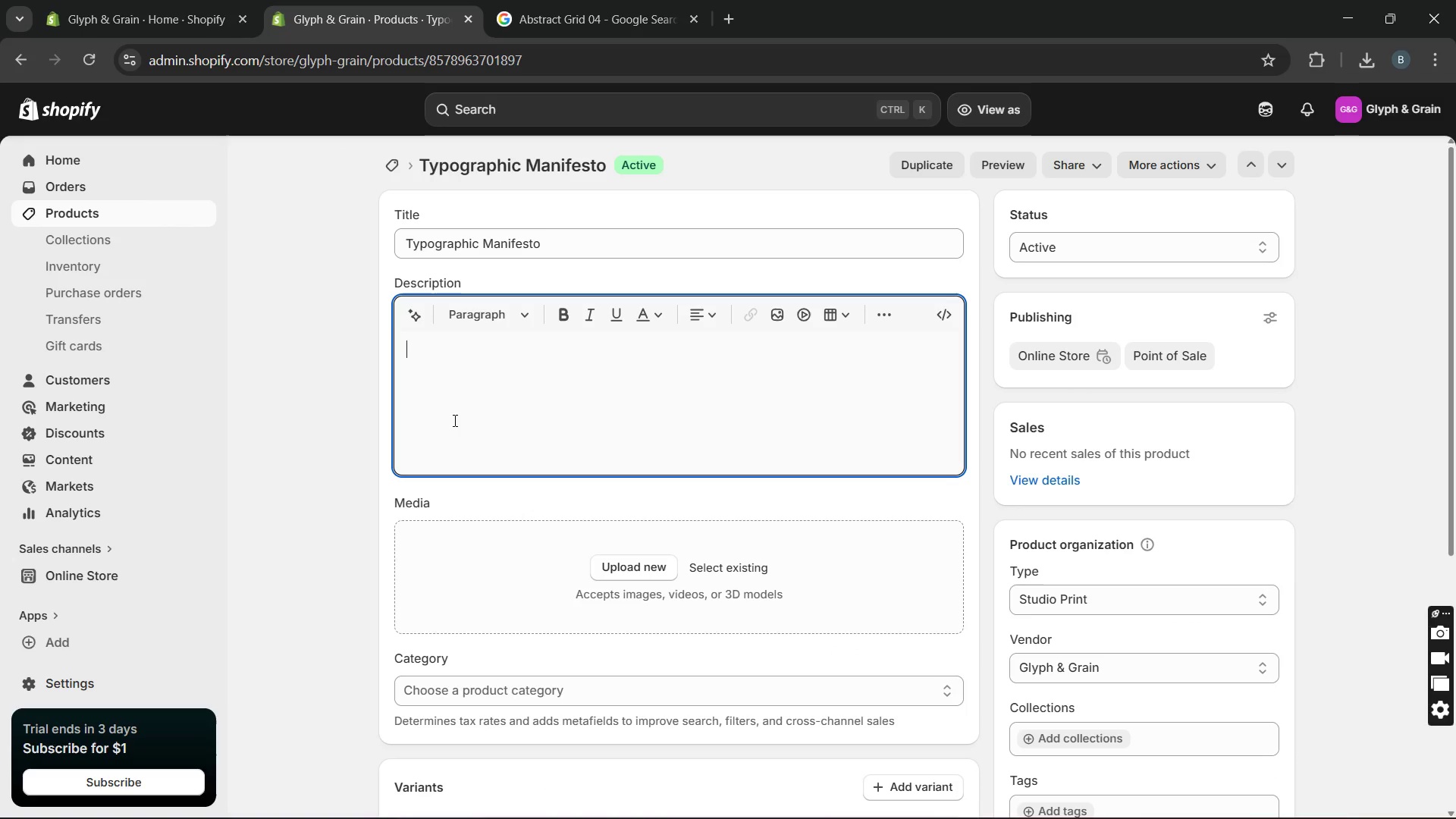 
type(Typographic Manifesto)
 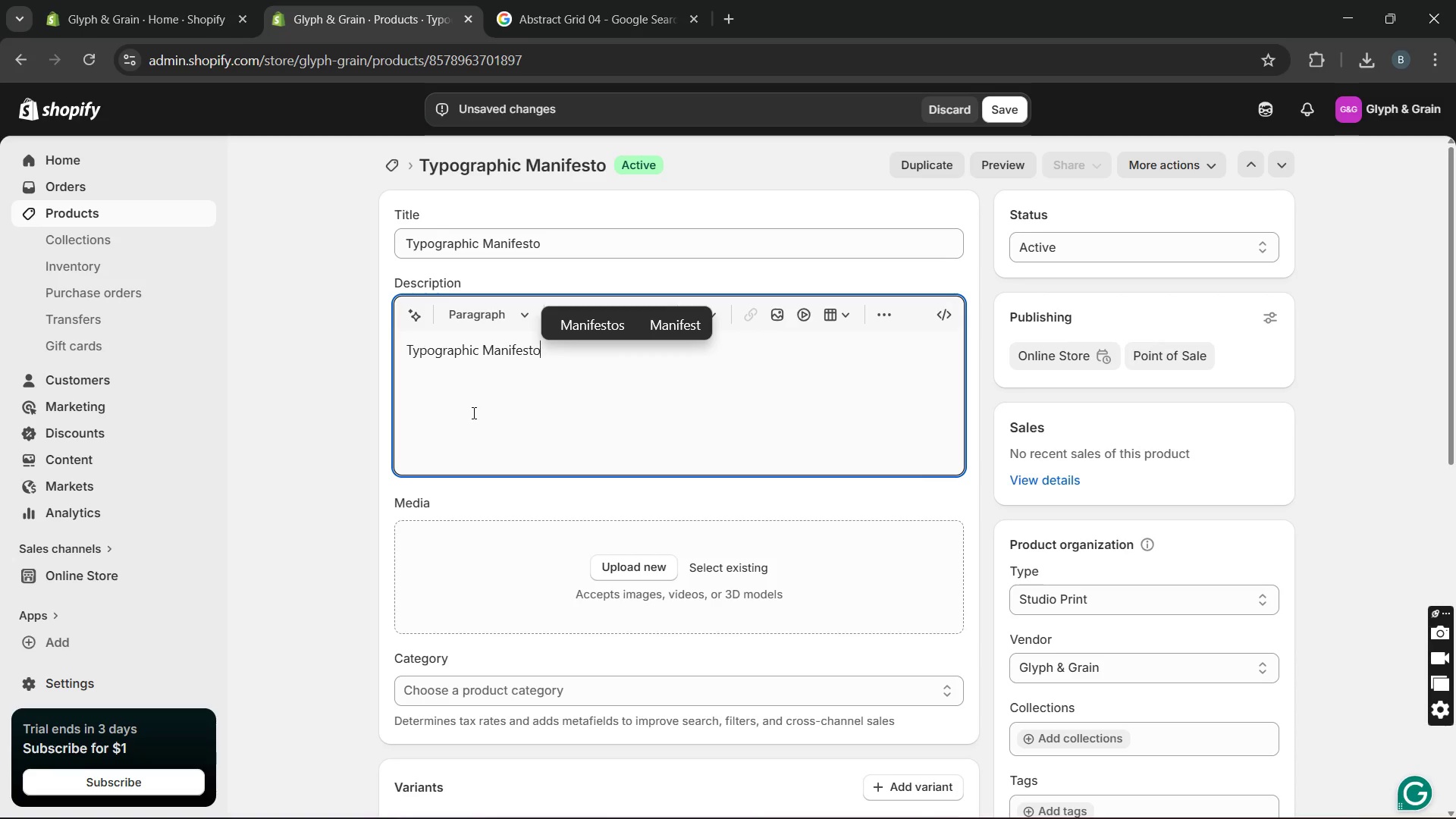 
type( is a bold screen-printed poster that celebrates the fundamentals of typography and visual hierarchy. Printed on premium stock using precise screen-pe)
key(Backspace)
type(rinting techniques, it delivers rich contrast and lasting quality. The design )
 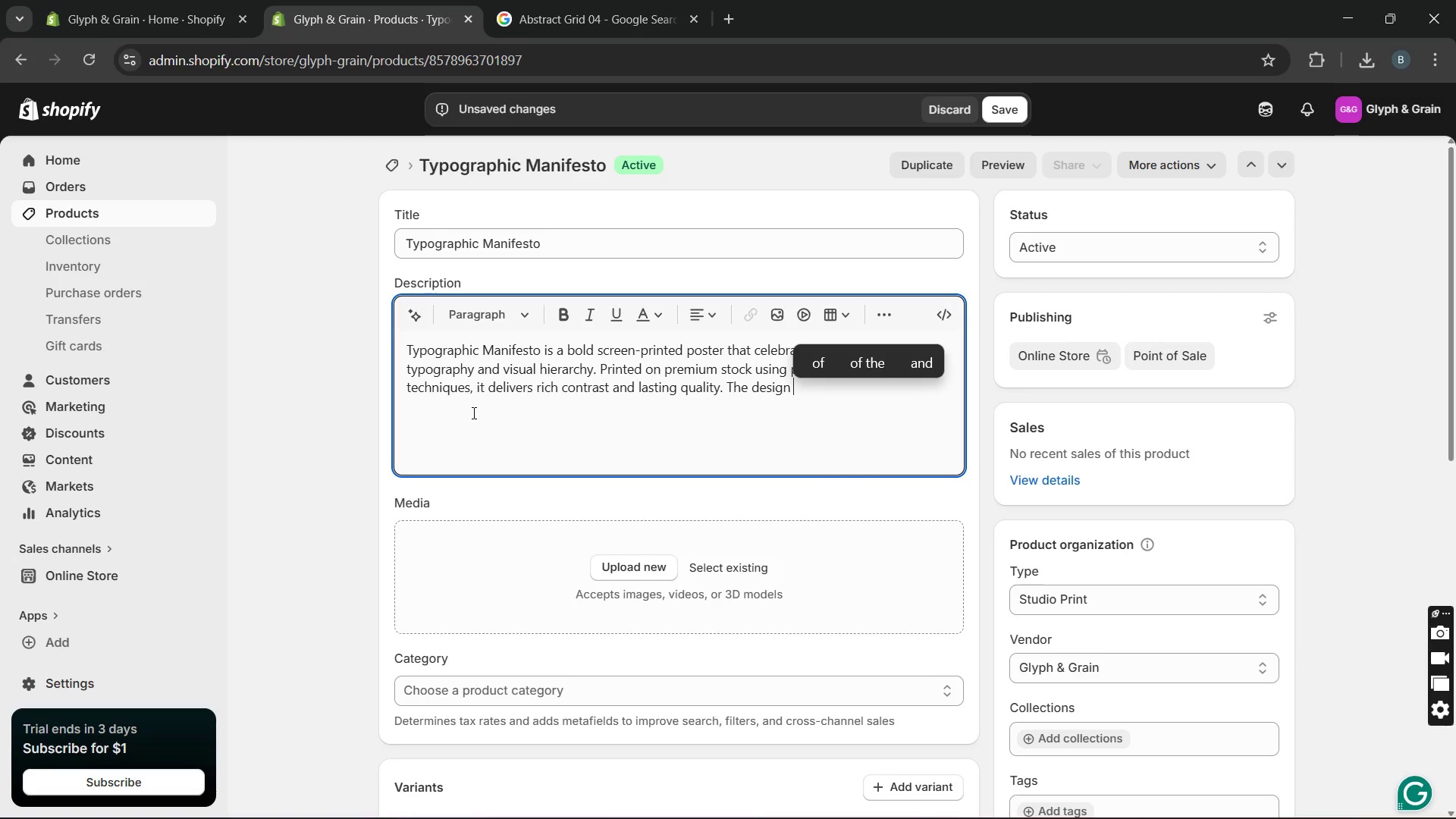 
type(combines strong text composition with minimalist aesthetics. A perfect addition for designers, and typography enthusiasts)
 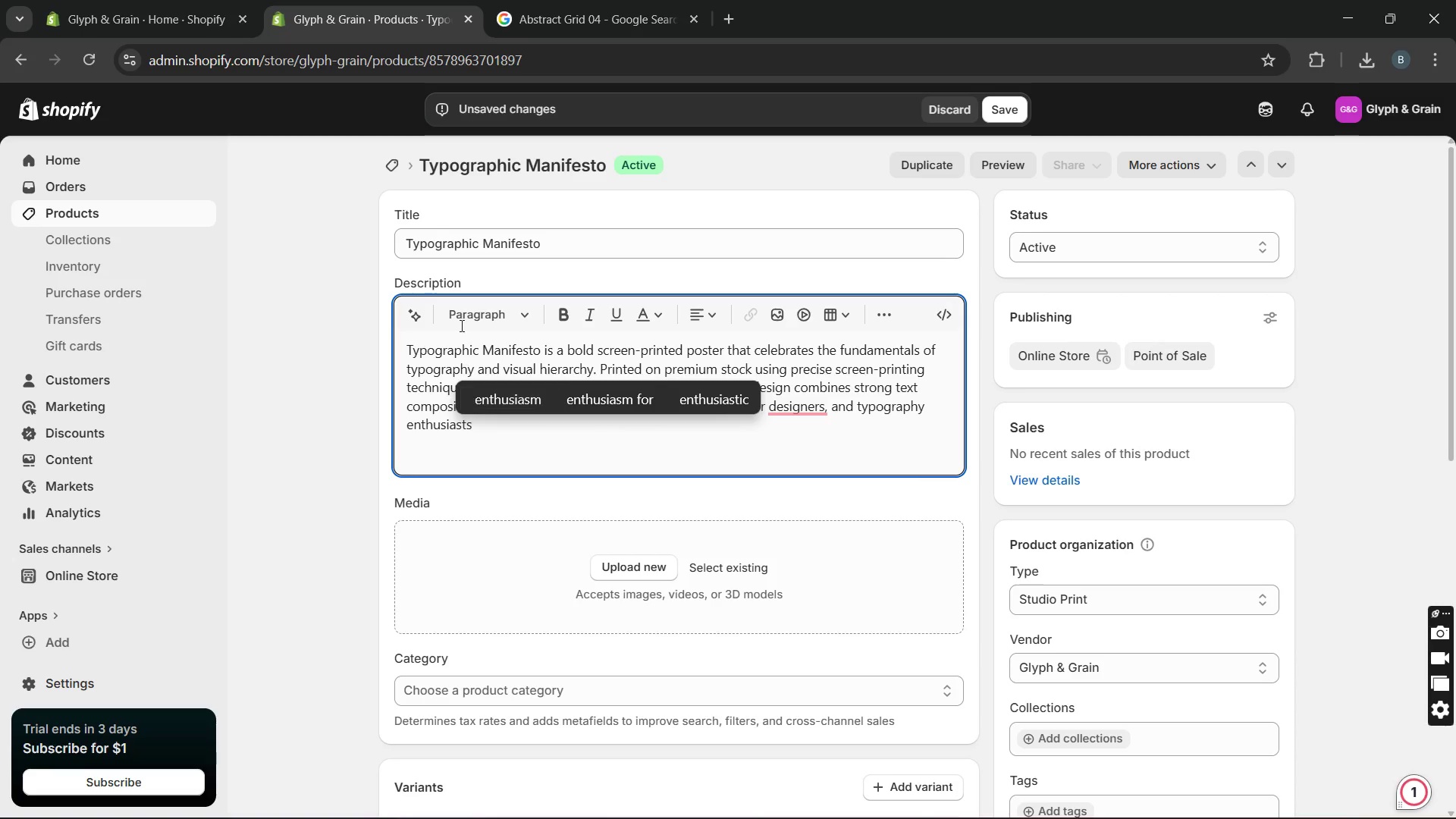 
key(Period)
 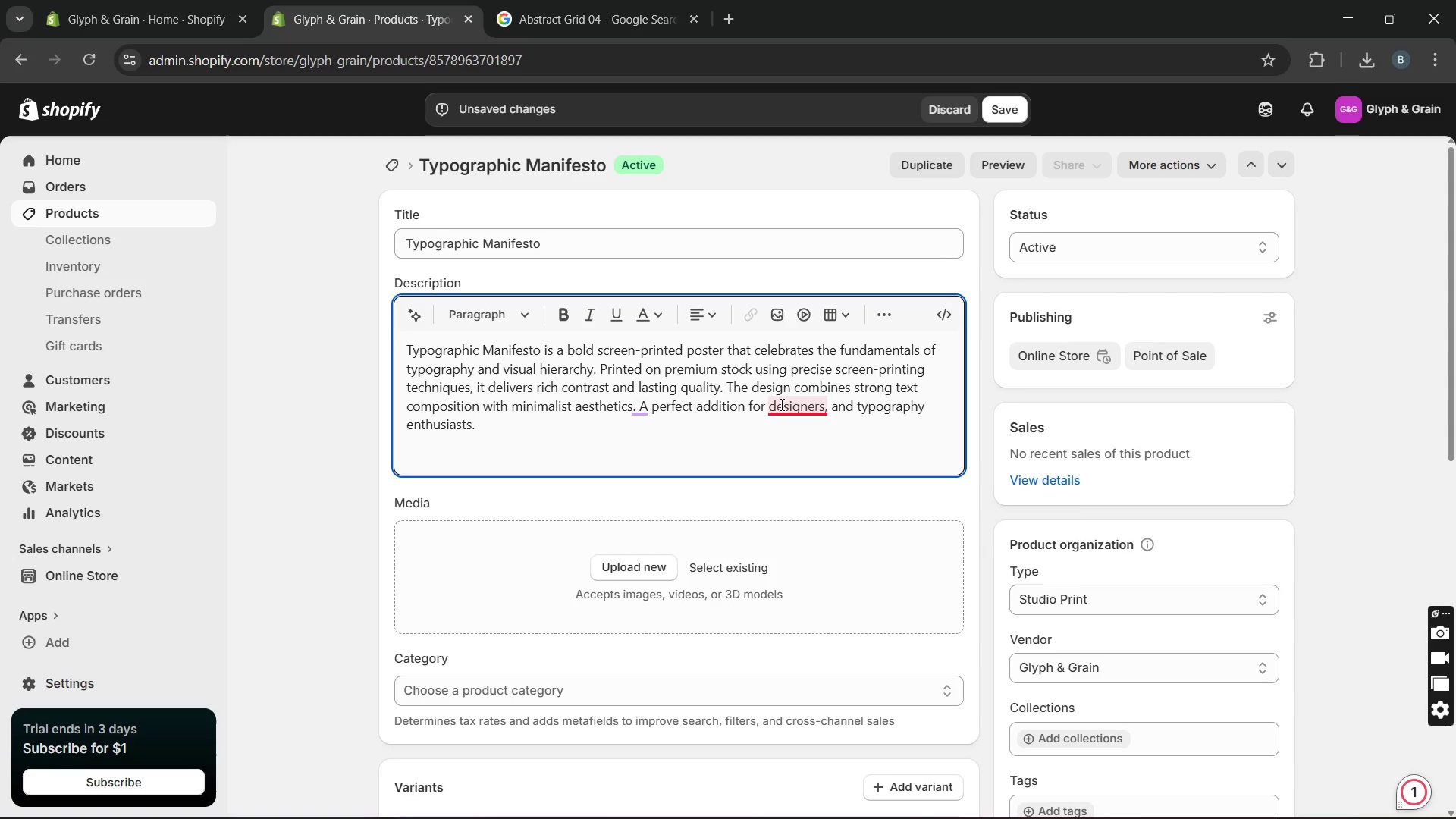 
left_click([799, 453])
 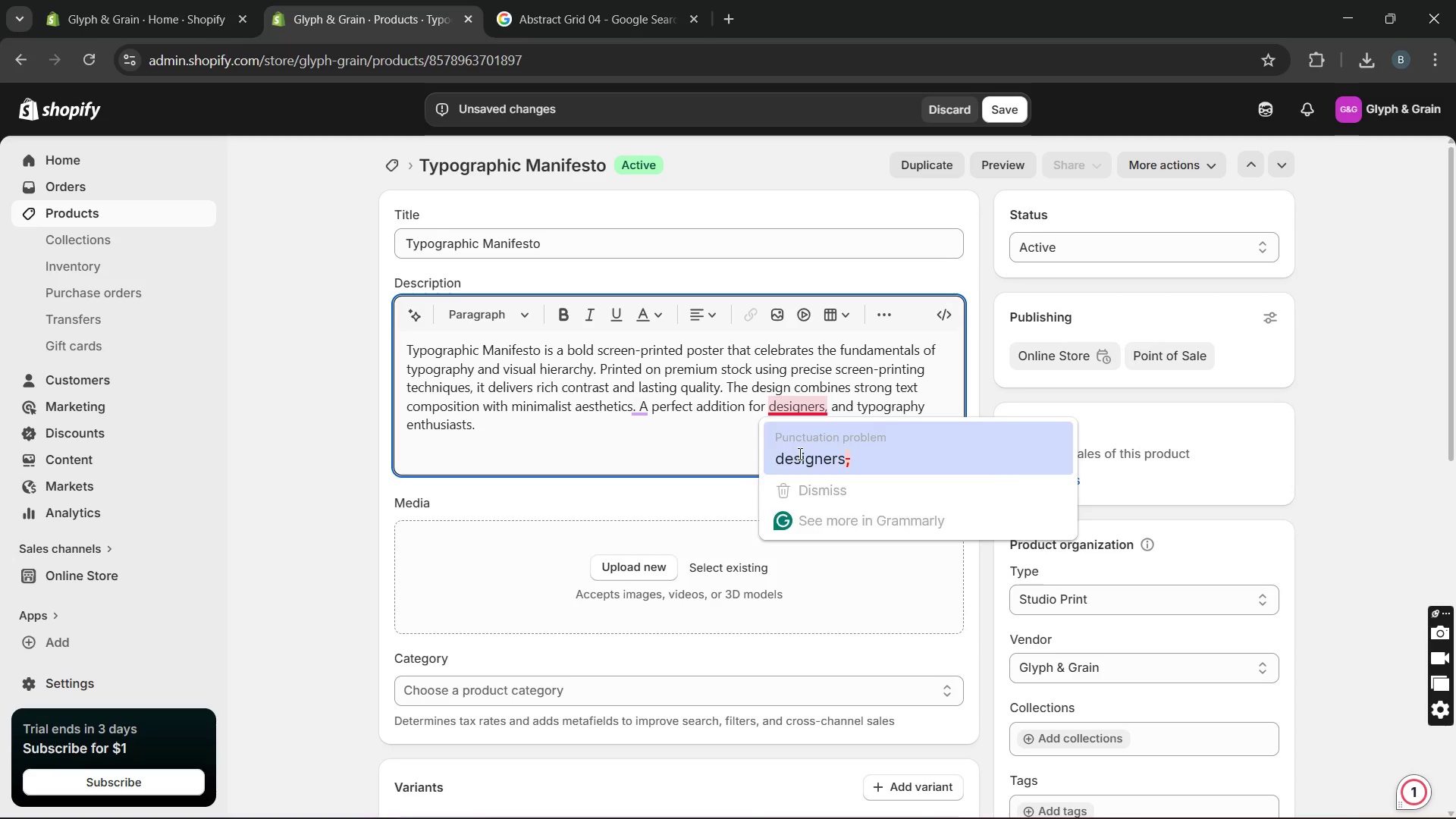 
key(Backspace)
 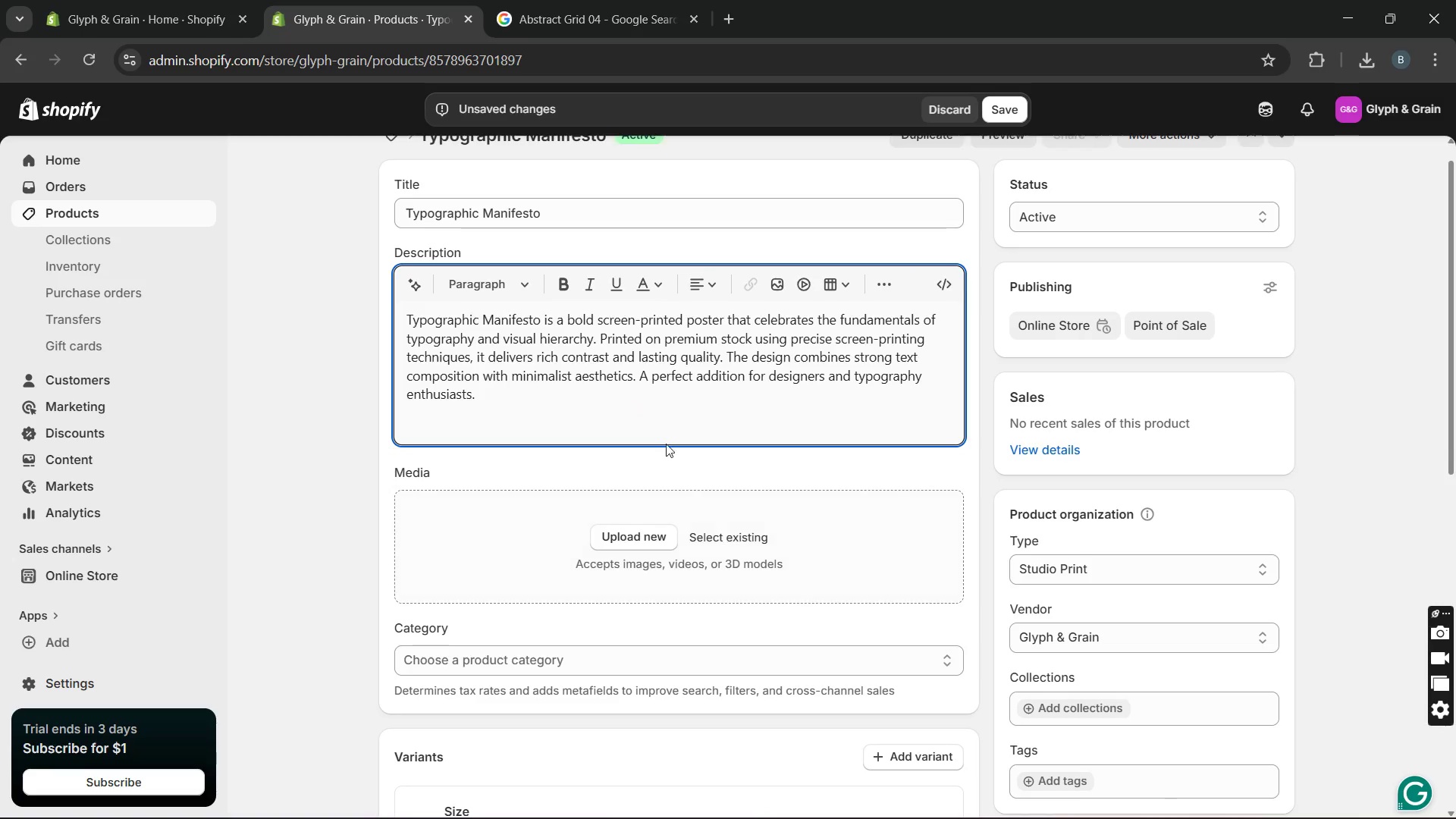 
wait(7.12)
 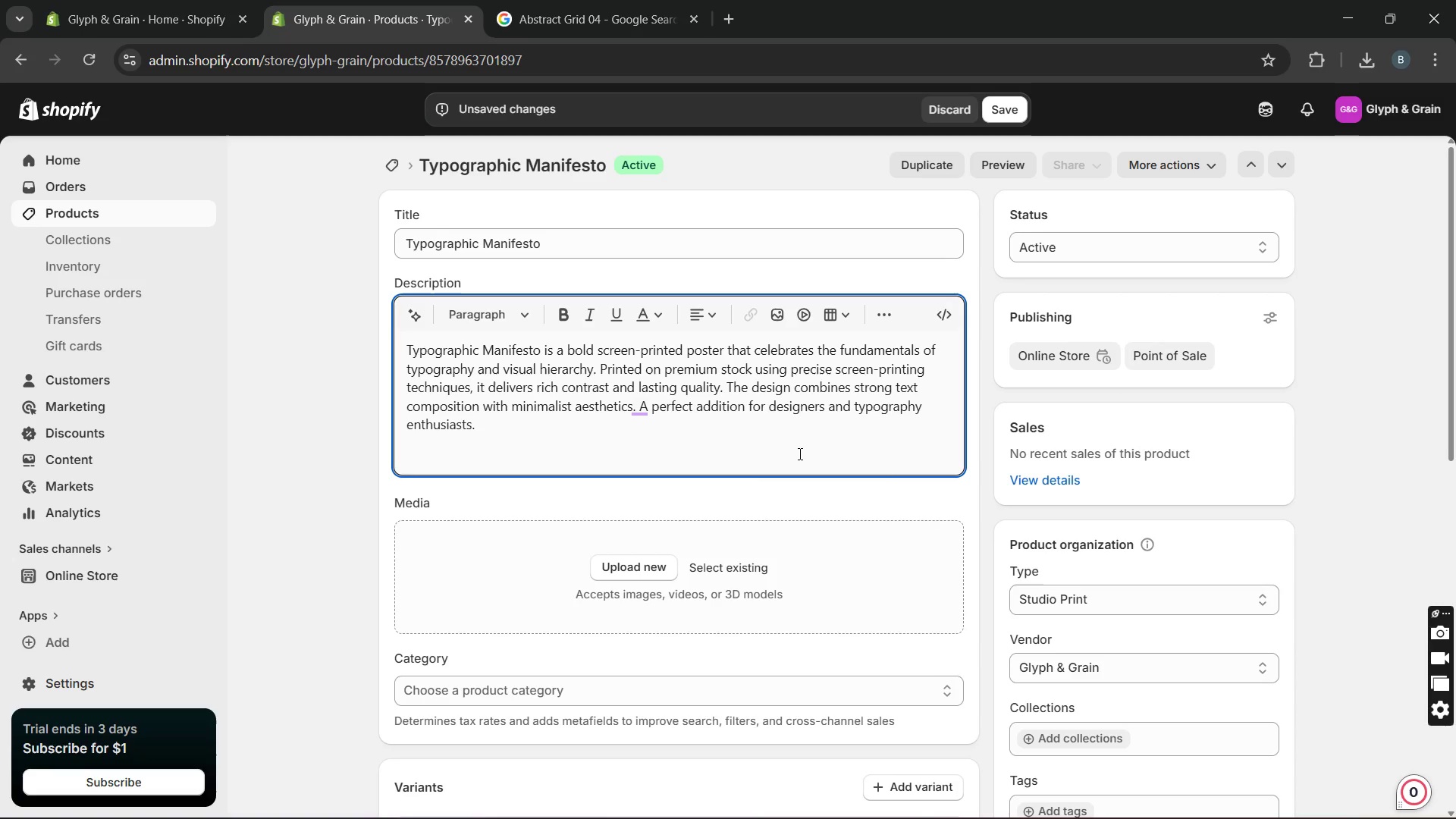 
left_click([638, 387])
 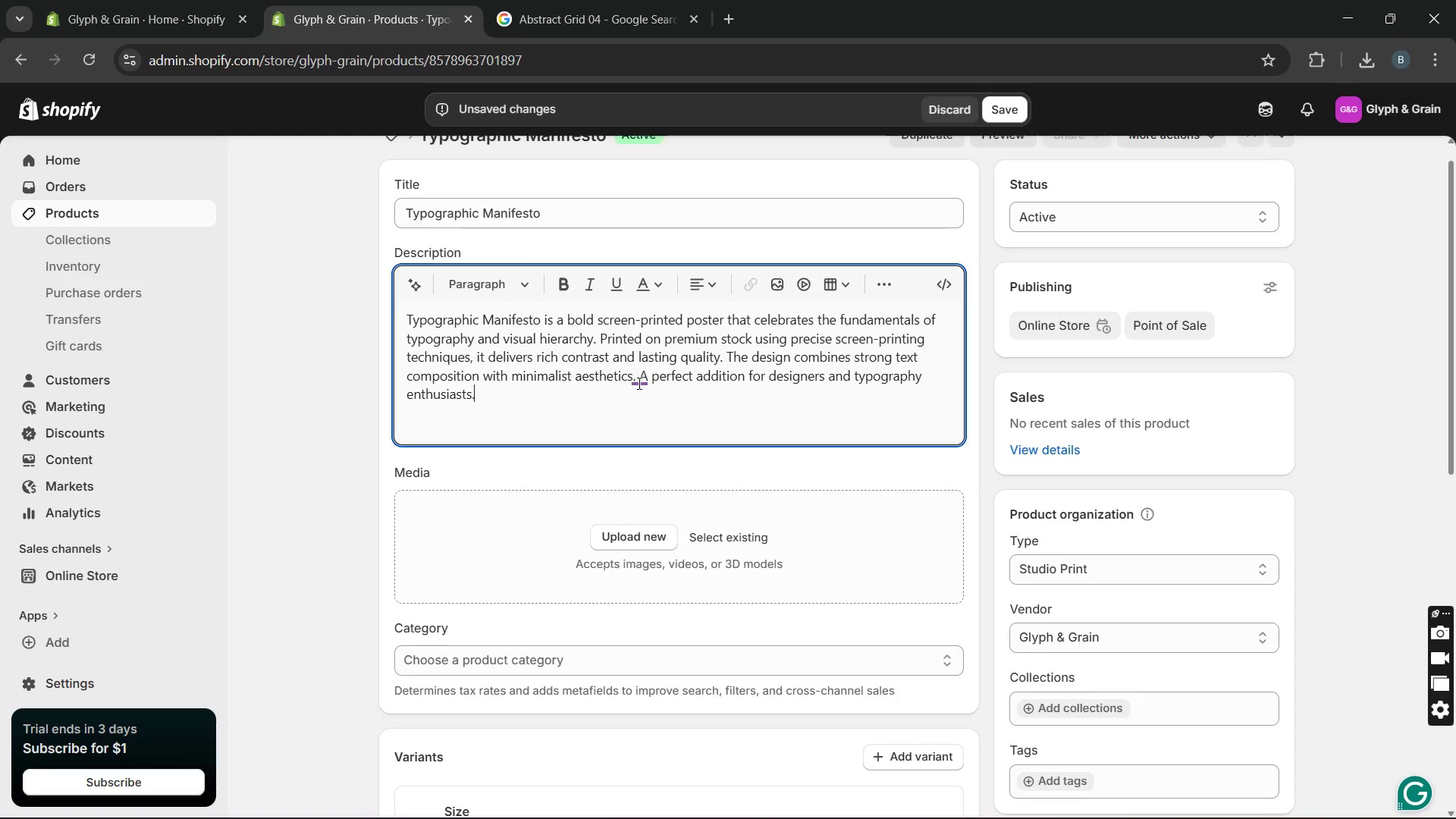 
left_click([638, 377])
 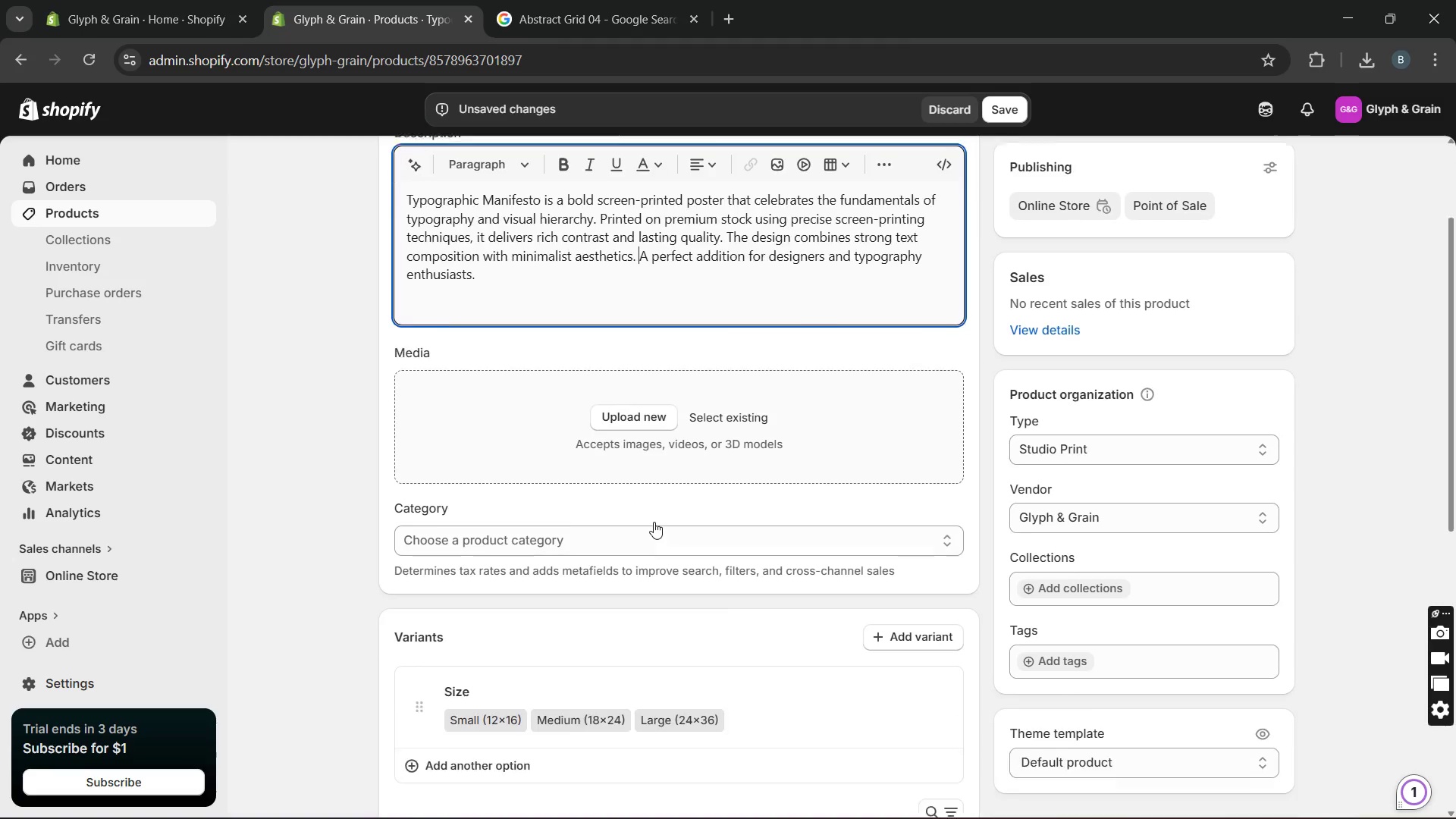 
wait(7.41)
 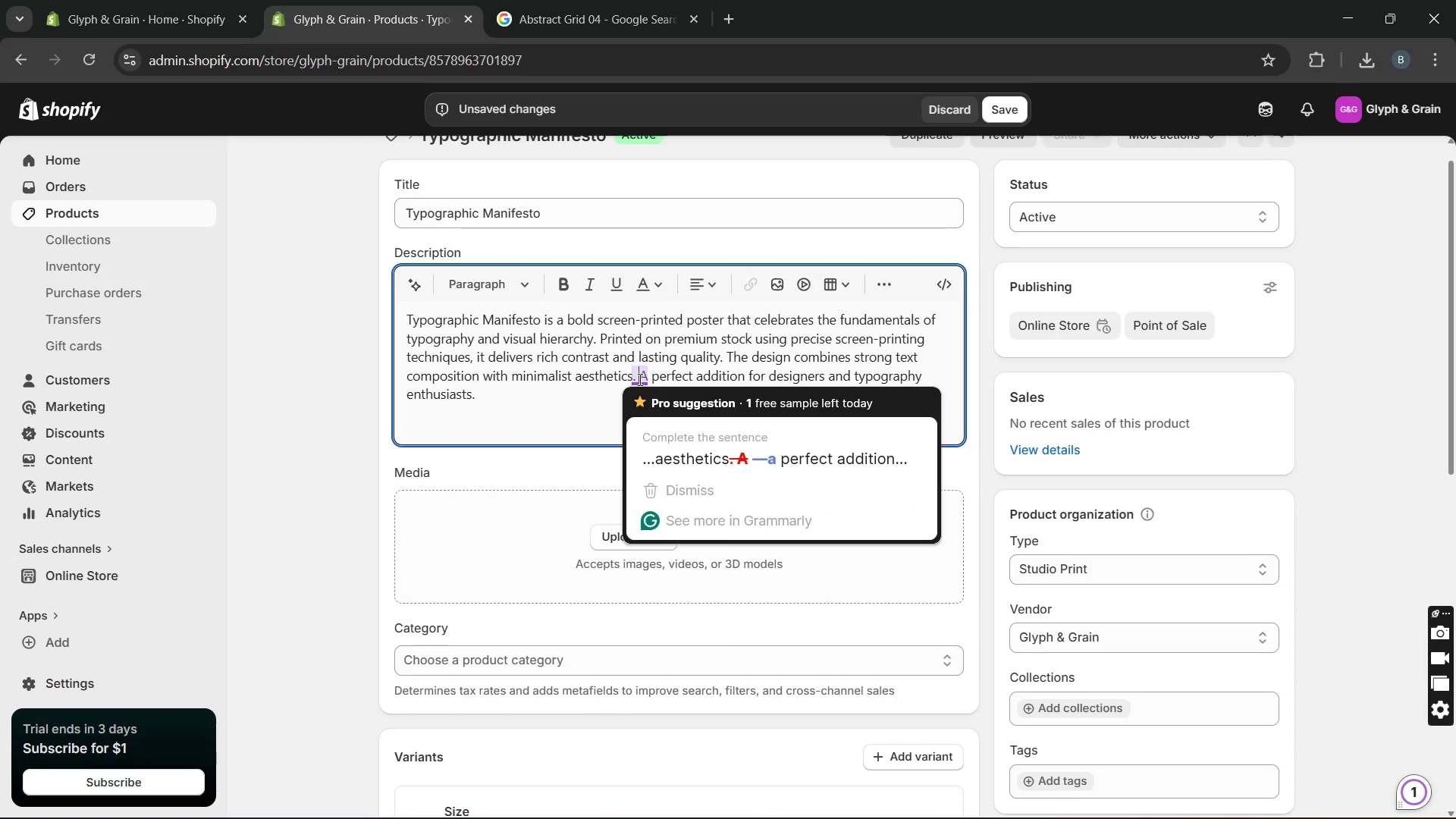 
left_click([1070, 624])
 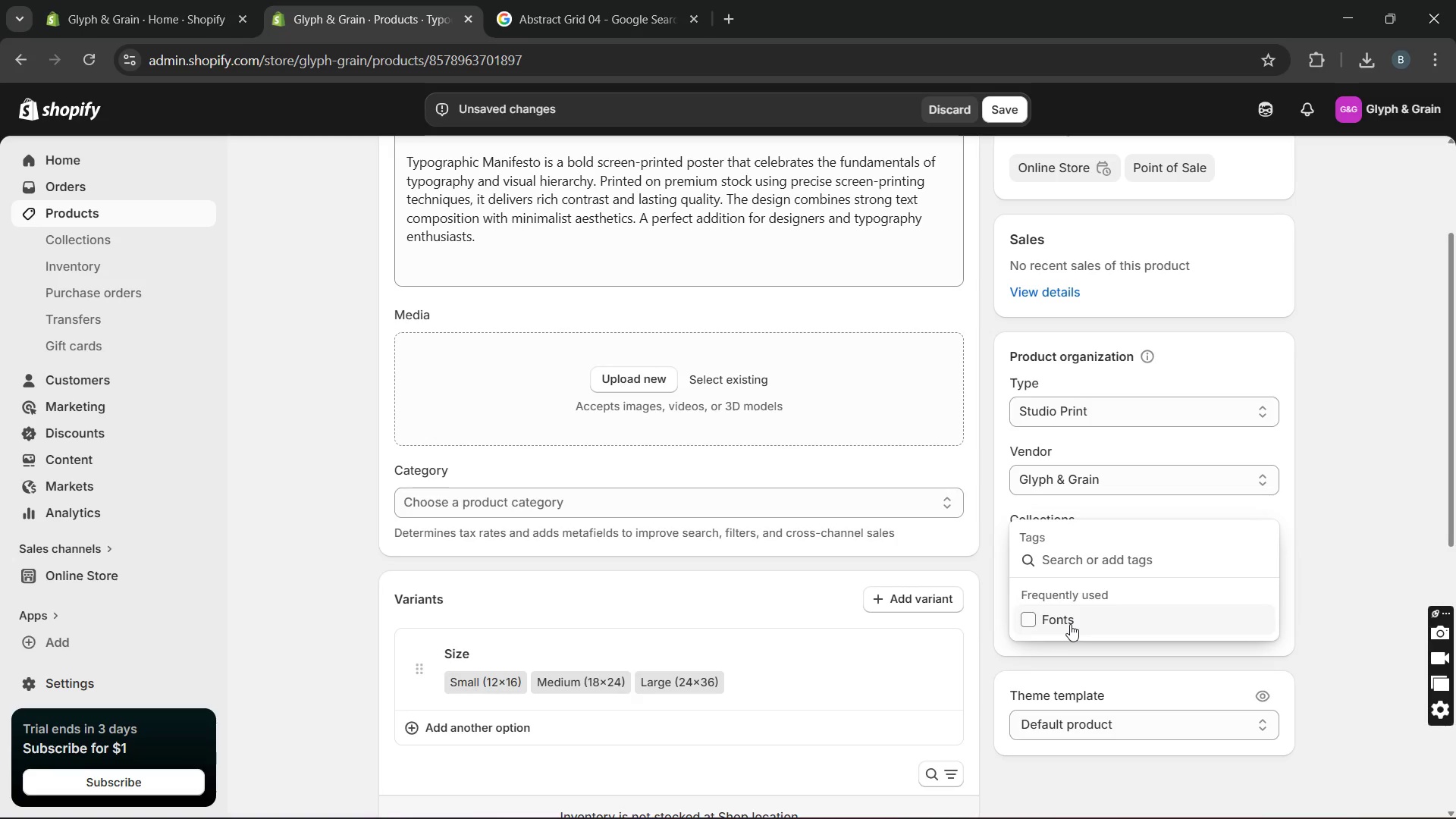 
mouse_move([858, 446])
 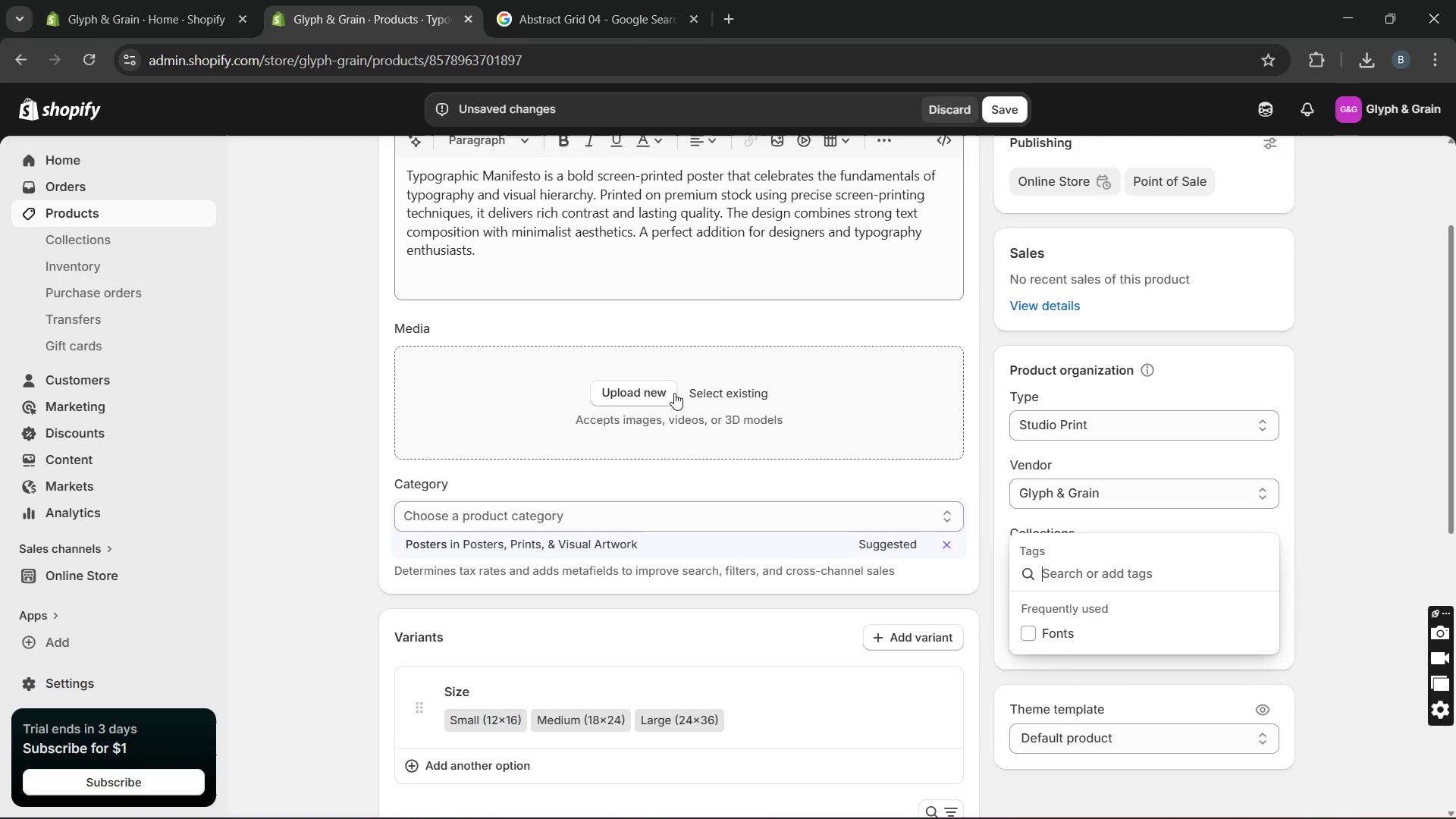 
wait(9.6)
 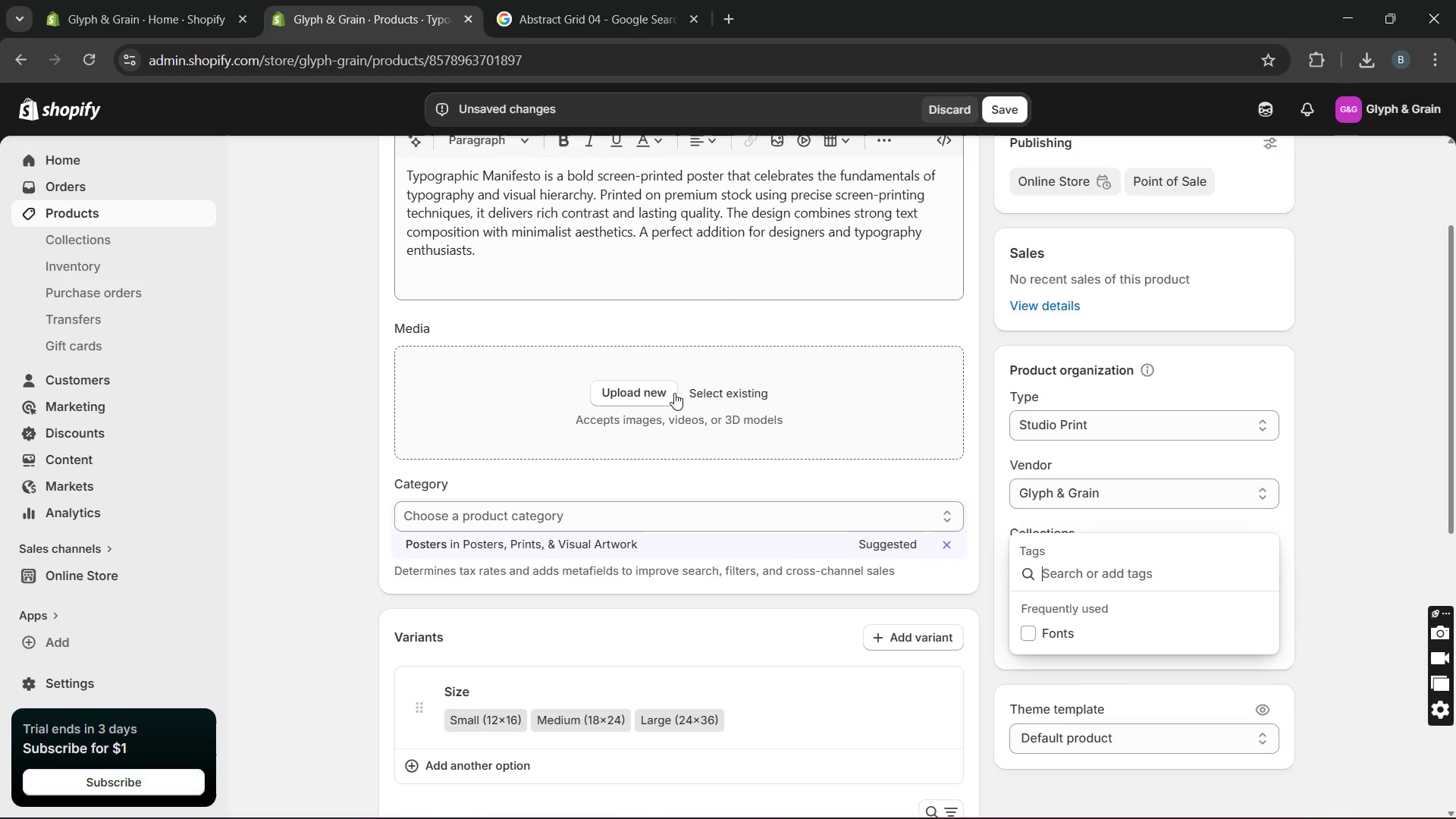 
type(poster)
 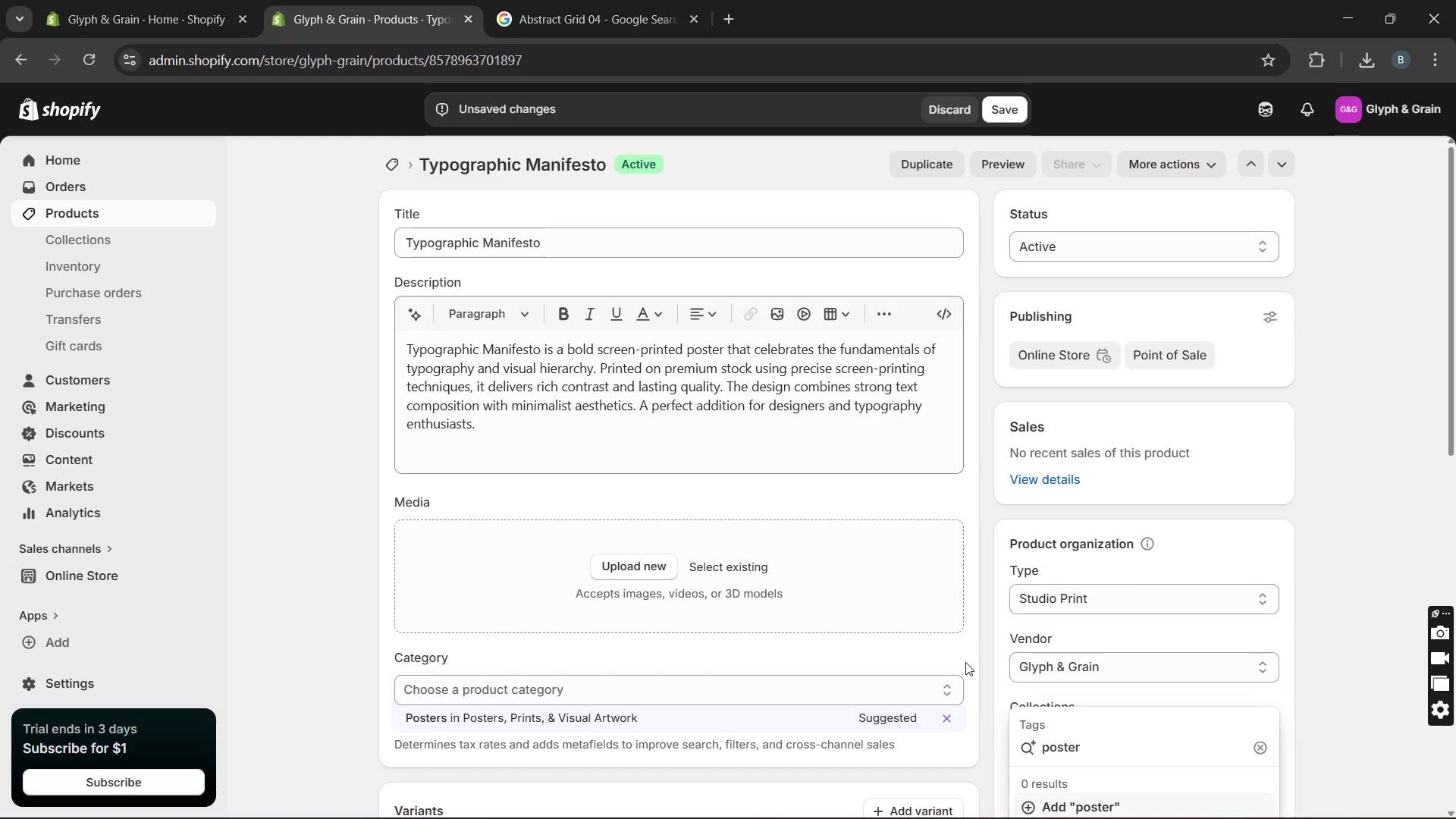 
key(Enter)
 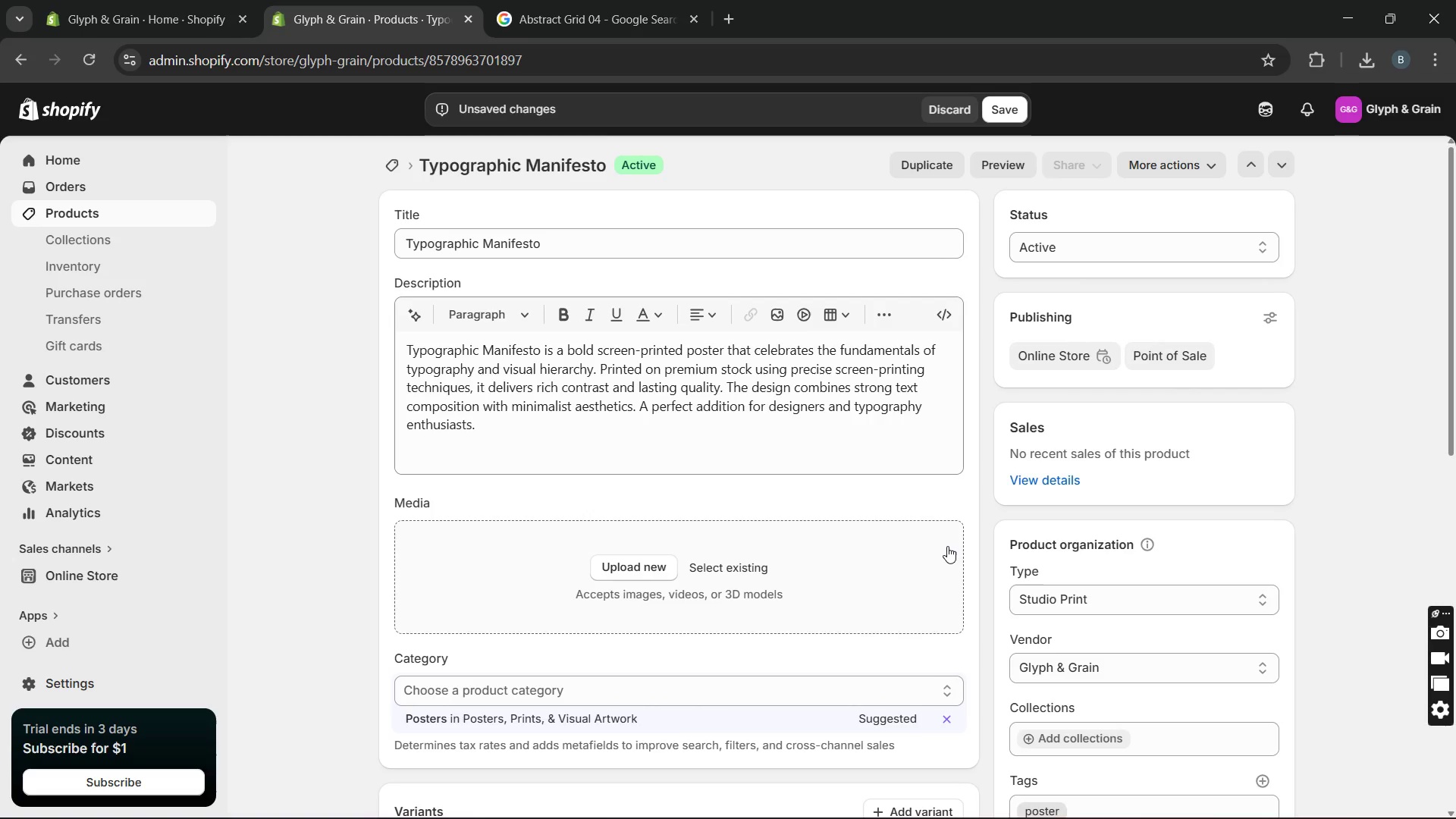 
wait(5.62)
 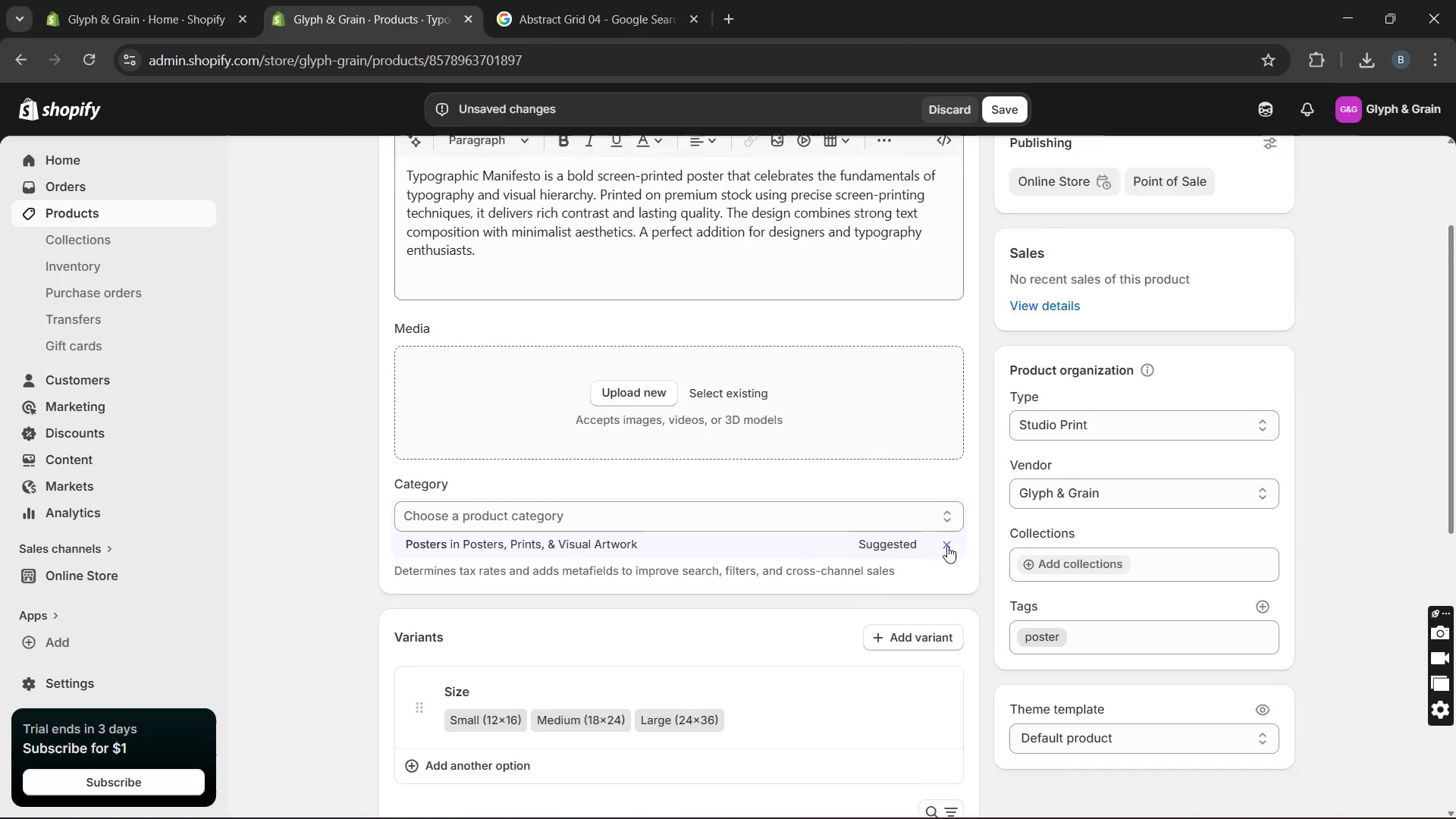 
left_click_drag(start_coordinate=[947, 546], to_coordinate=[774, 527])
 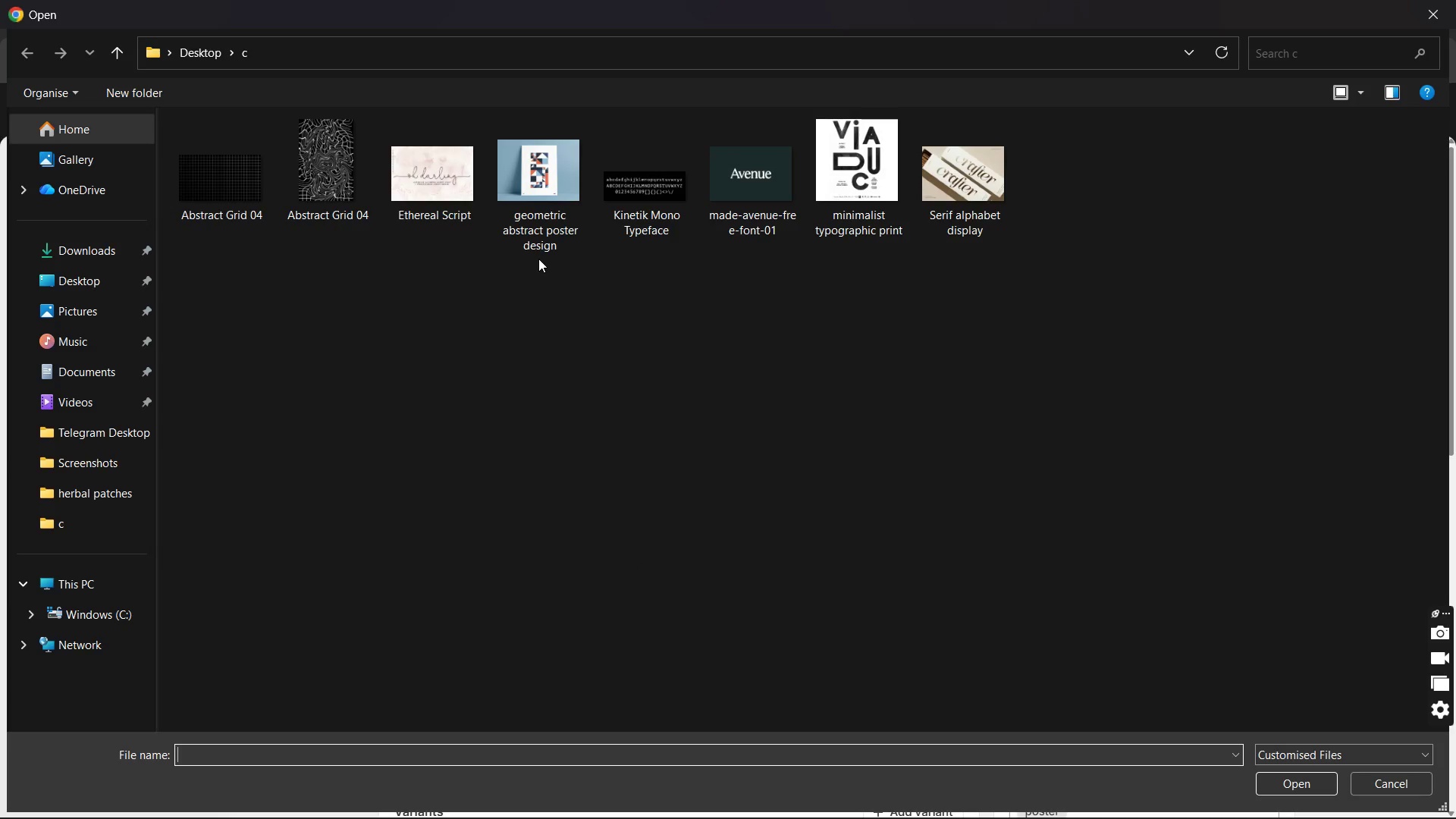 
wait(6.33)
 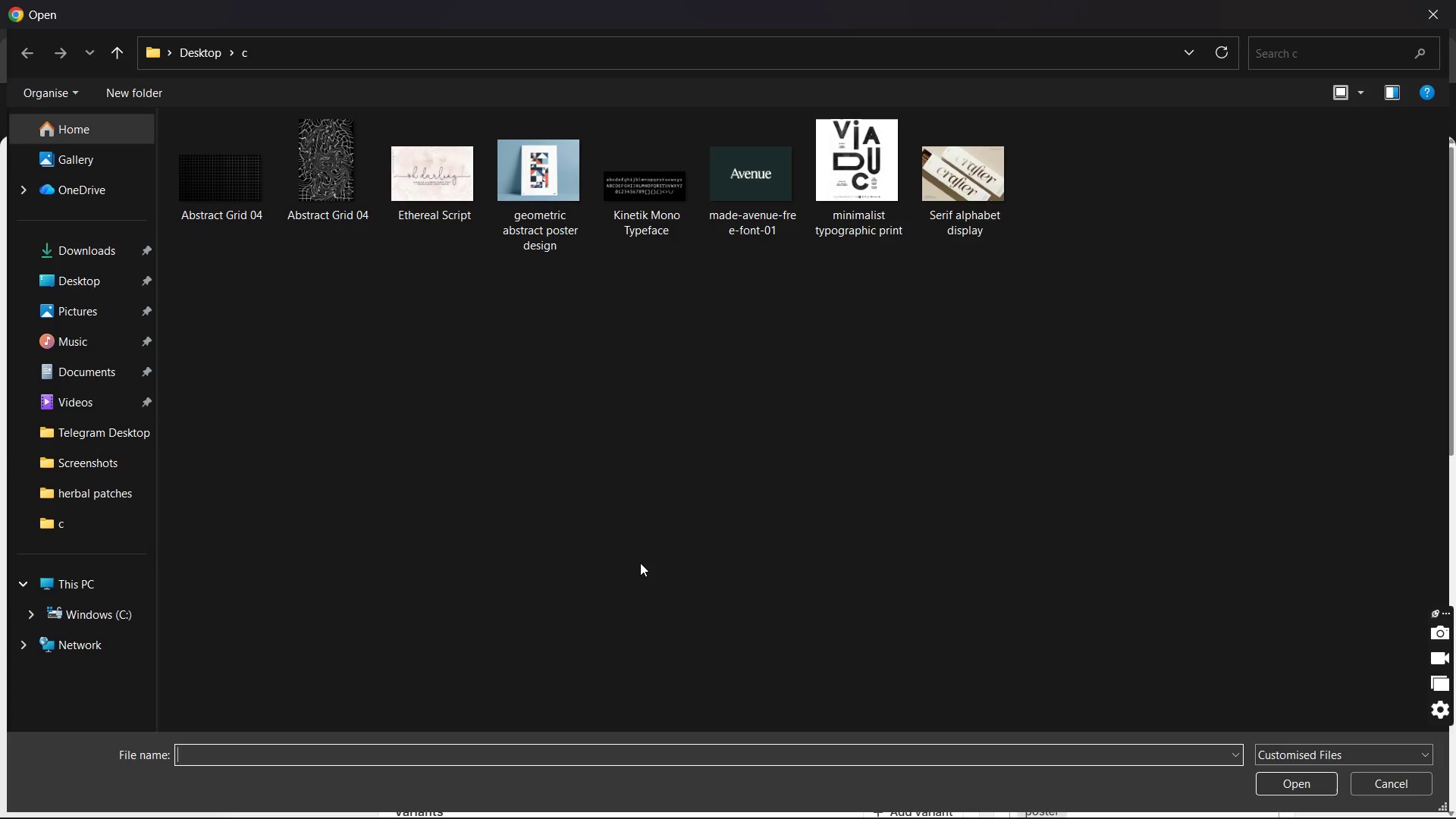 
double_click([870, 209])
 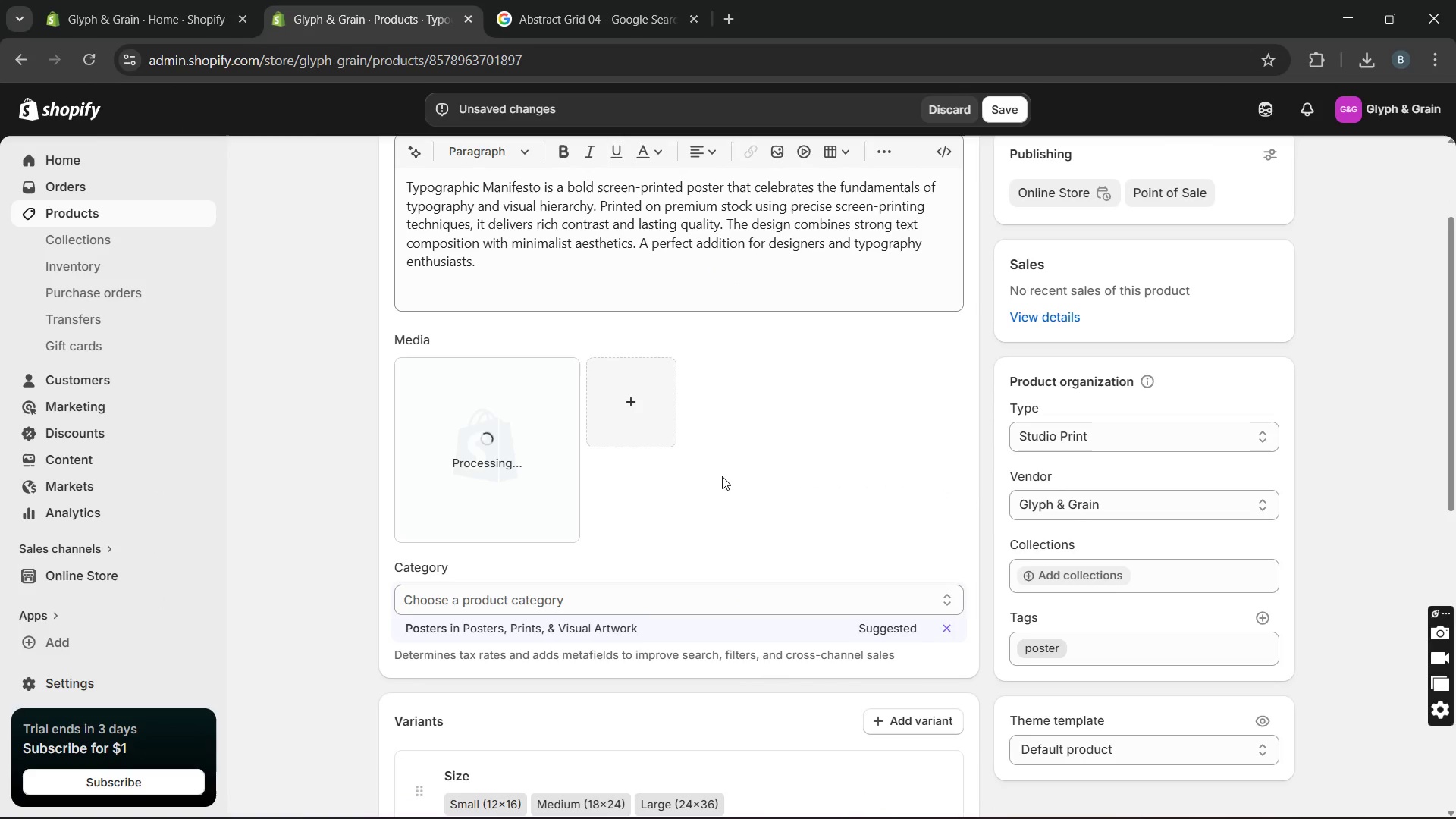 
wait(10.3)
 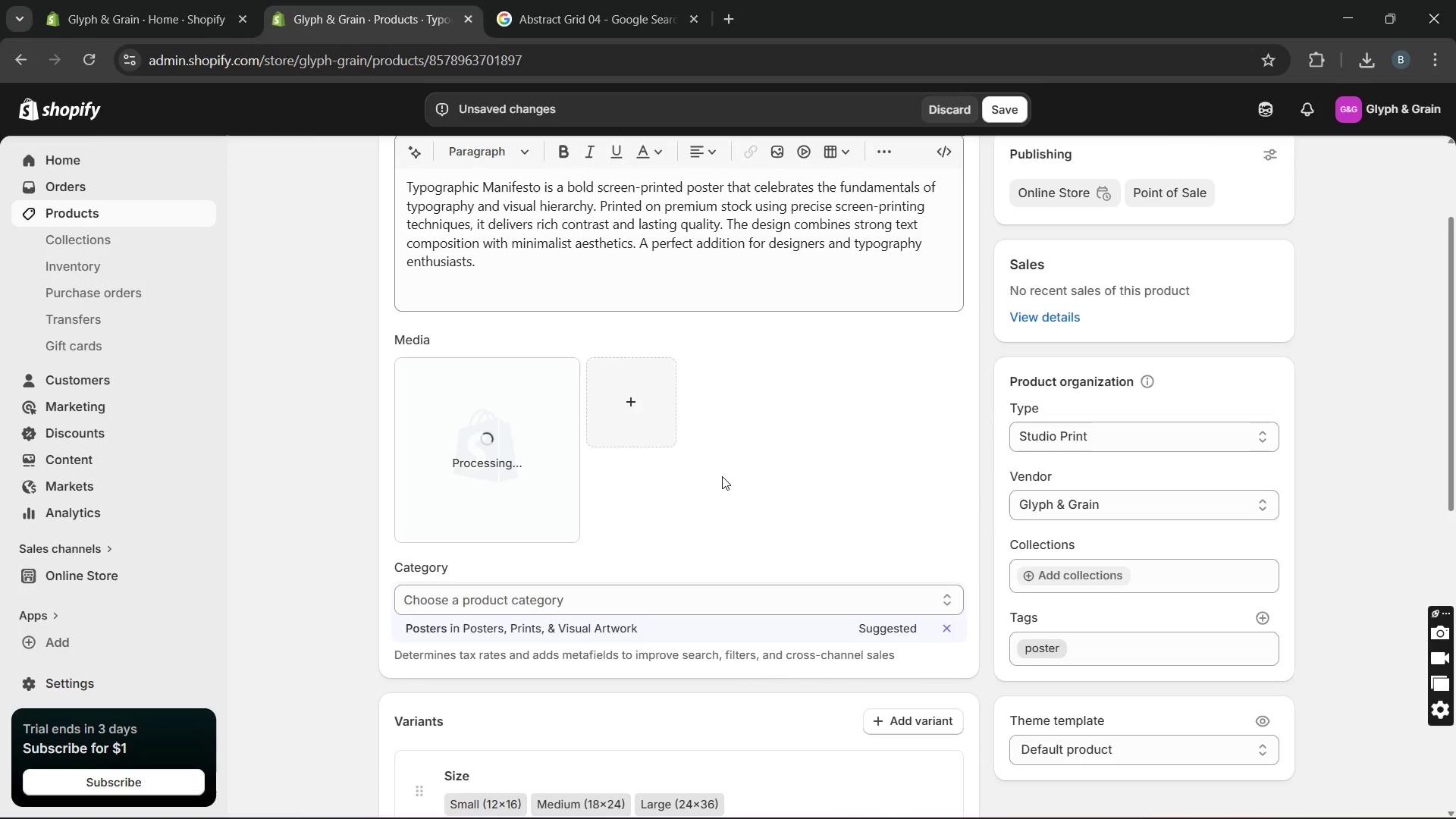 
left_click([488, 447])
 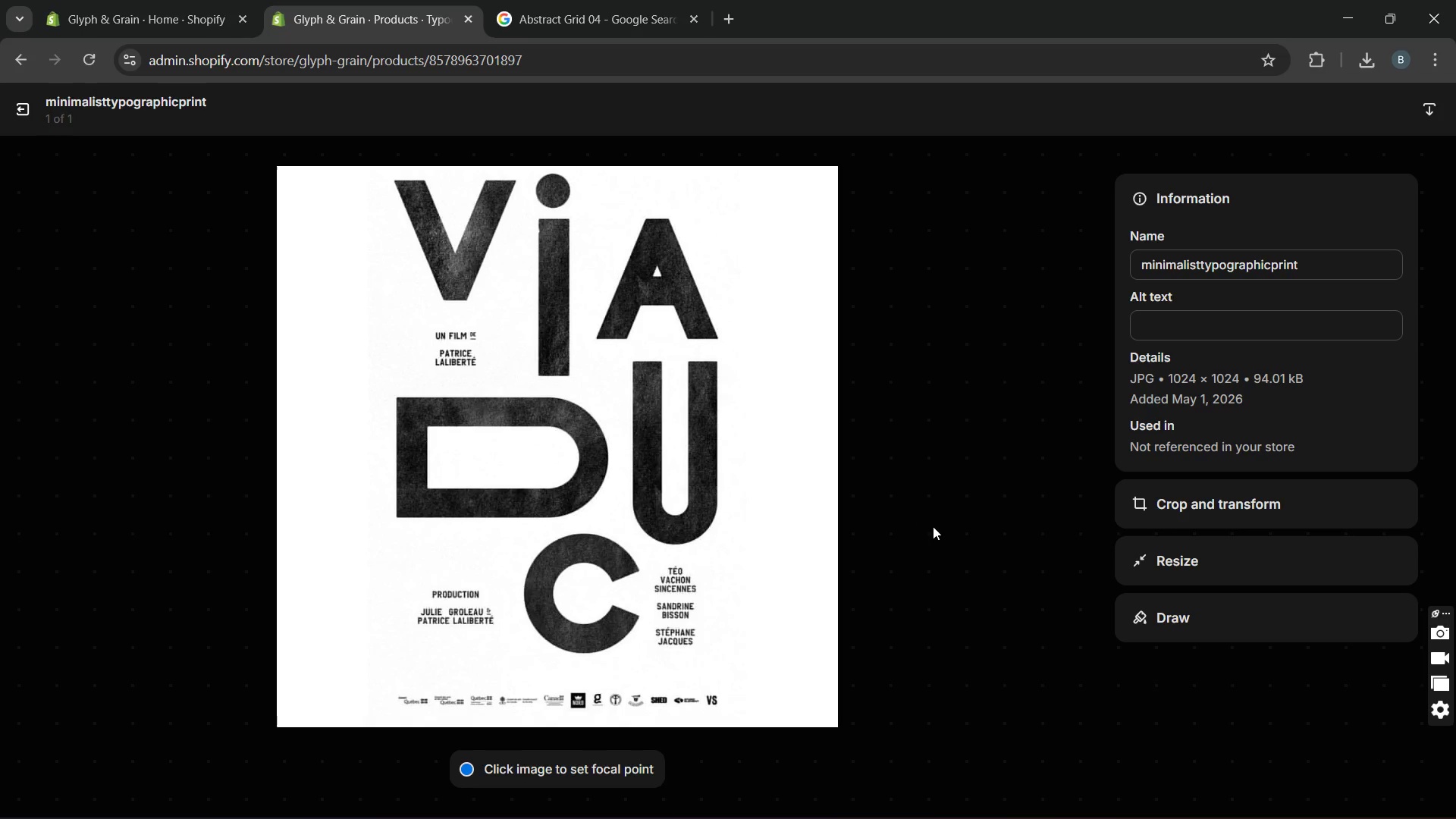 
left_click([1154, 322])
 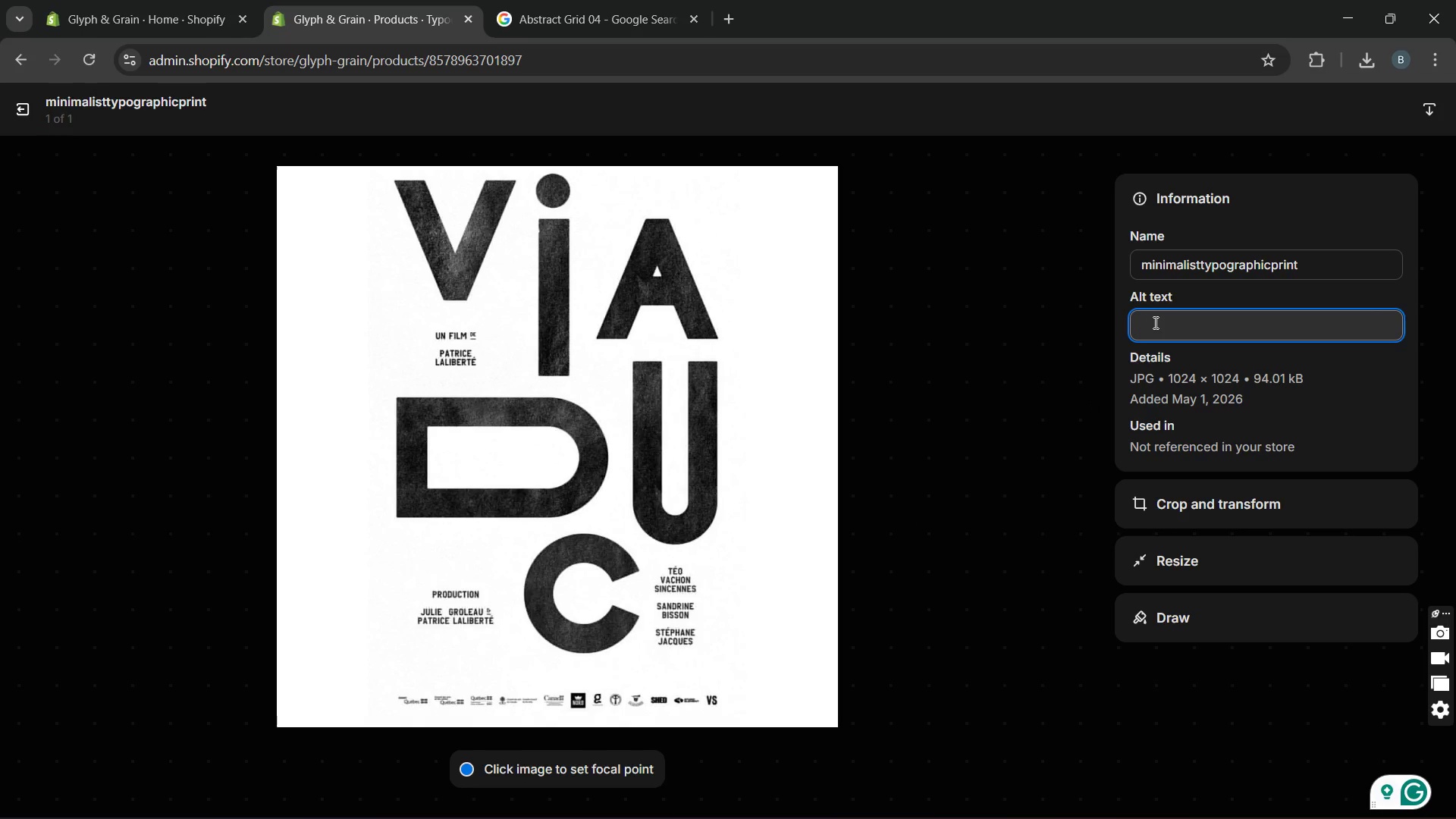 
wait(5.49)
 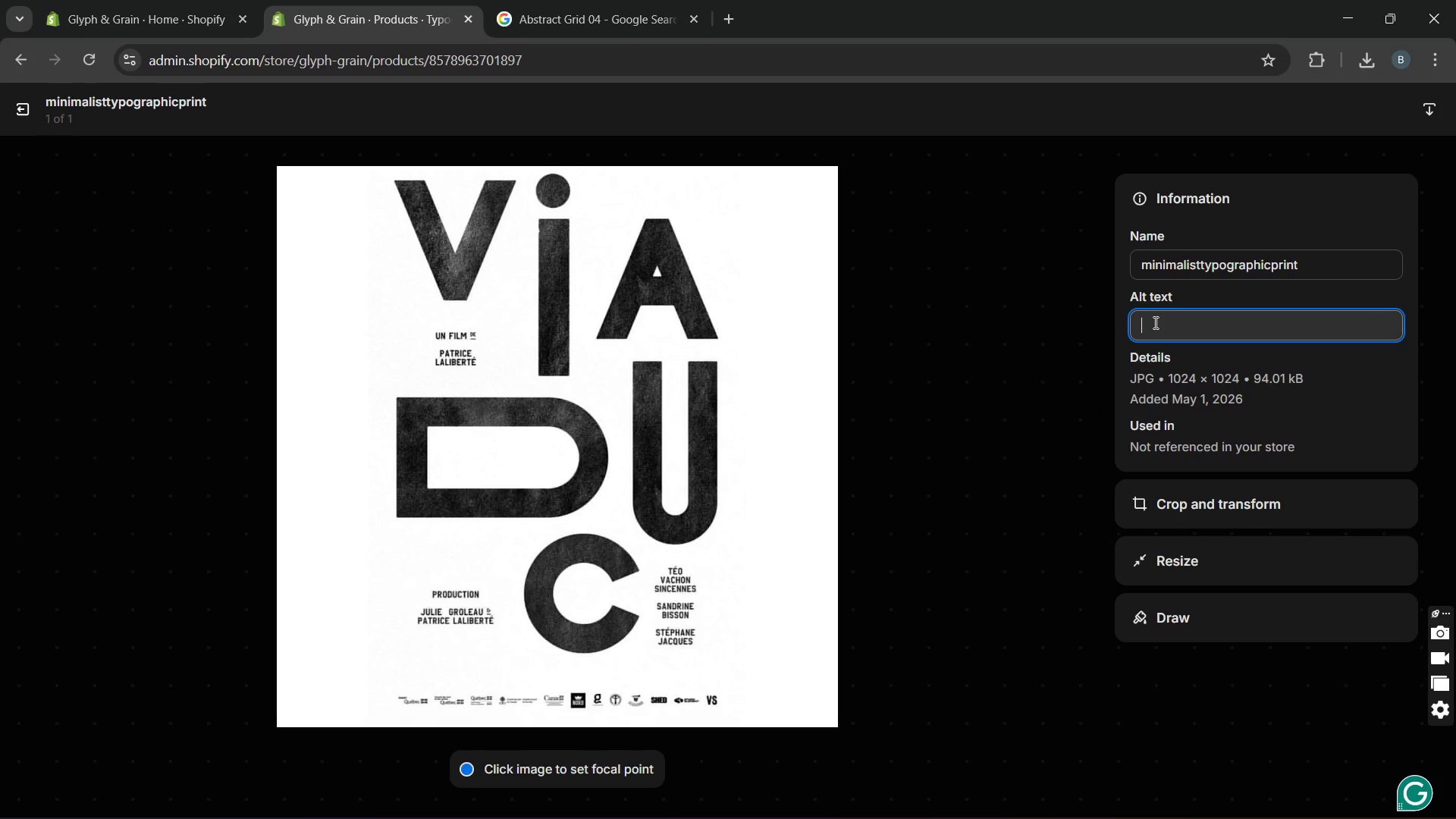 
type(Typography poster black and whitr)
key(Backspace)
type(e)
 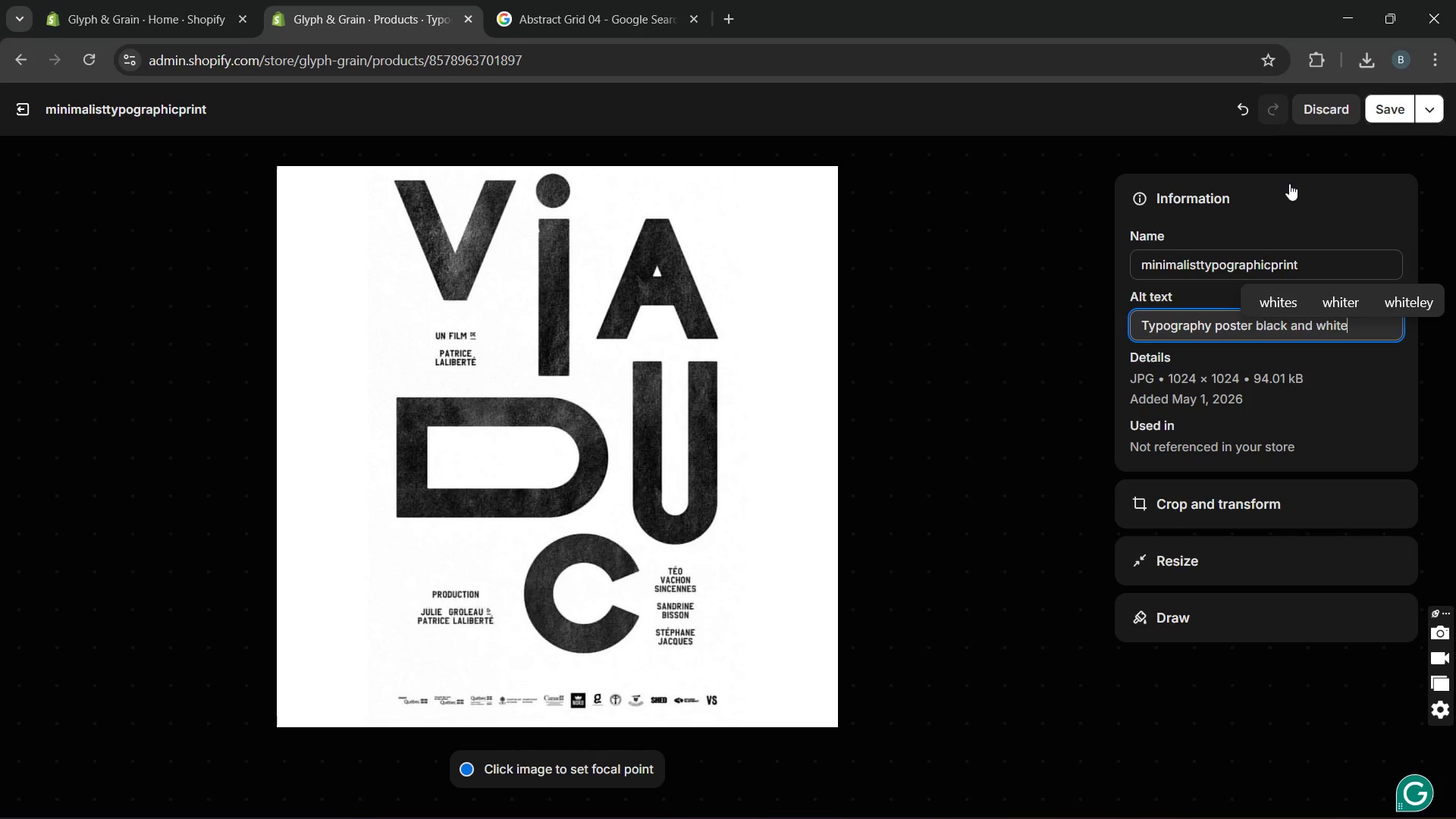 
wait(8.67)
 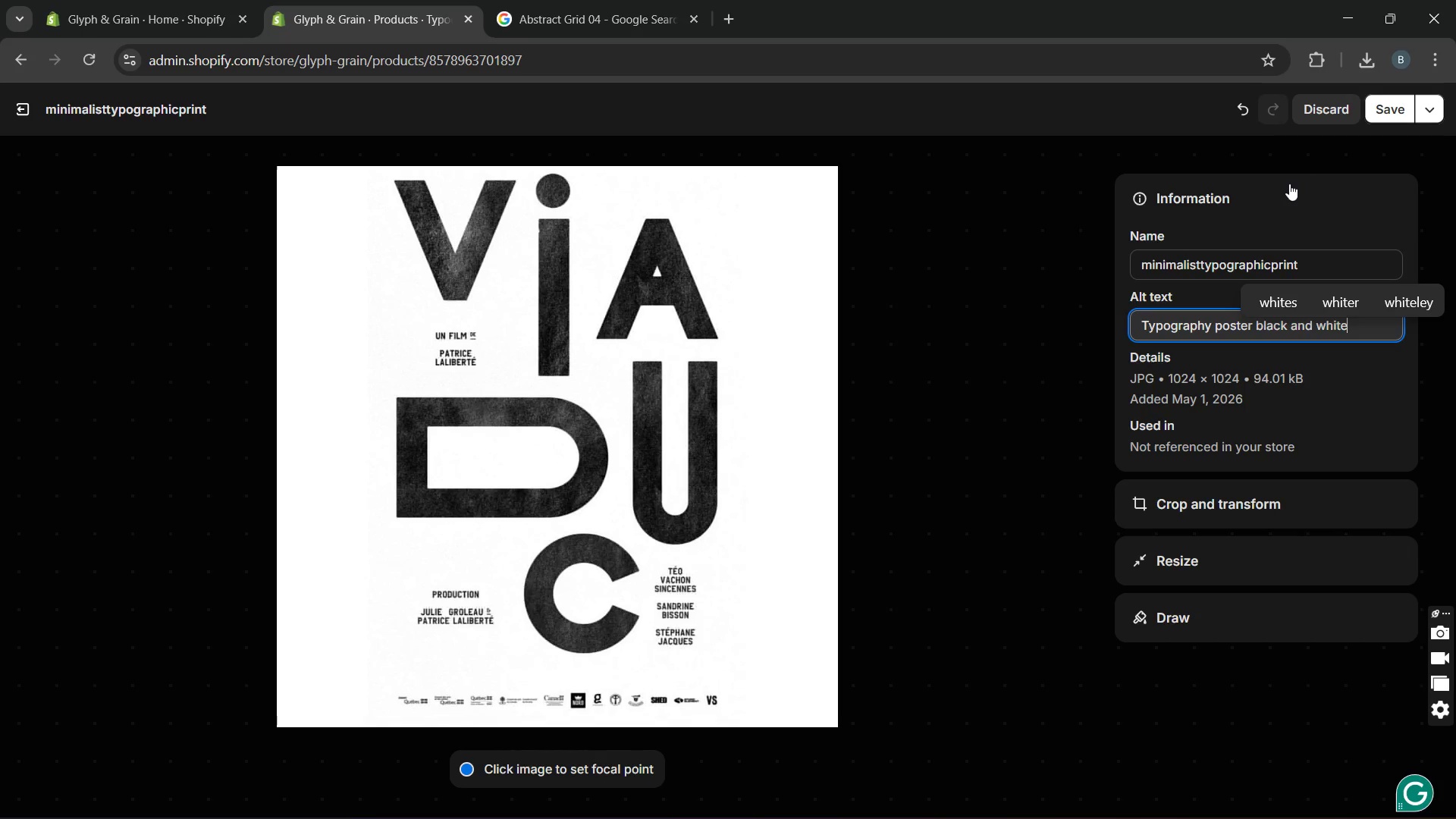 
double_click([1205, 322])
 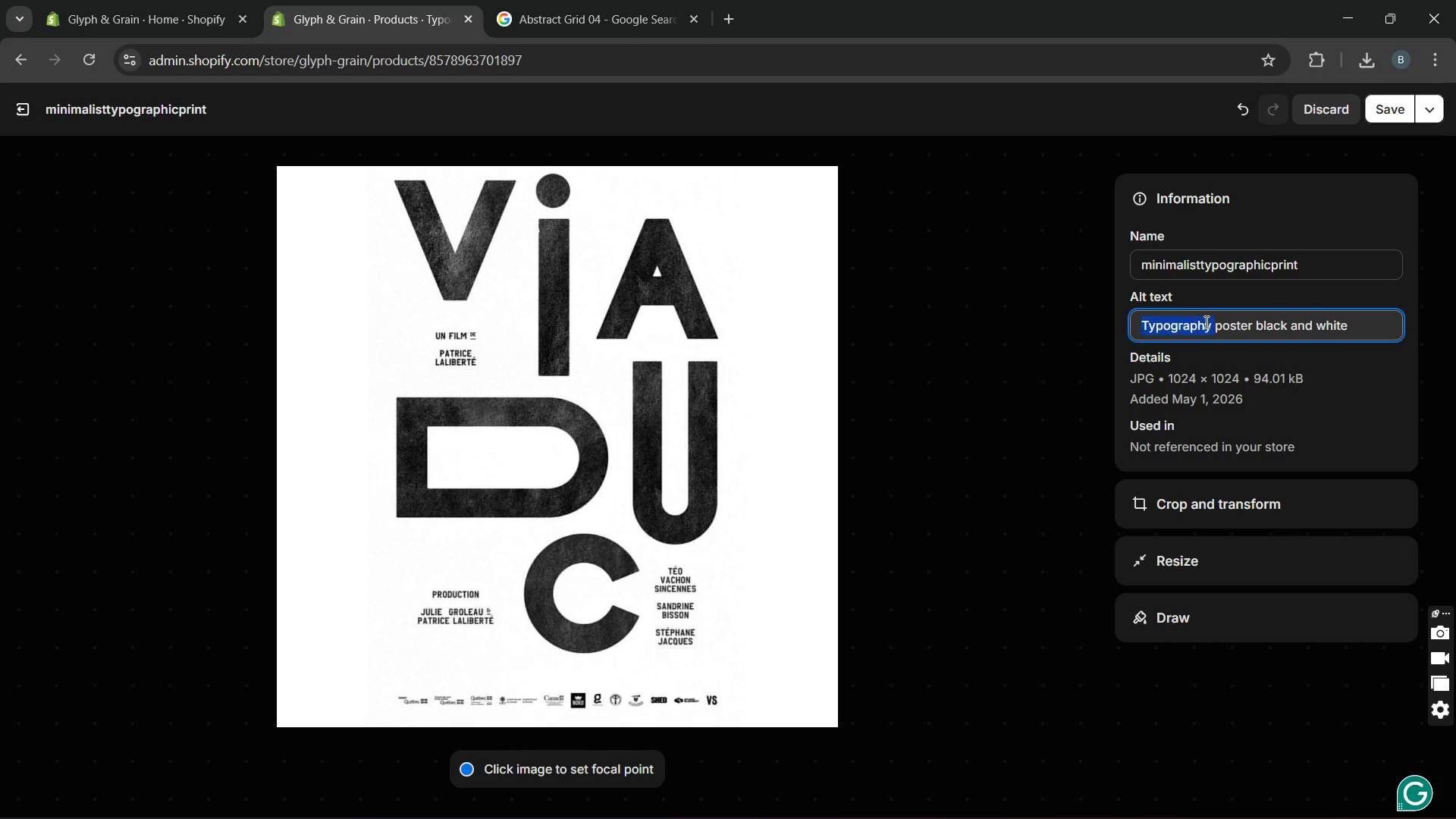 
triple_click([1205, 322])
 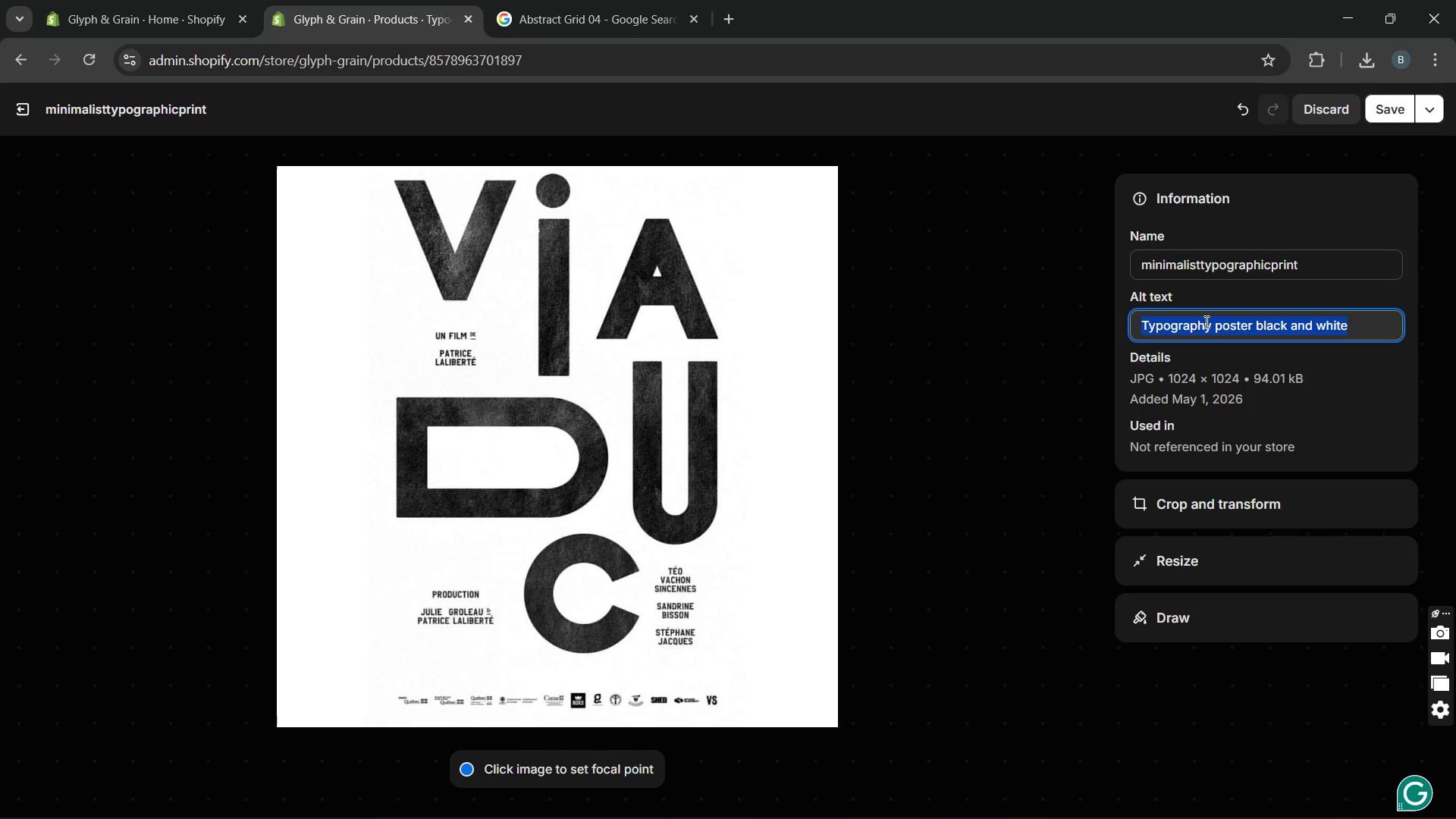 
type(Minimalist typography print)
 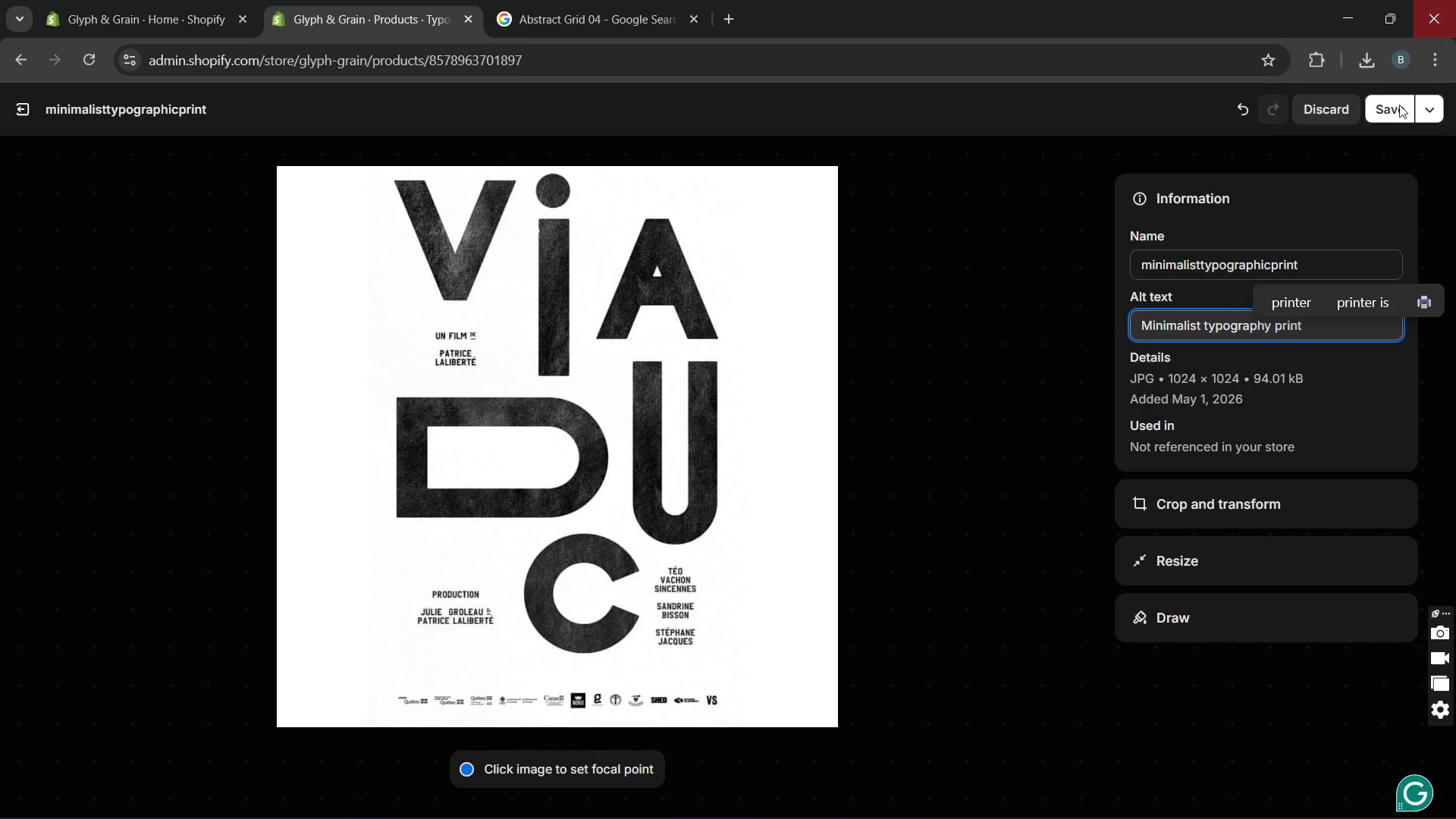 
left_click([1396, 111])
 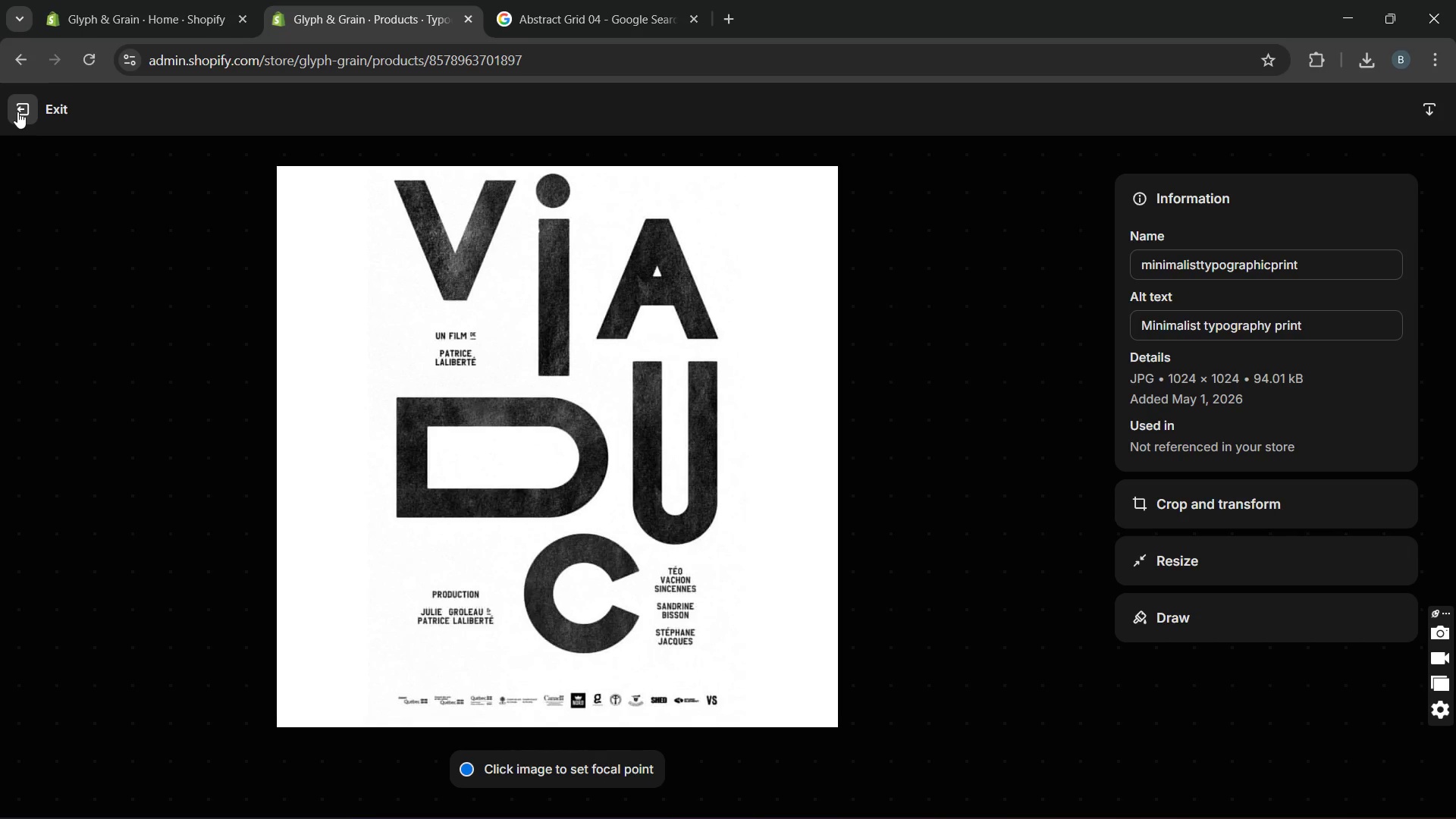 
left_click([17, 111])
 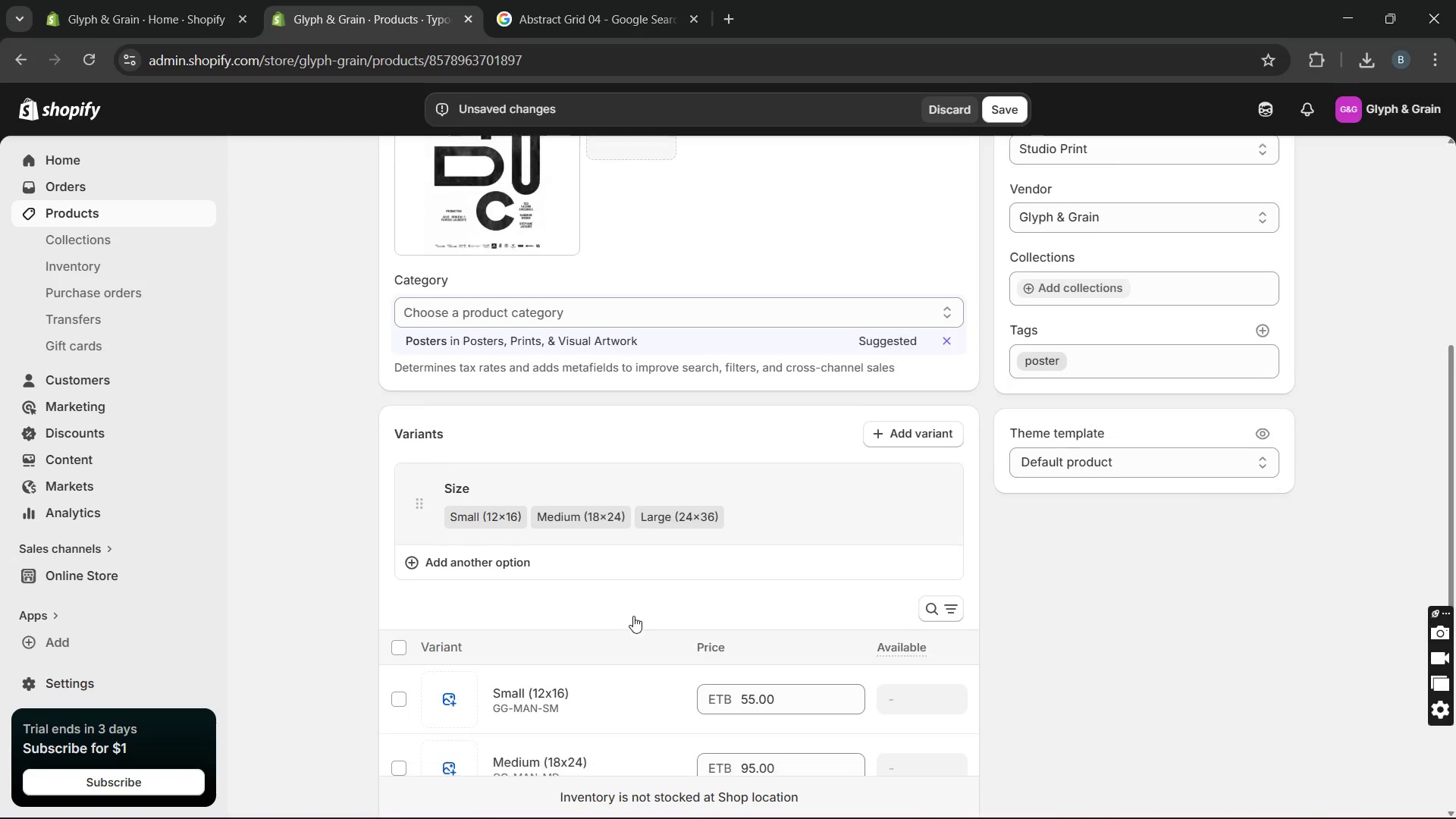 
wait(10.34)
 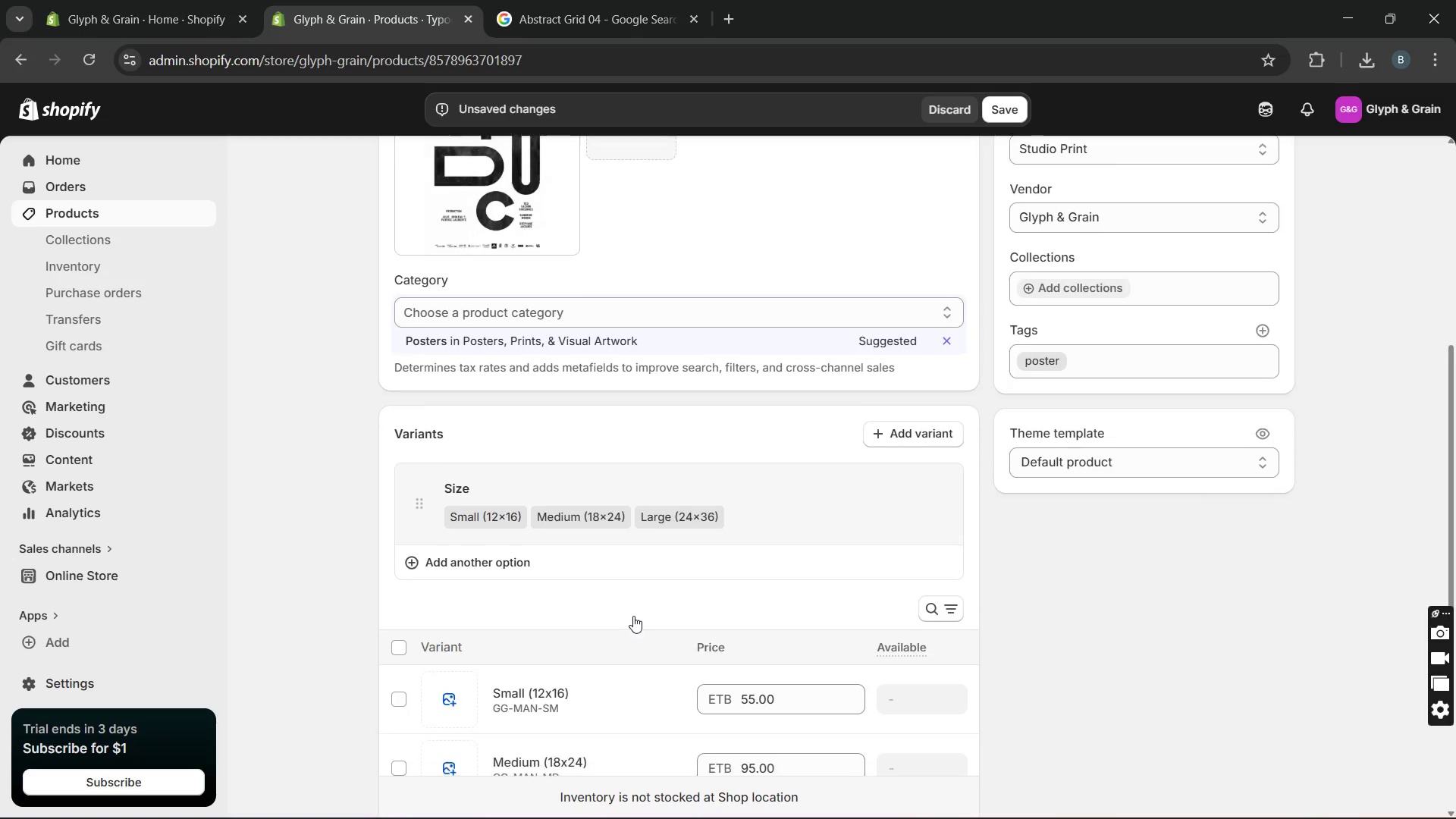 
left_click([953, 578])
 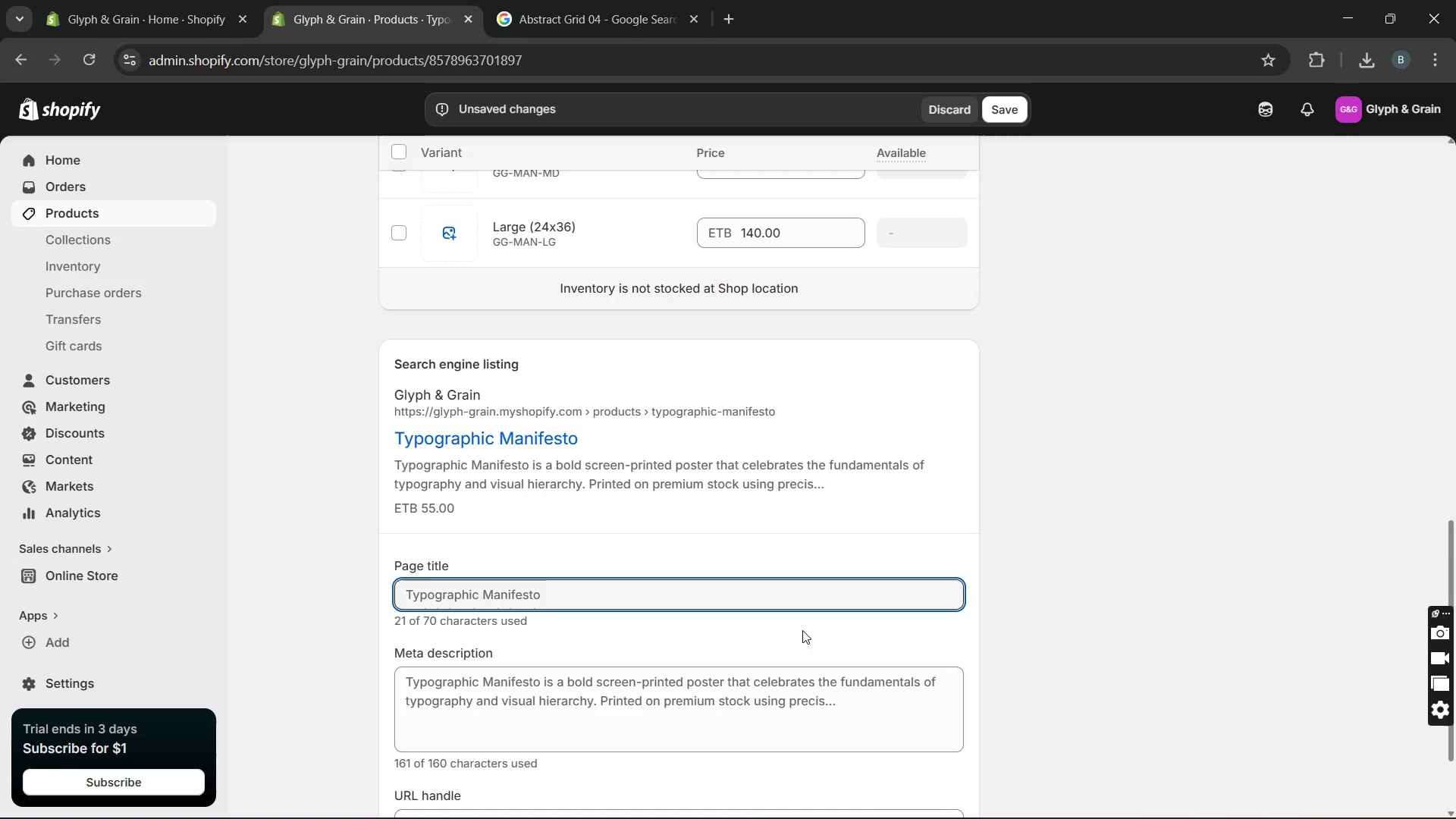 
wait(6.83)
 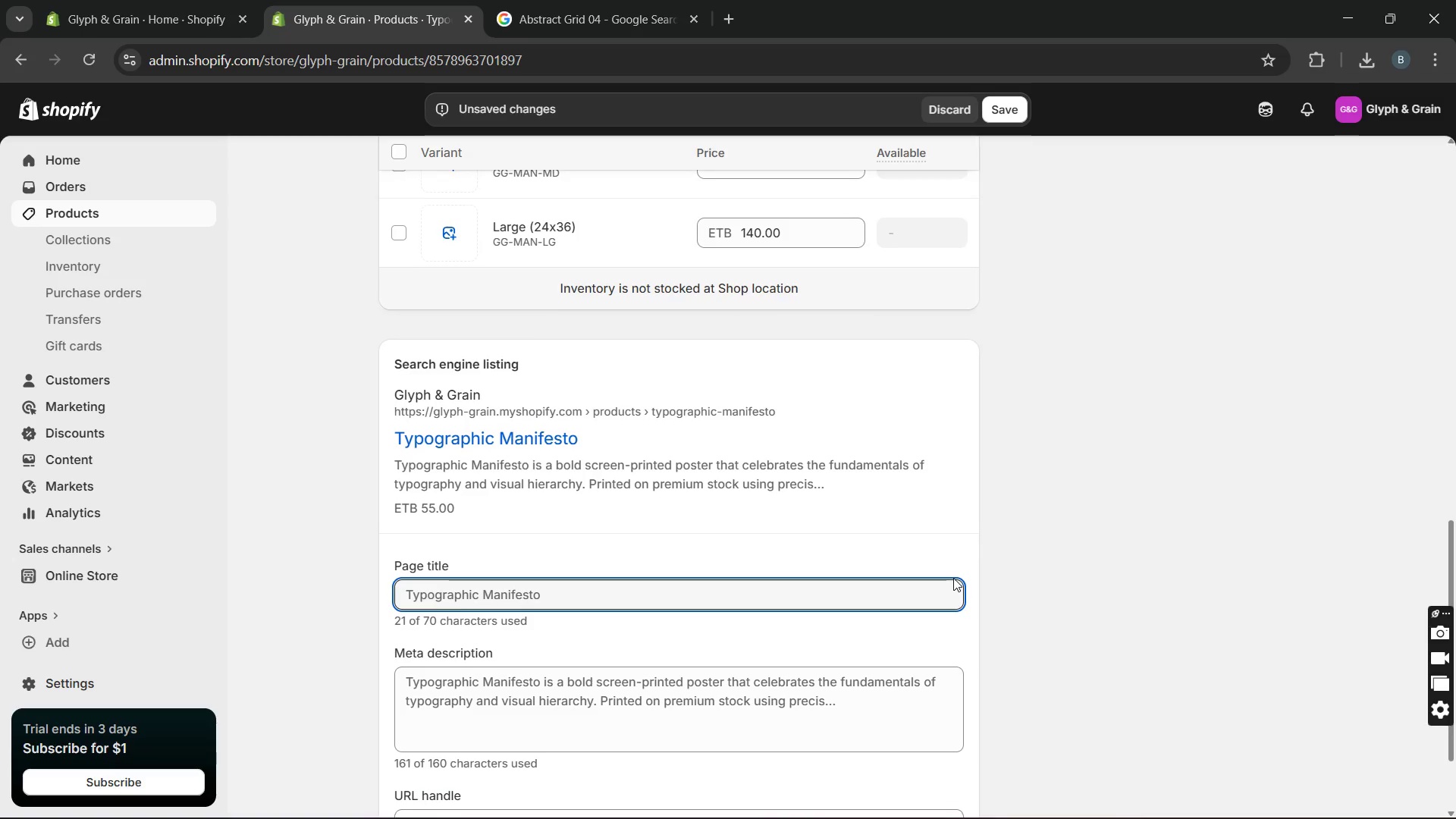 
left_click([726, 598])
 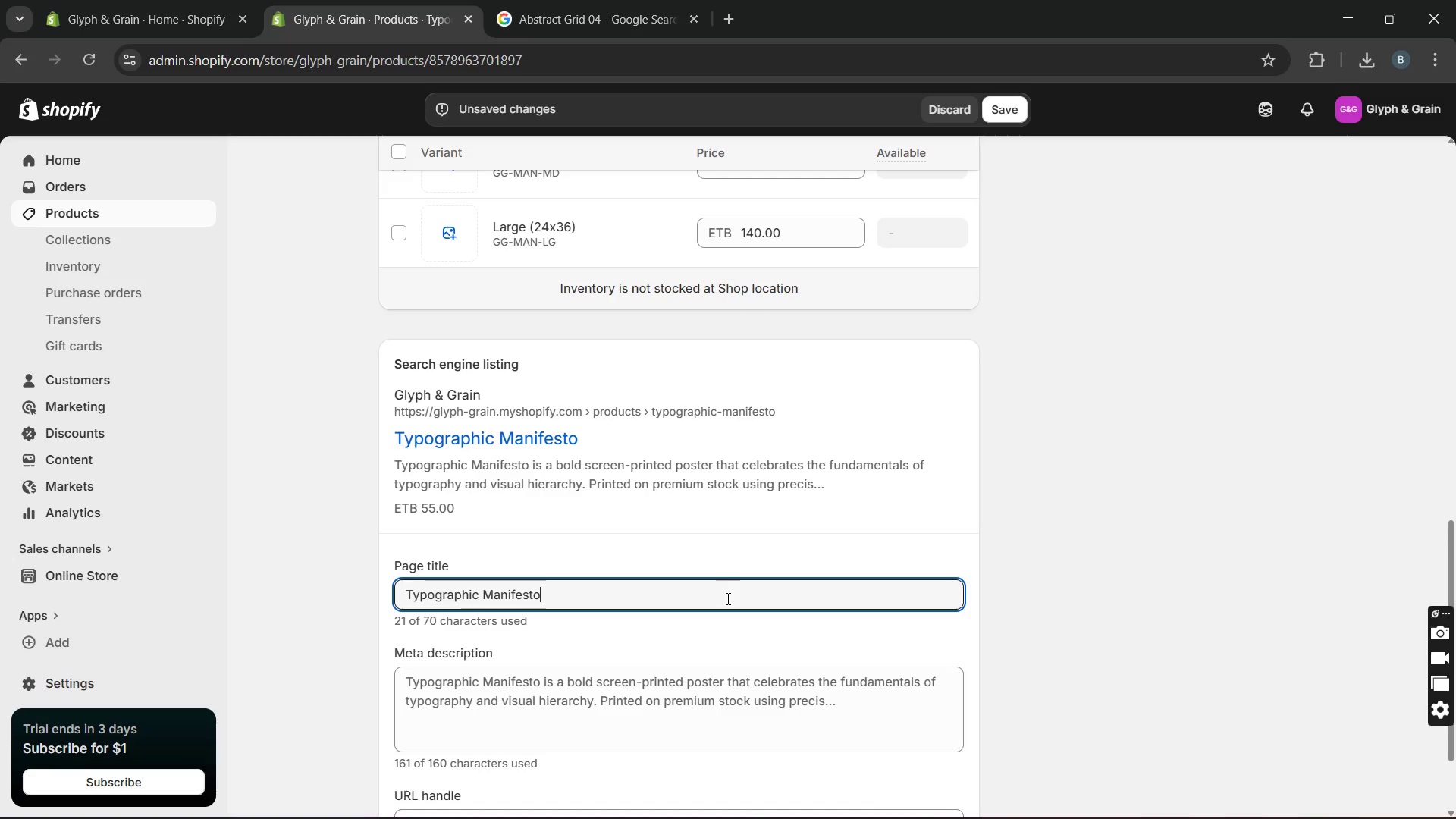 
type( poster)
 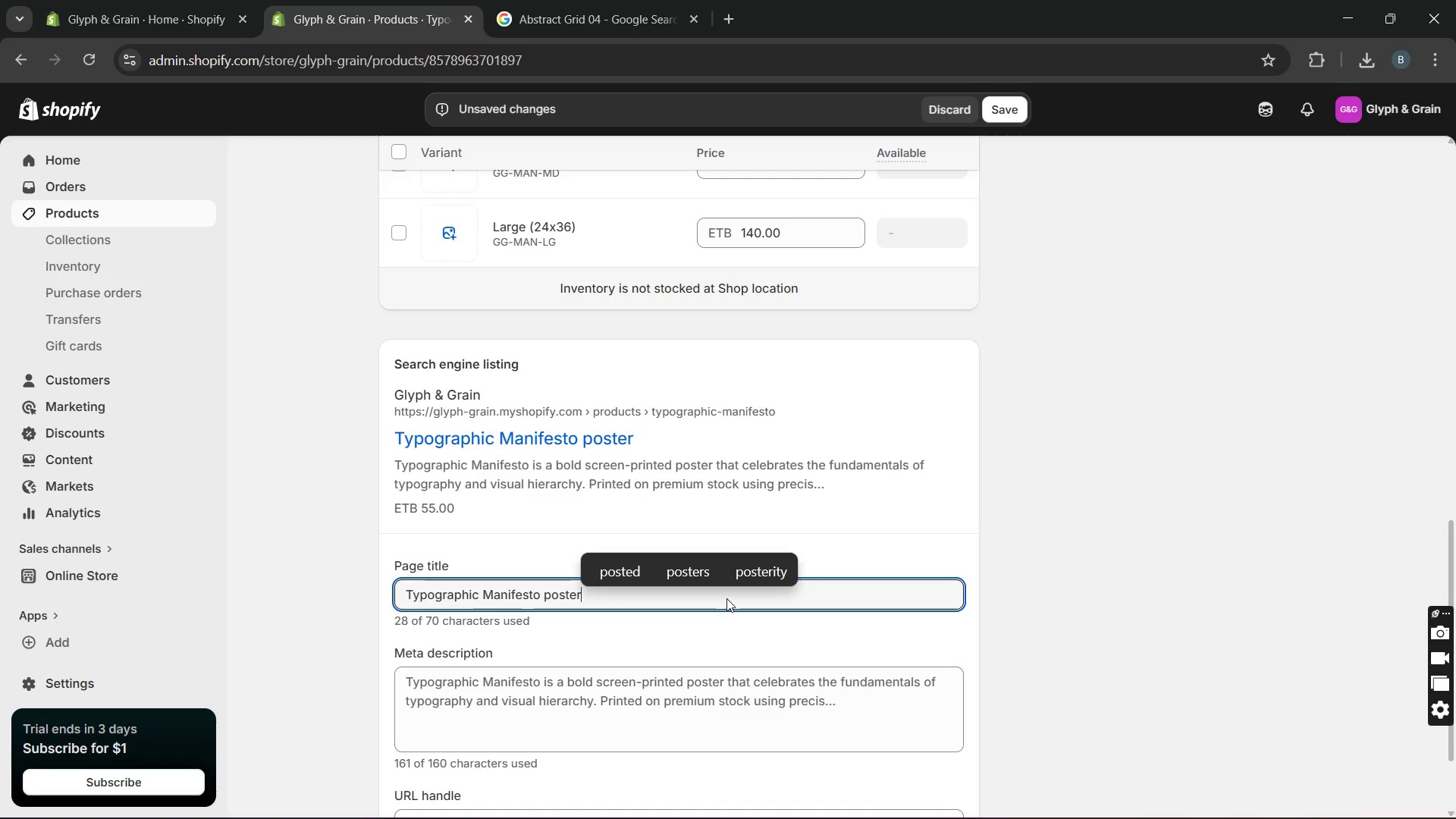 
type(- Modern Typography Wall Art)
 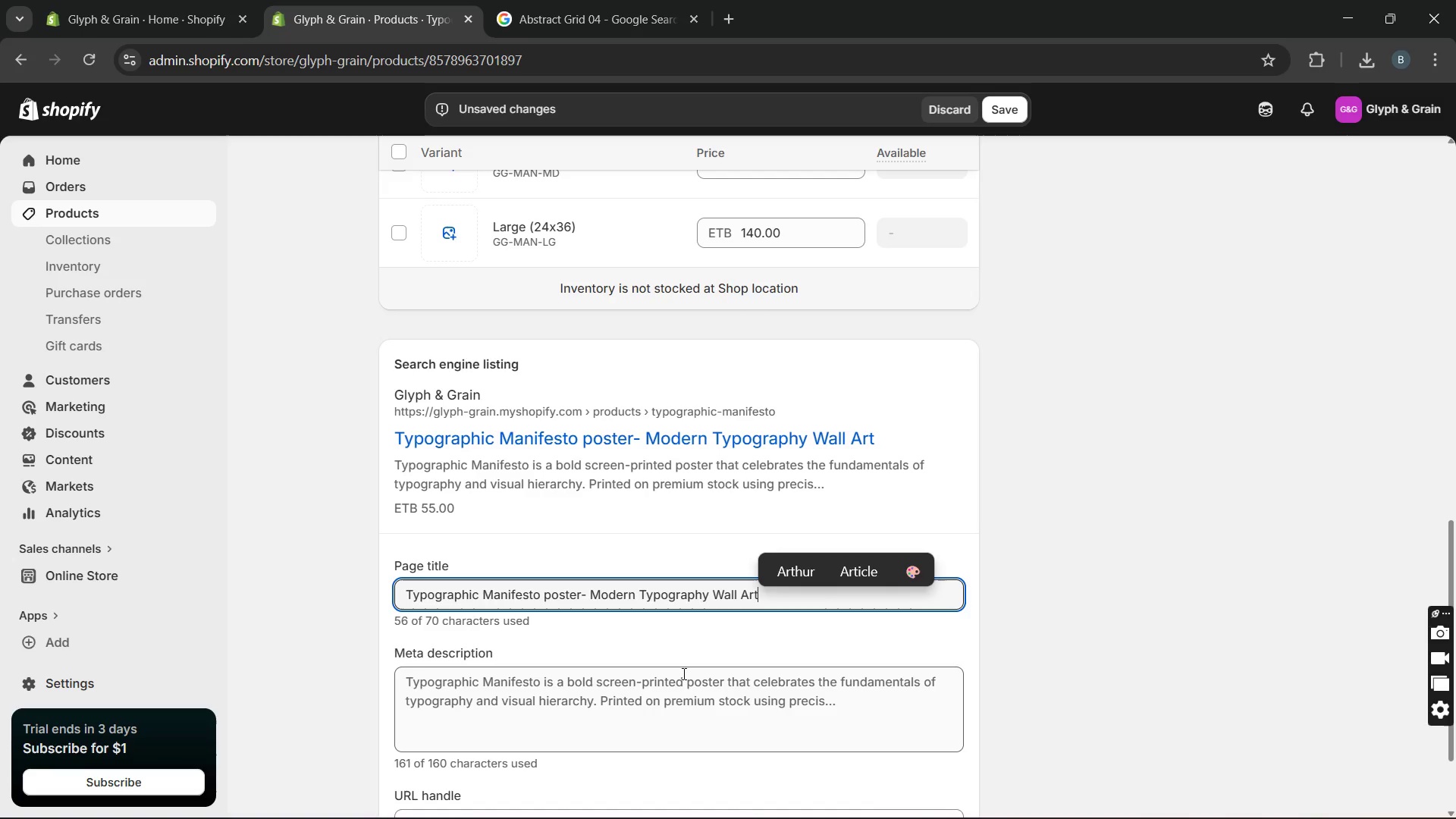 
double_click([682, 673])
 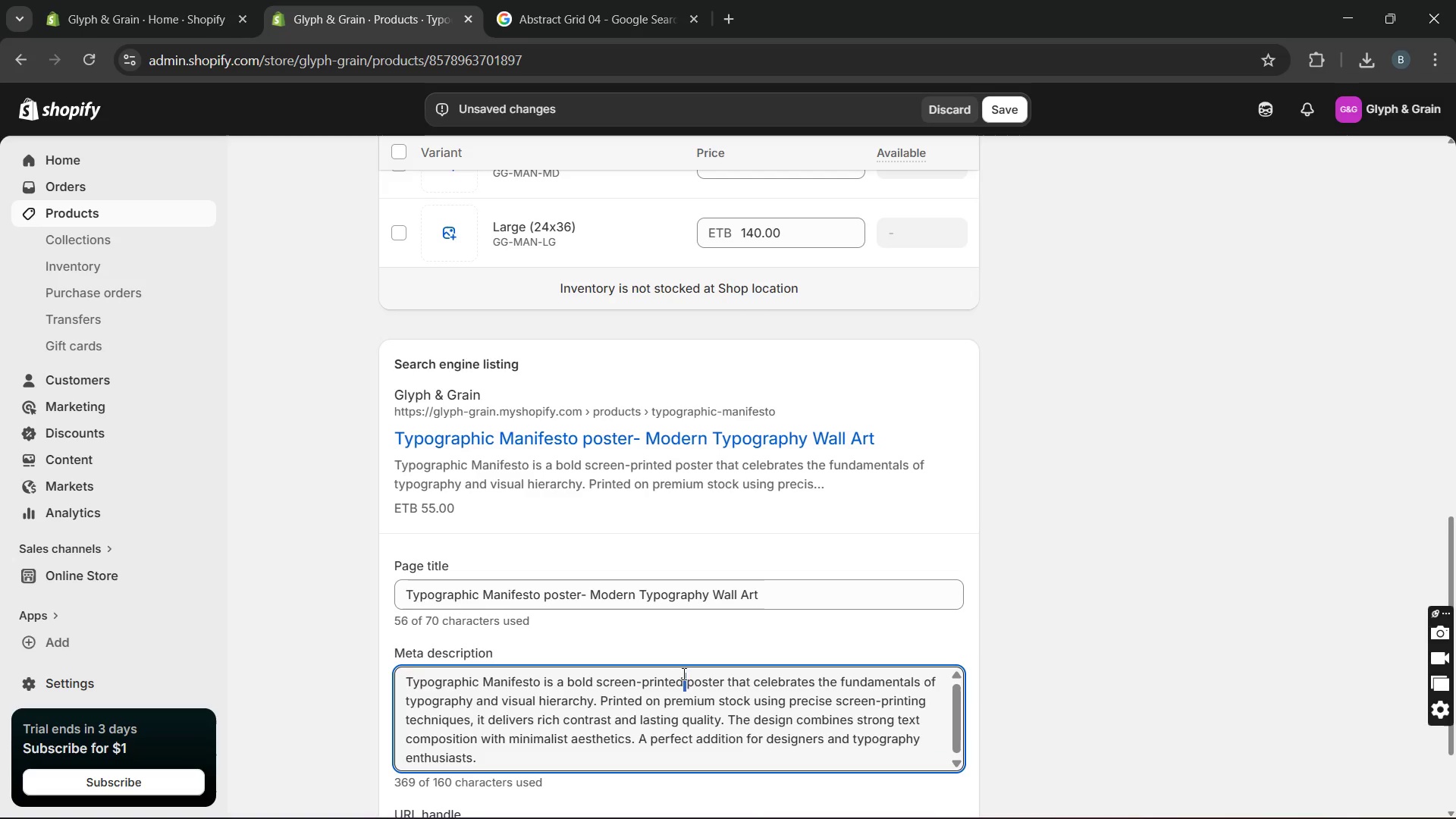 
triple_click([682, 673])
 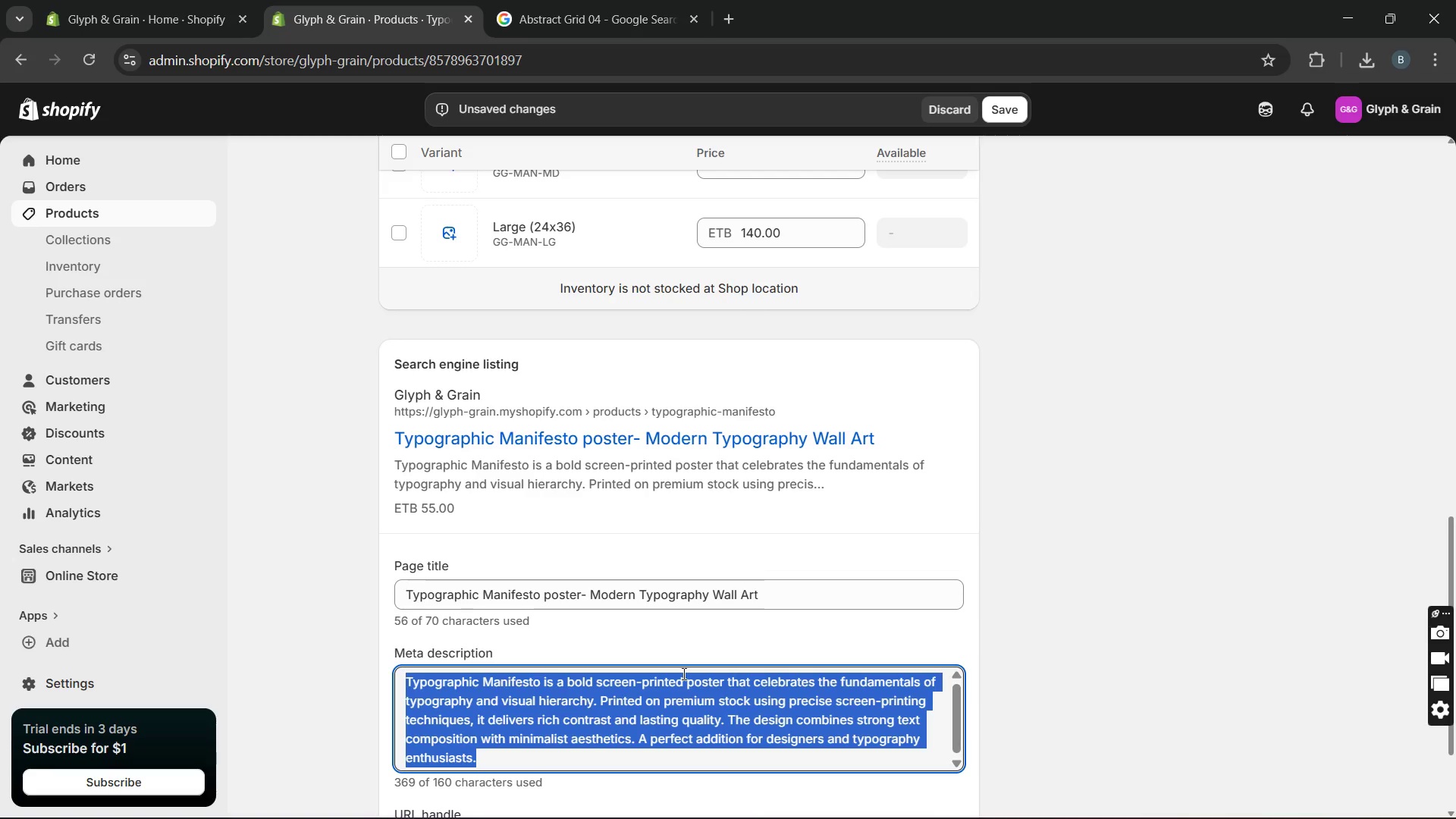 
type(Discover Typography )
key(Backspace)
key(Backspace)
type(ic Mni)
key(Backspace)
key(Backspace)
type(anig)
key(Backspace)
type(festo )
 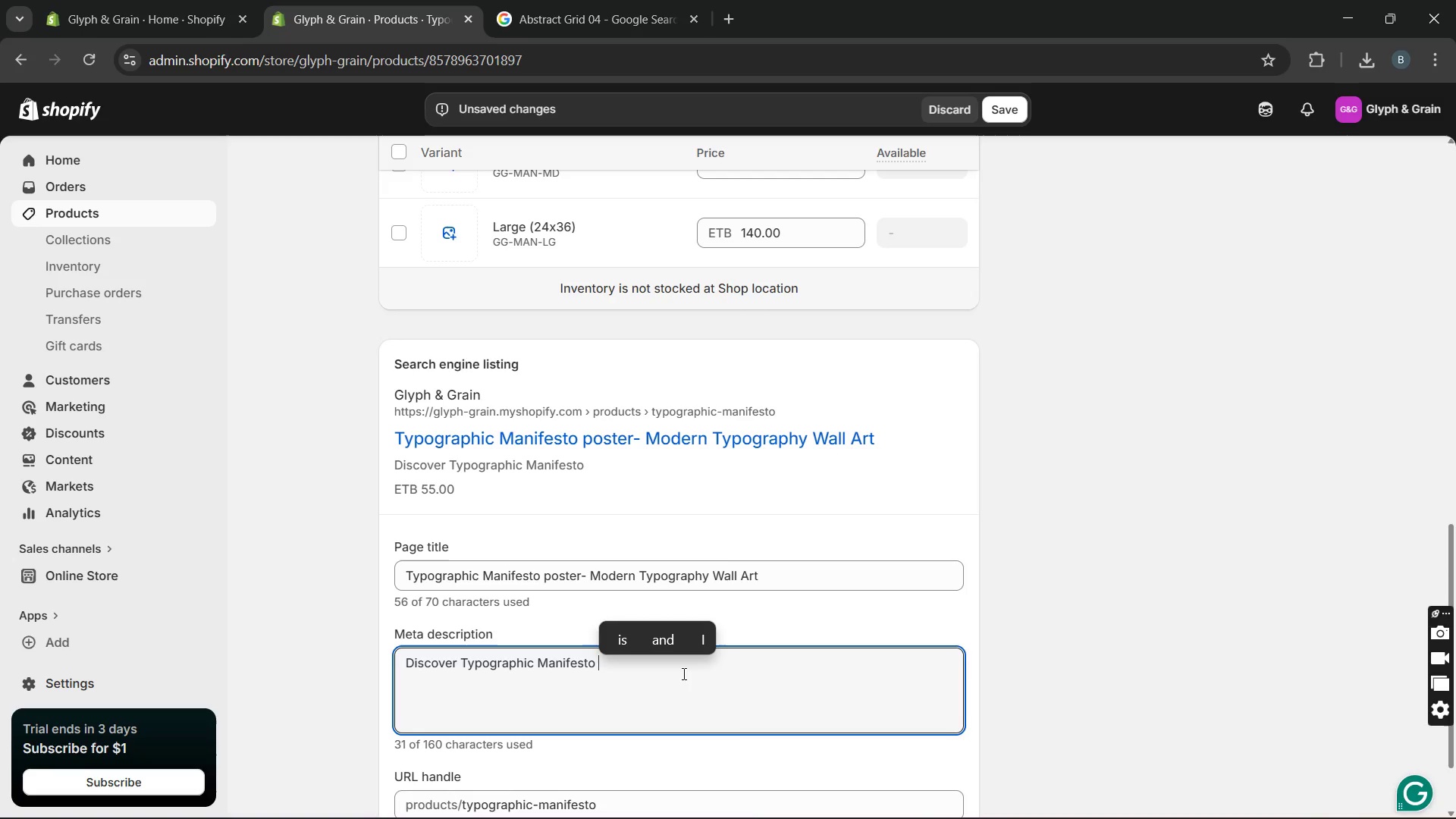 
key(Backspace)
type(, a bold typography poster for creative )
 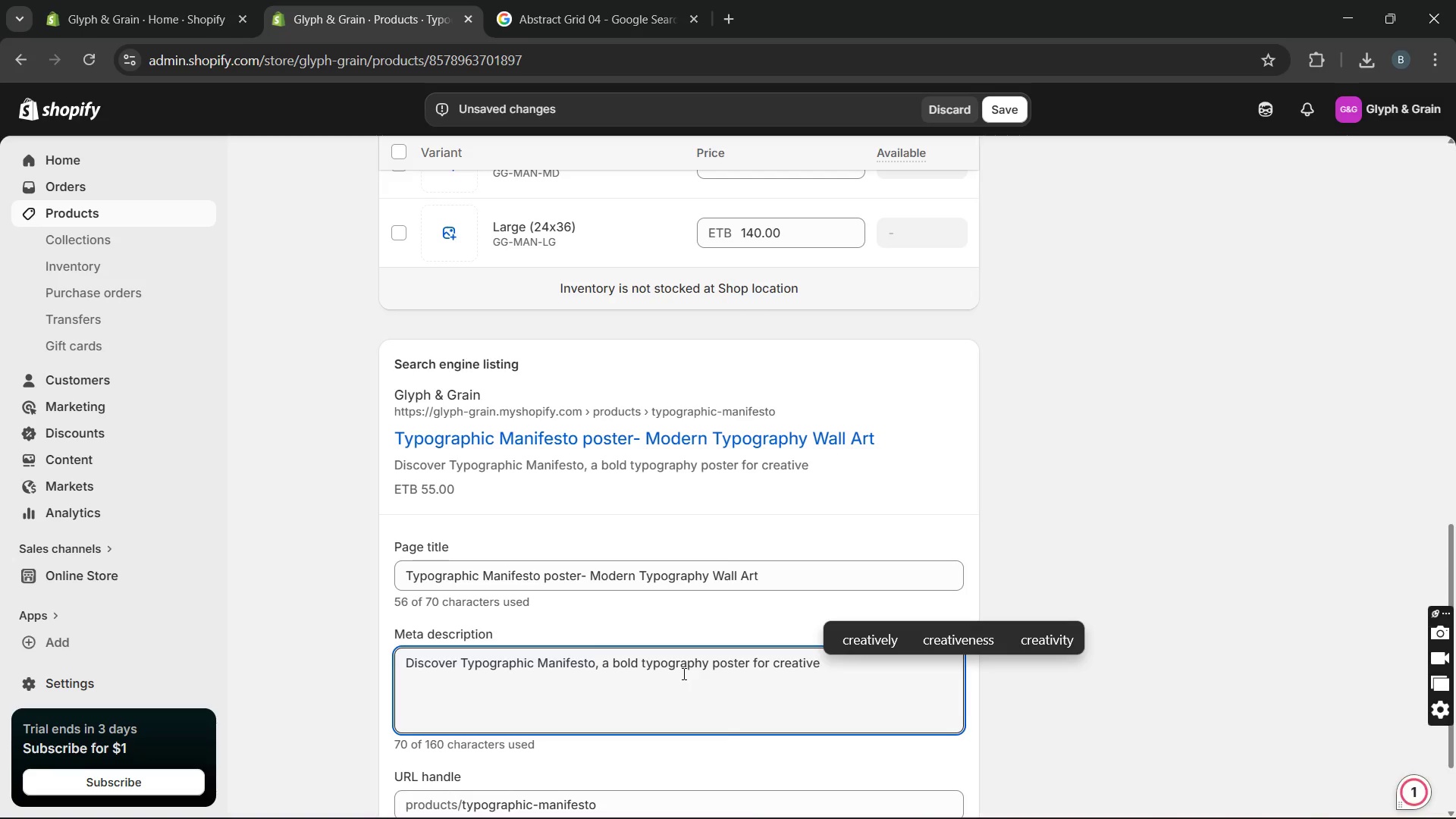 
type(spaces. Make a strong visual statemenr-)
key(Backspace)
key(Backspace)
type(t )
key(Backspace)
type(- shop t)
 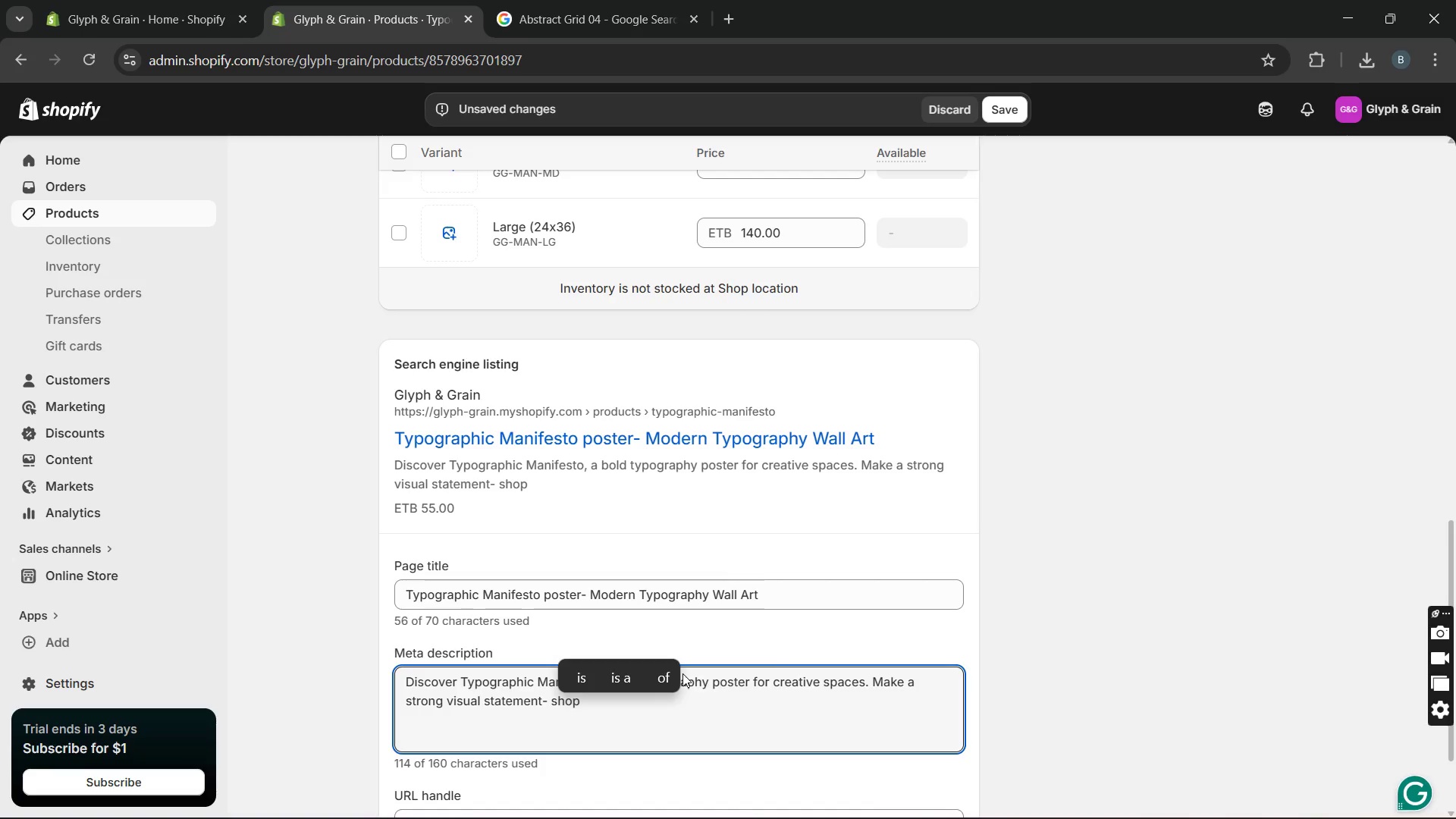 
key(Control+ControlLeft)
 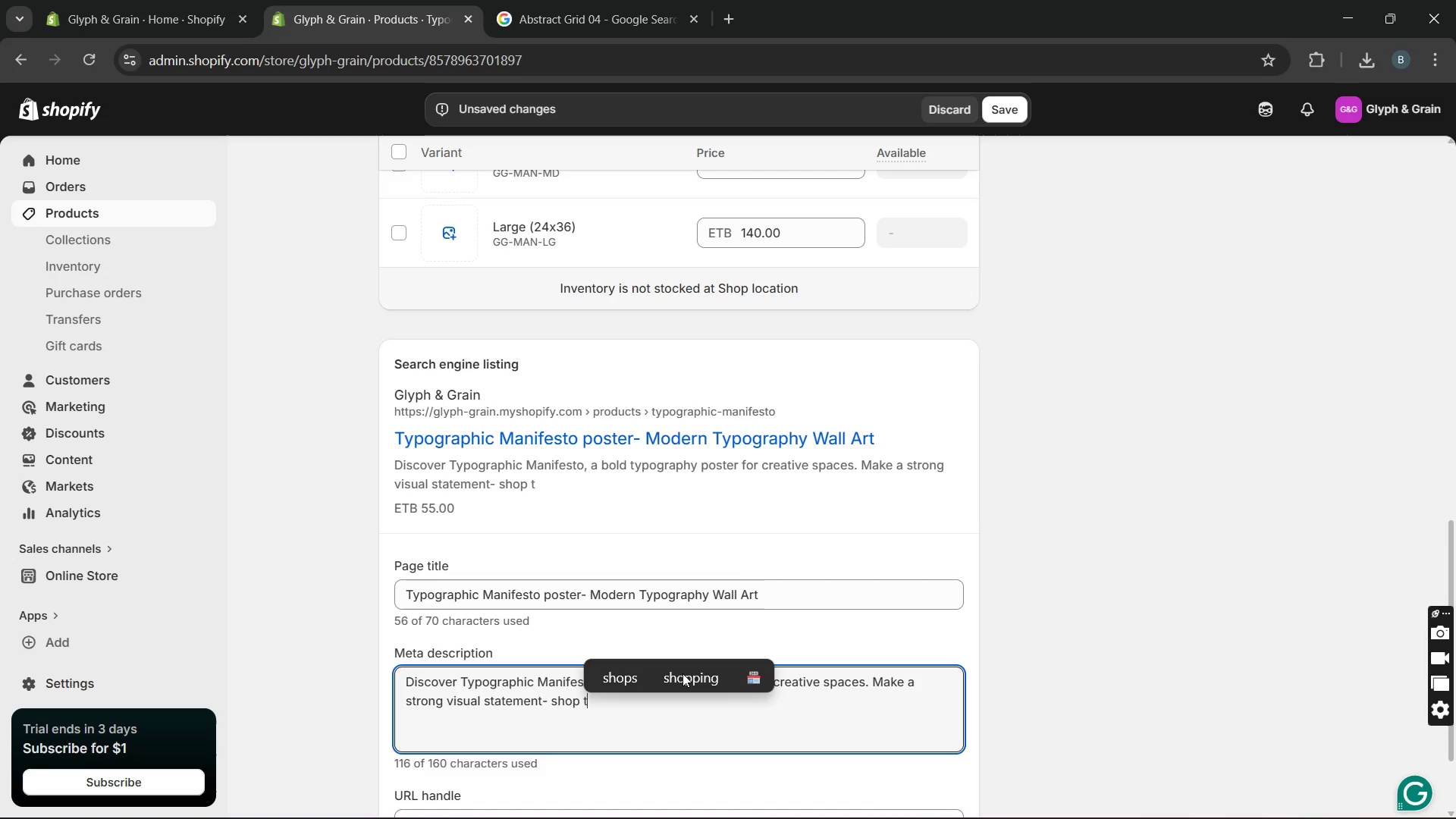 
type(he print nw.)
 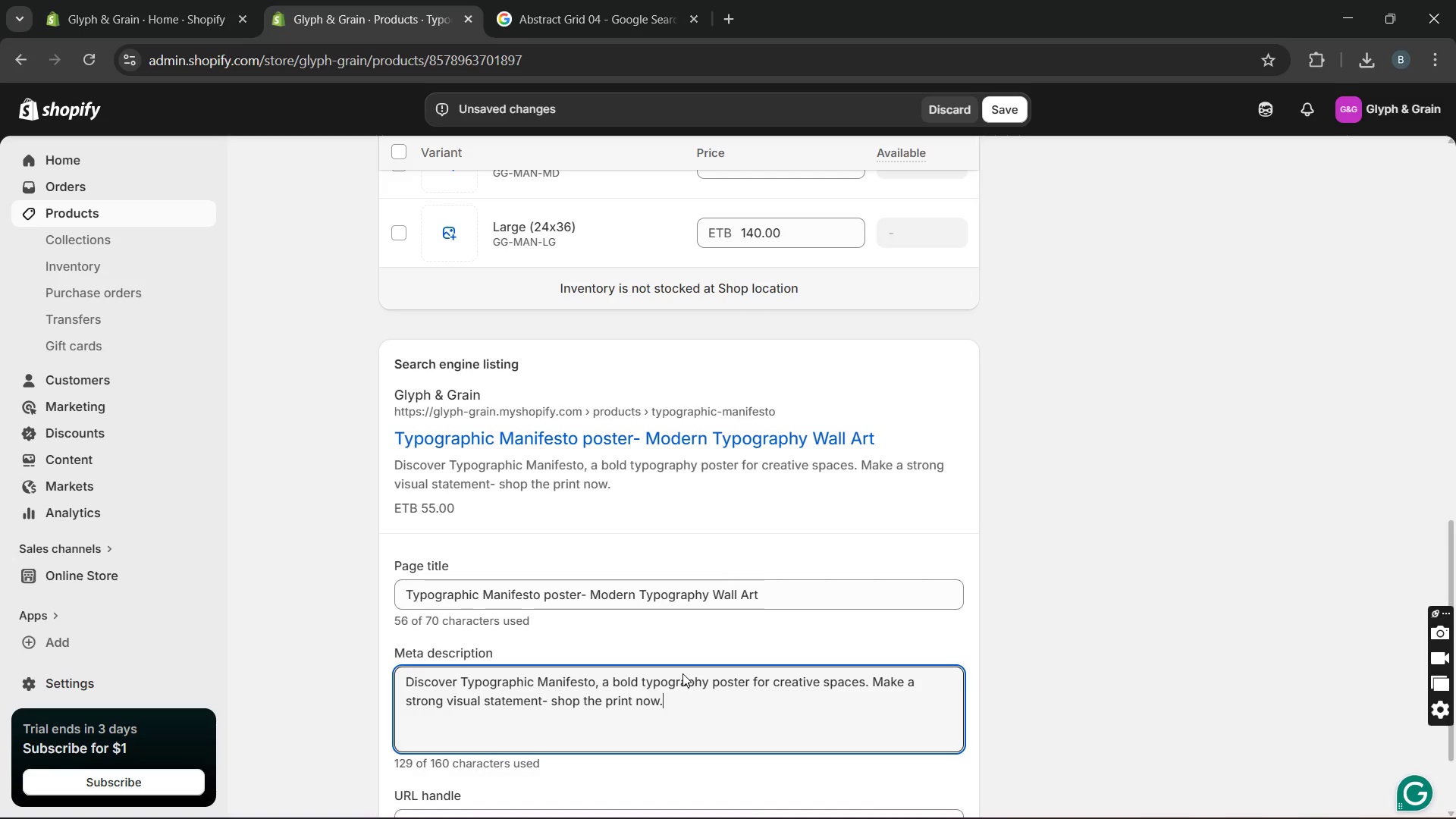 
hold_key(key=O, duration=0.31)
 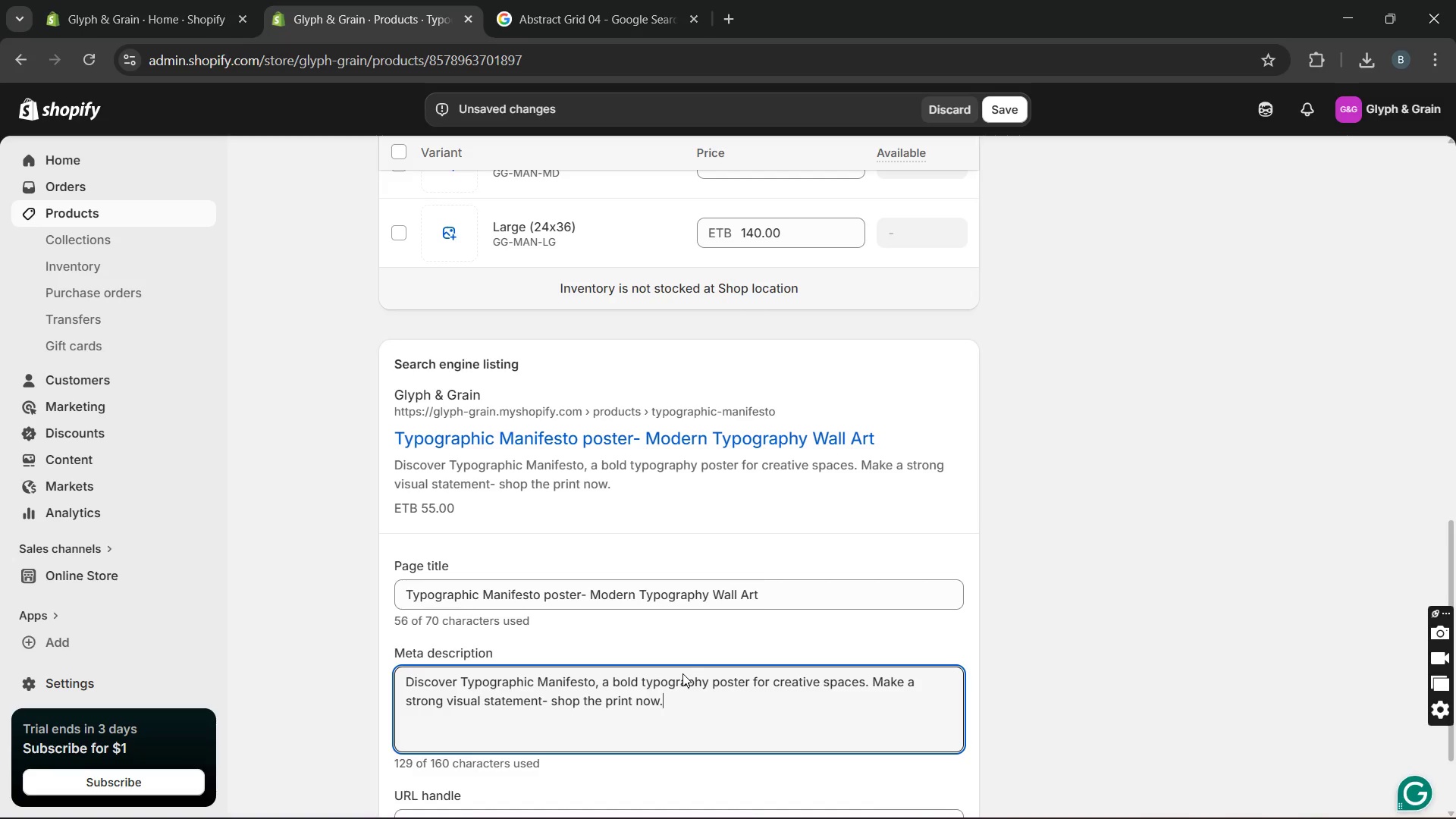 
mouse_move([691, 632])
 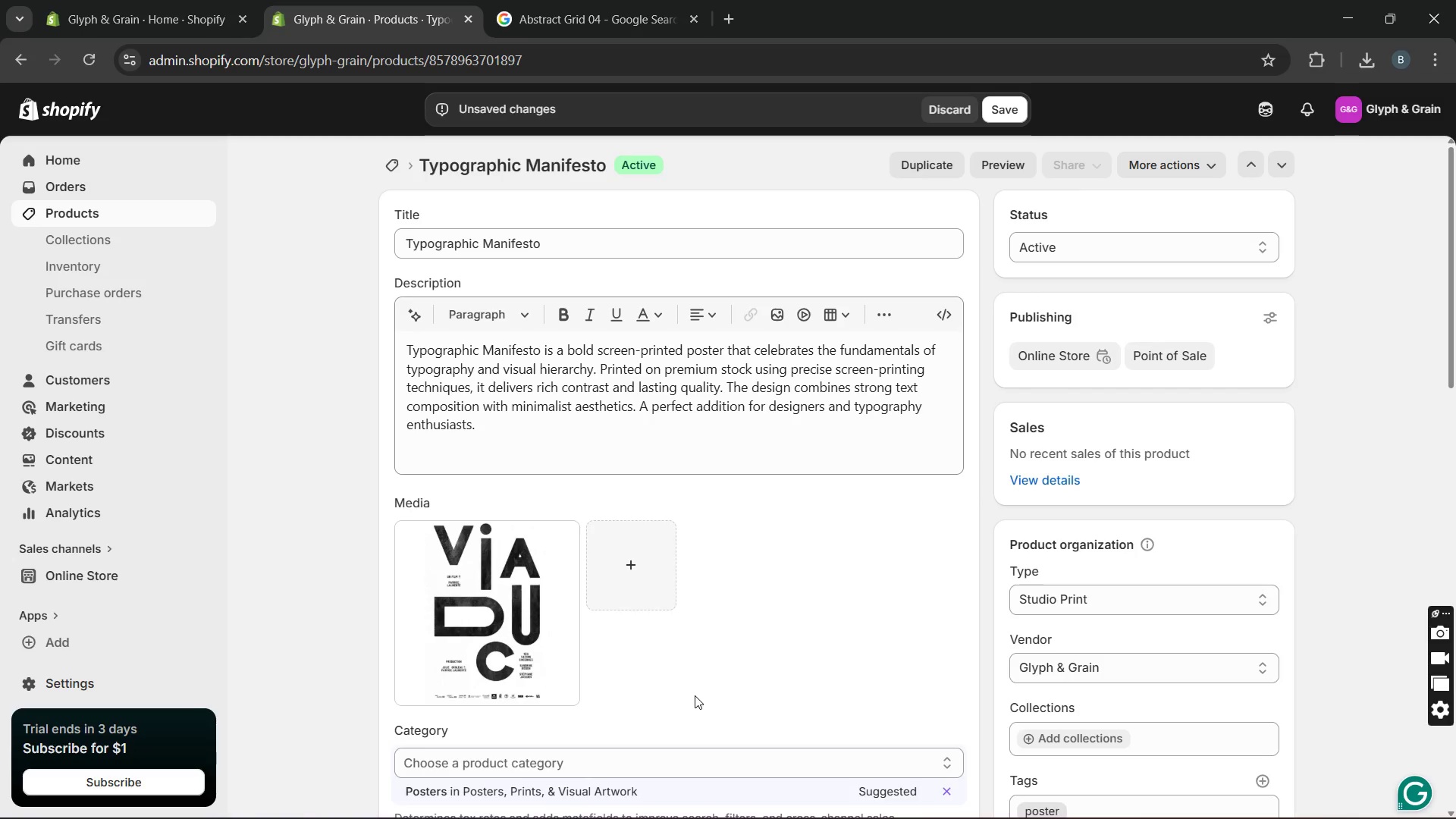 
wait(12.83)
 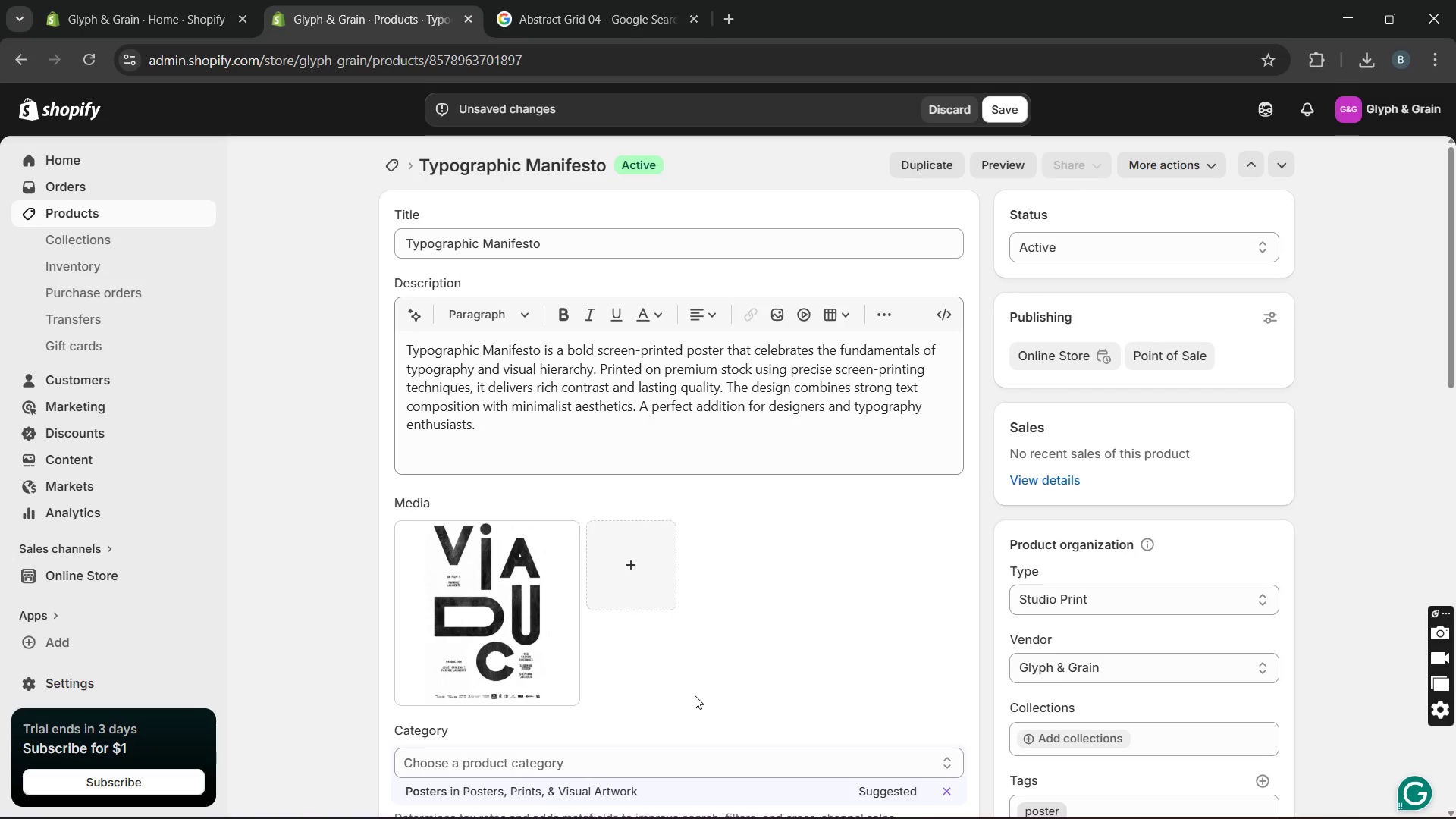 
left_click([1018, 106])
 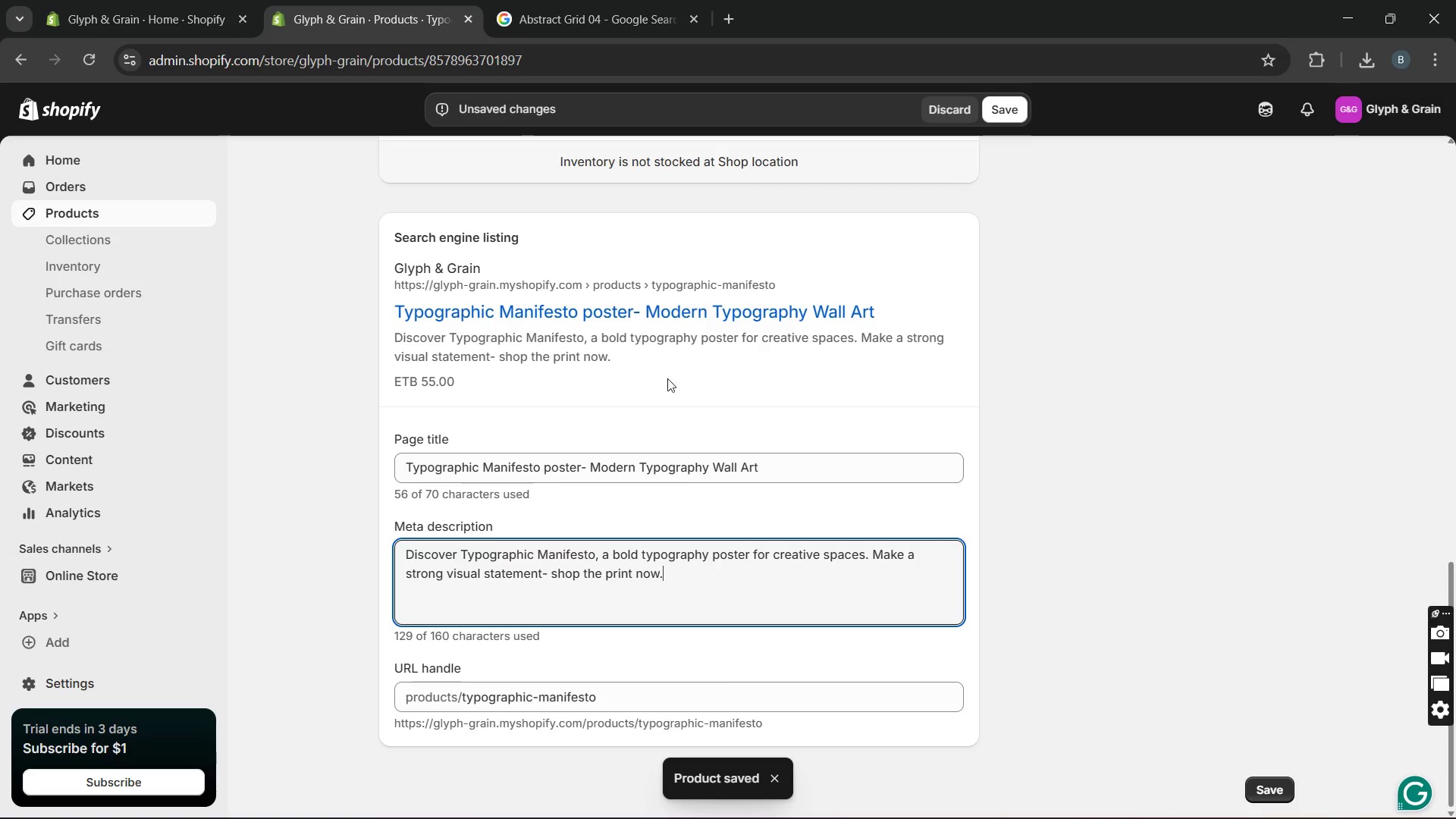 
wait(9.0)
 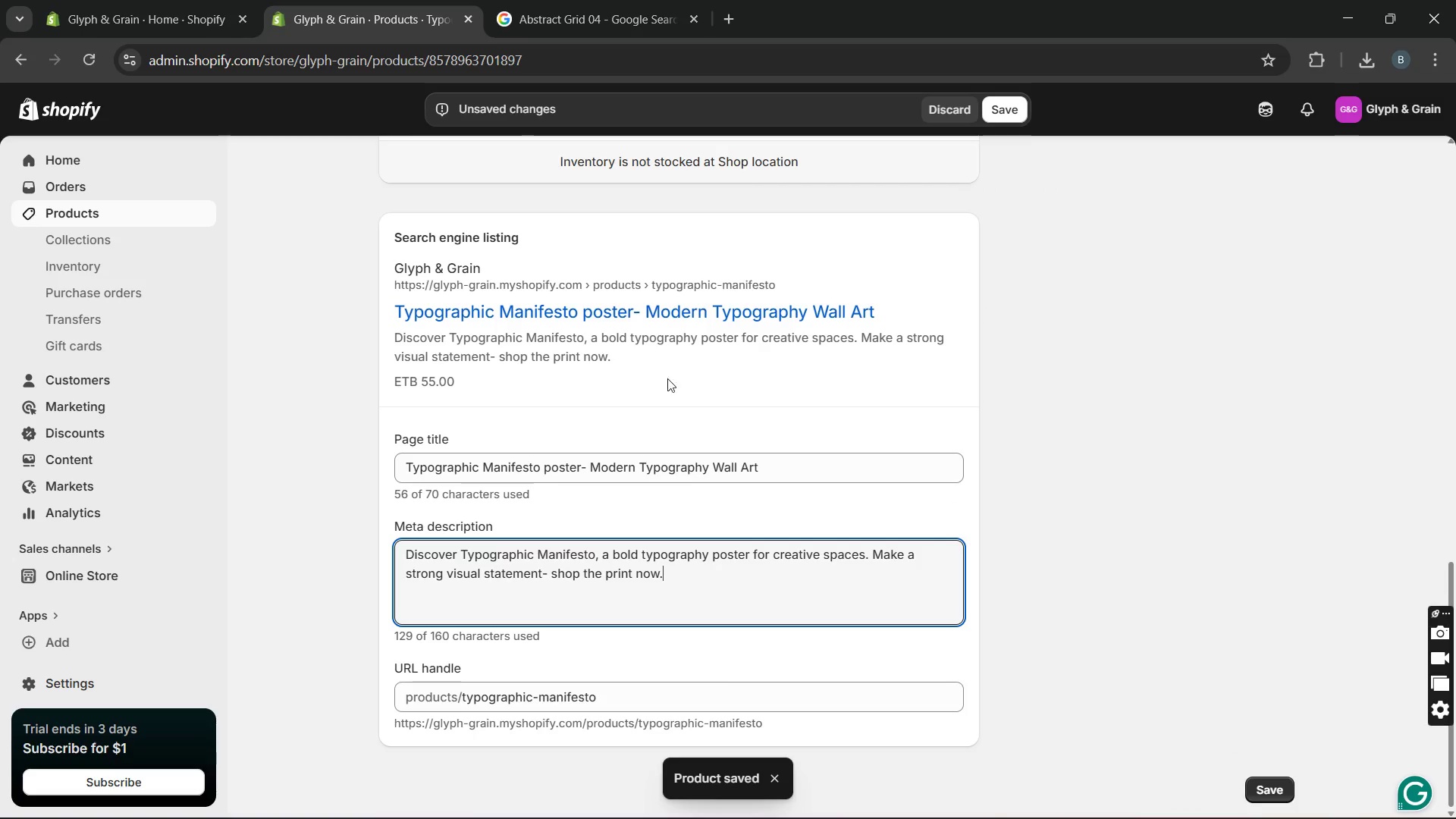 
left_click([171, 215])
 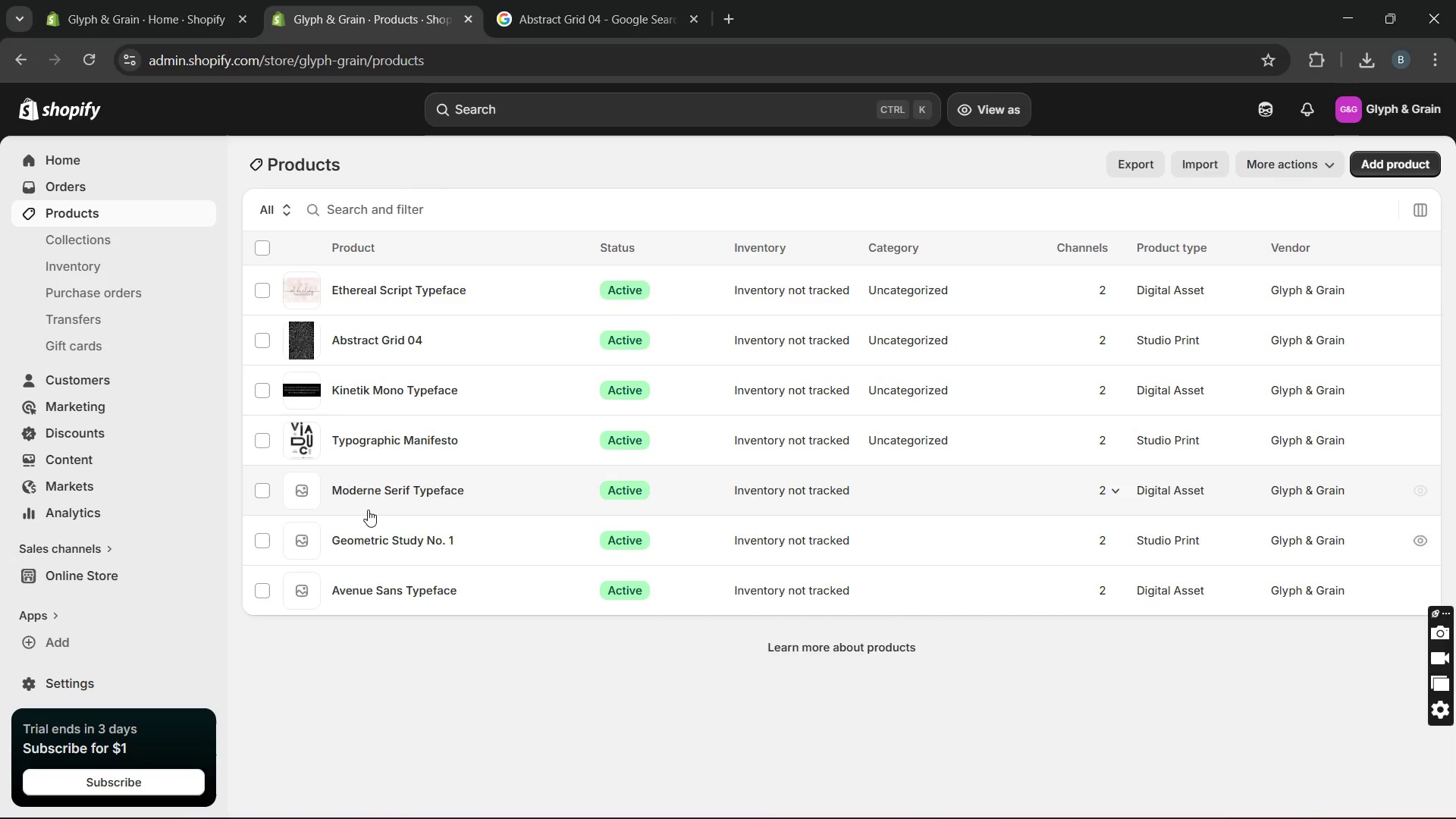 
left_click([368, 497])
 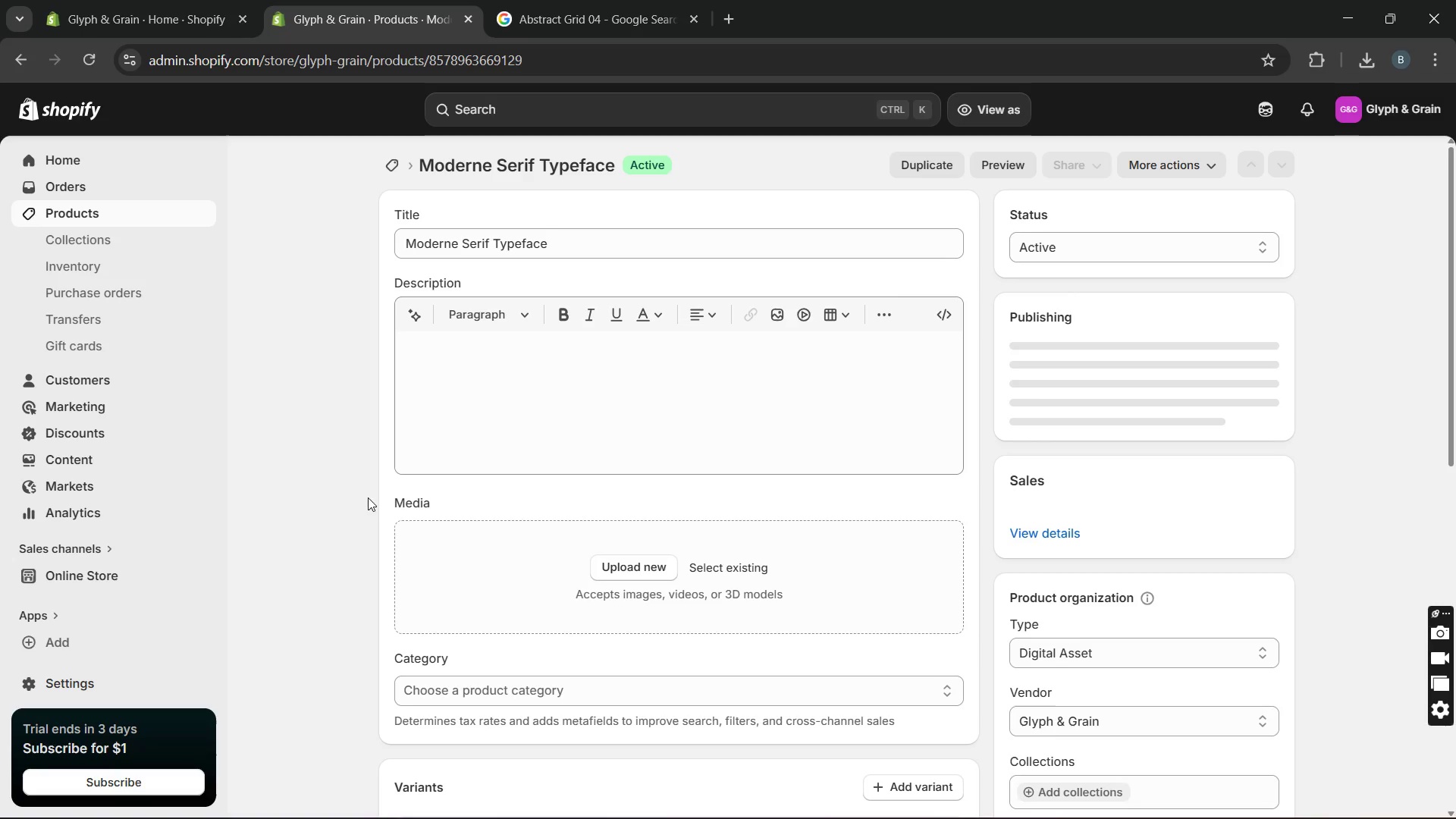 
left_click([548, 409])
 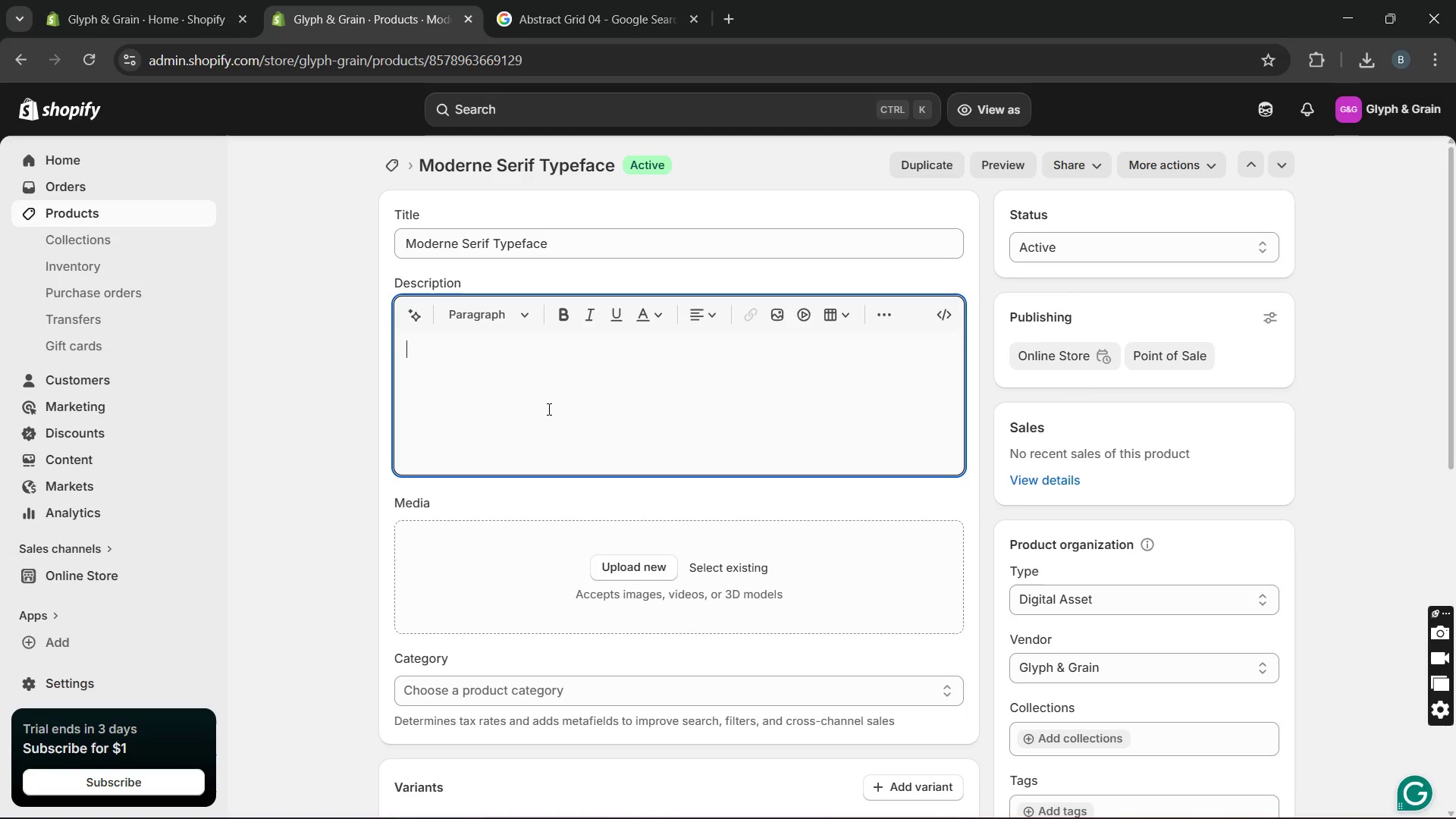 
wait(5.02)
 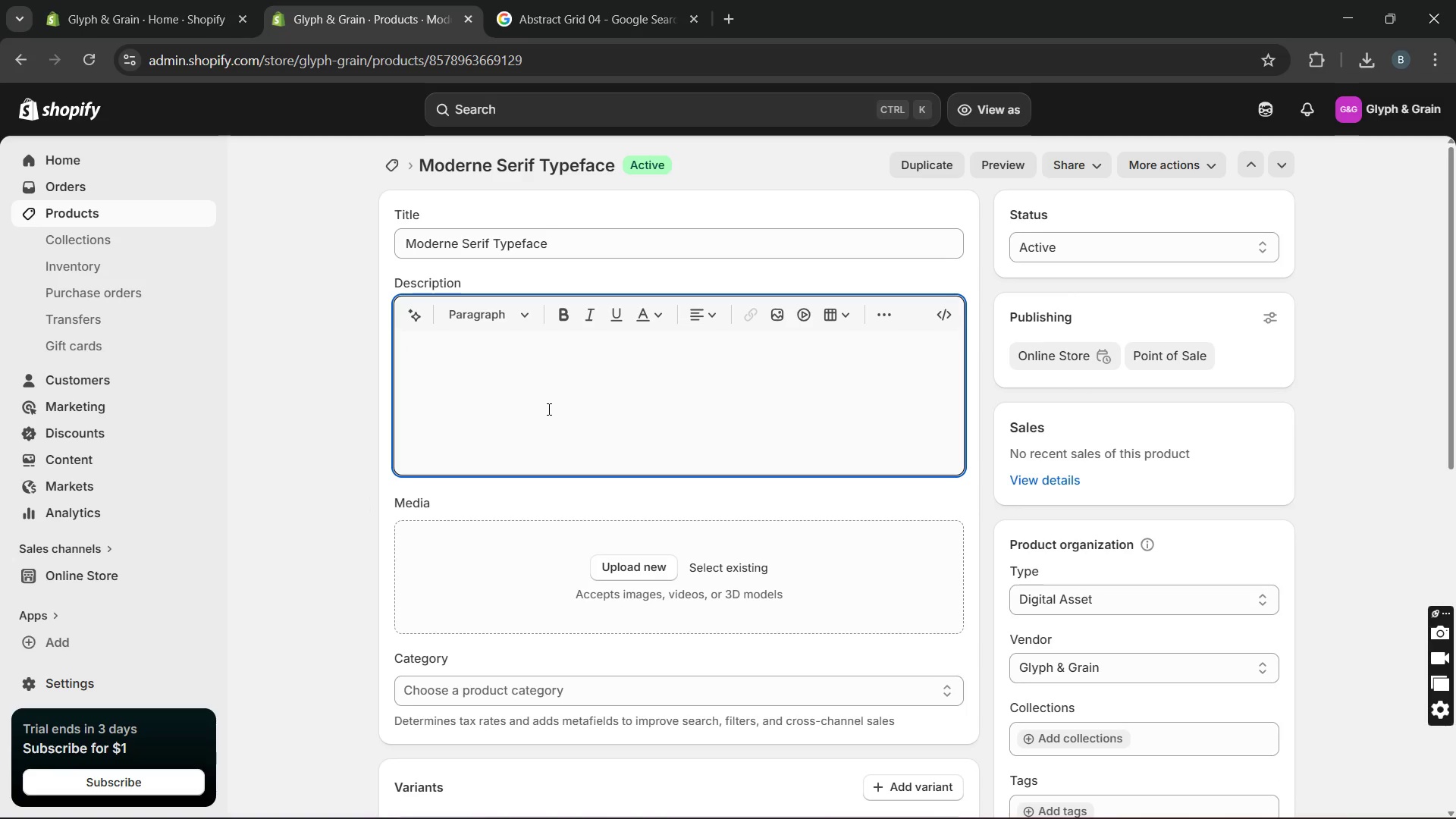 
left_click([548, 409])
 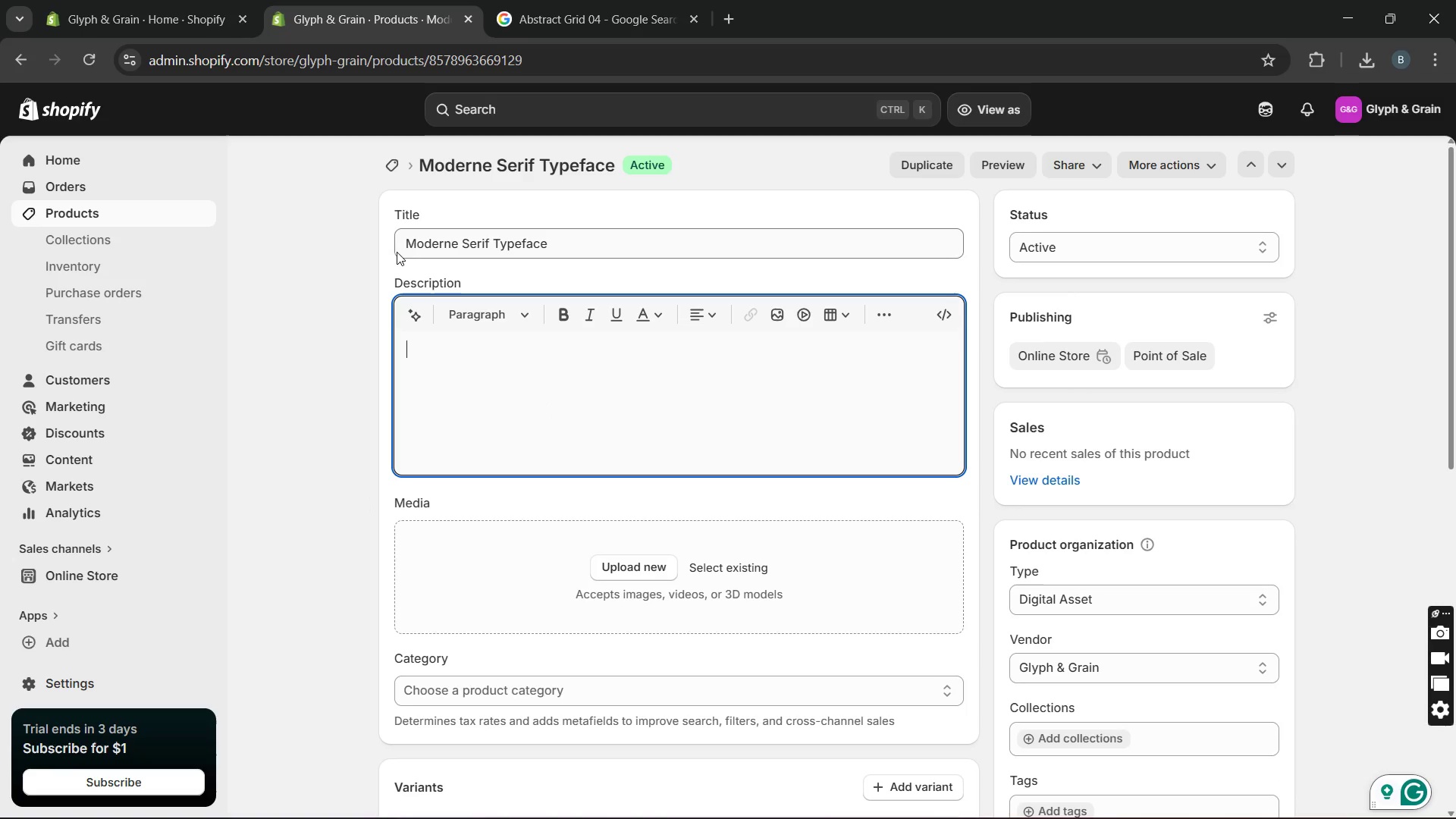 
left_click_drag(start_coordinate=[403, 248], to_coordinate=[503, 251])
 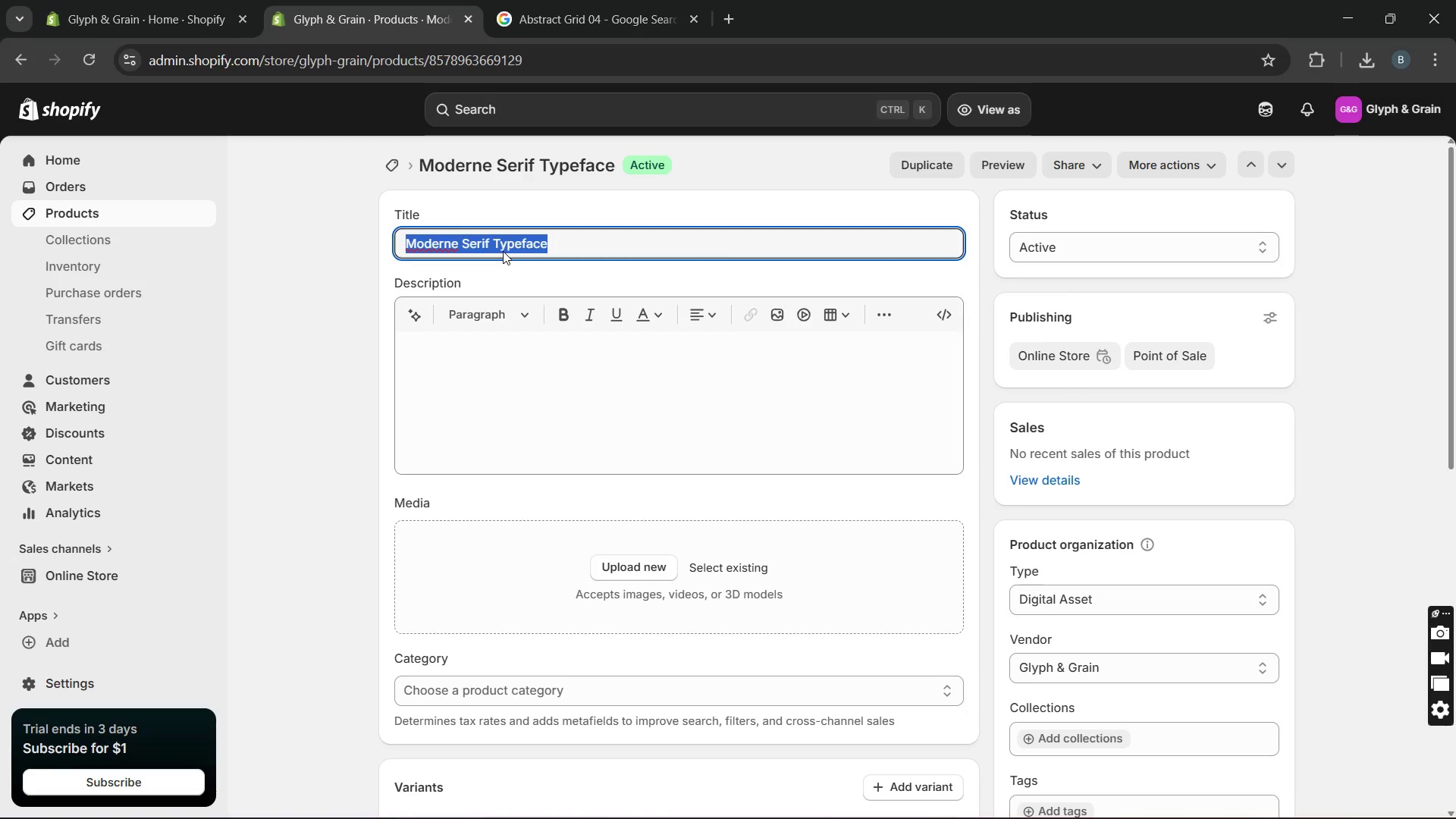 
key(Control+C)
 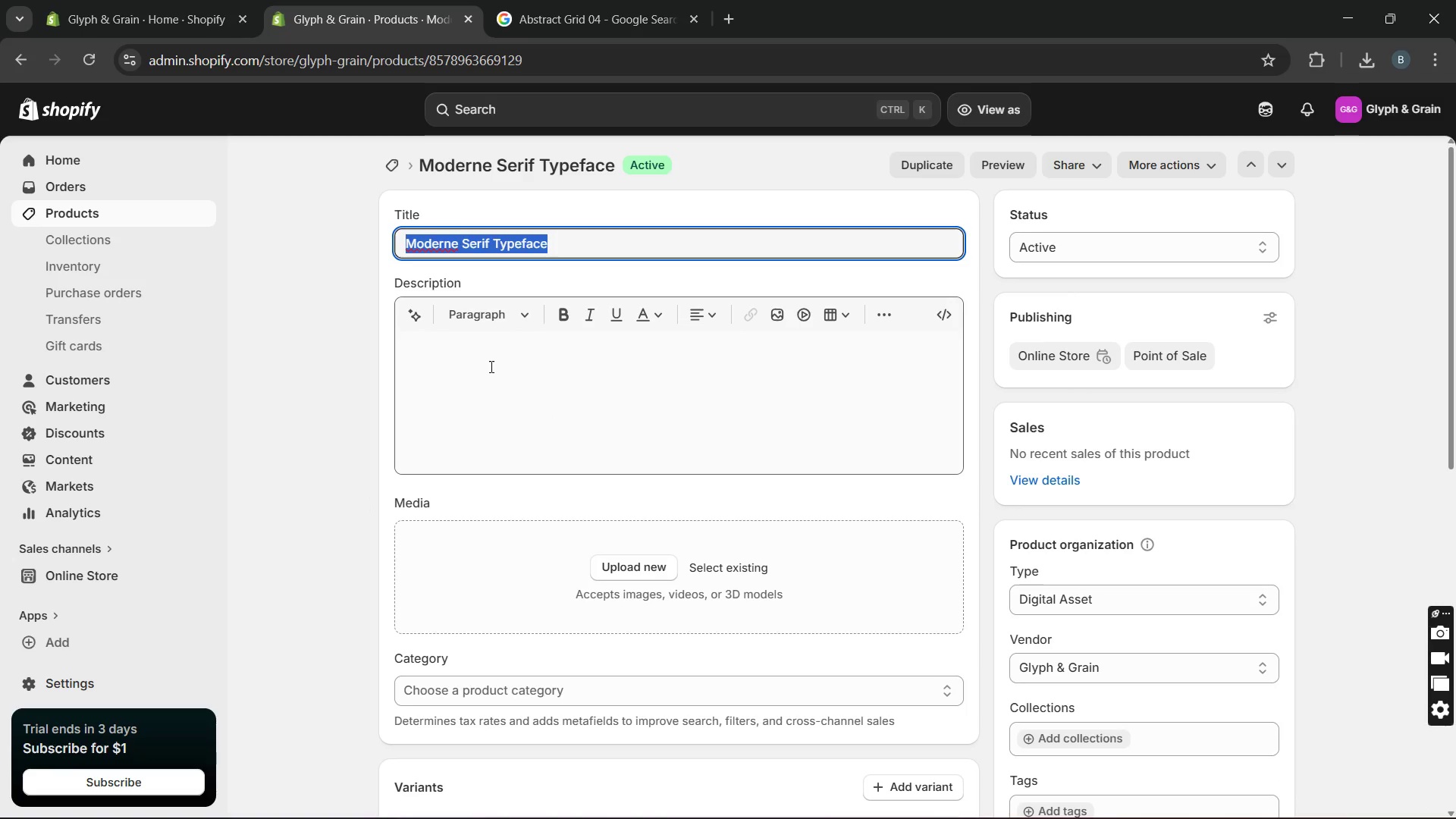 
left_click([490, 366])
 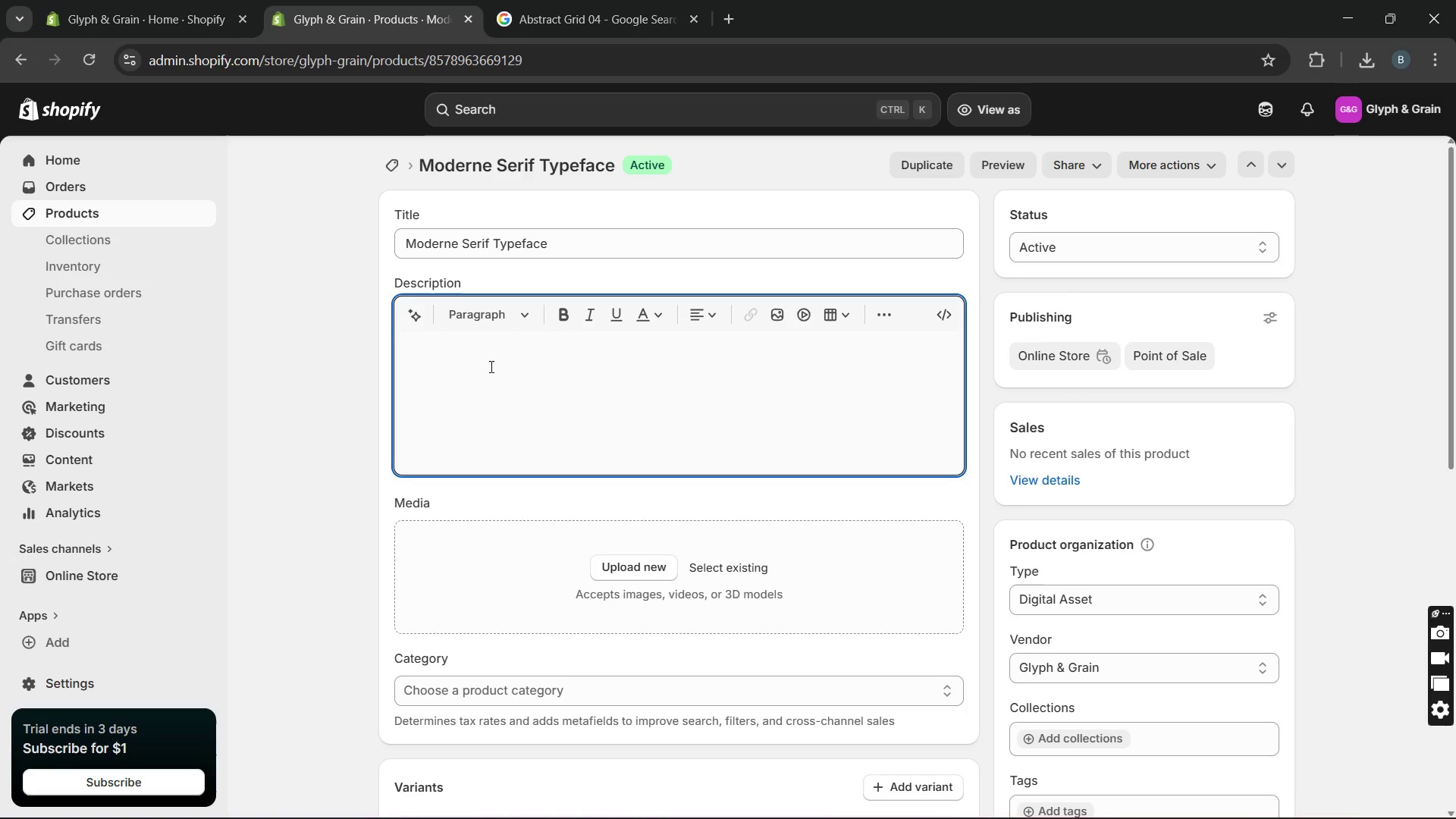 
key(Control+V)
 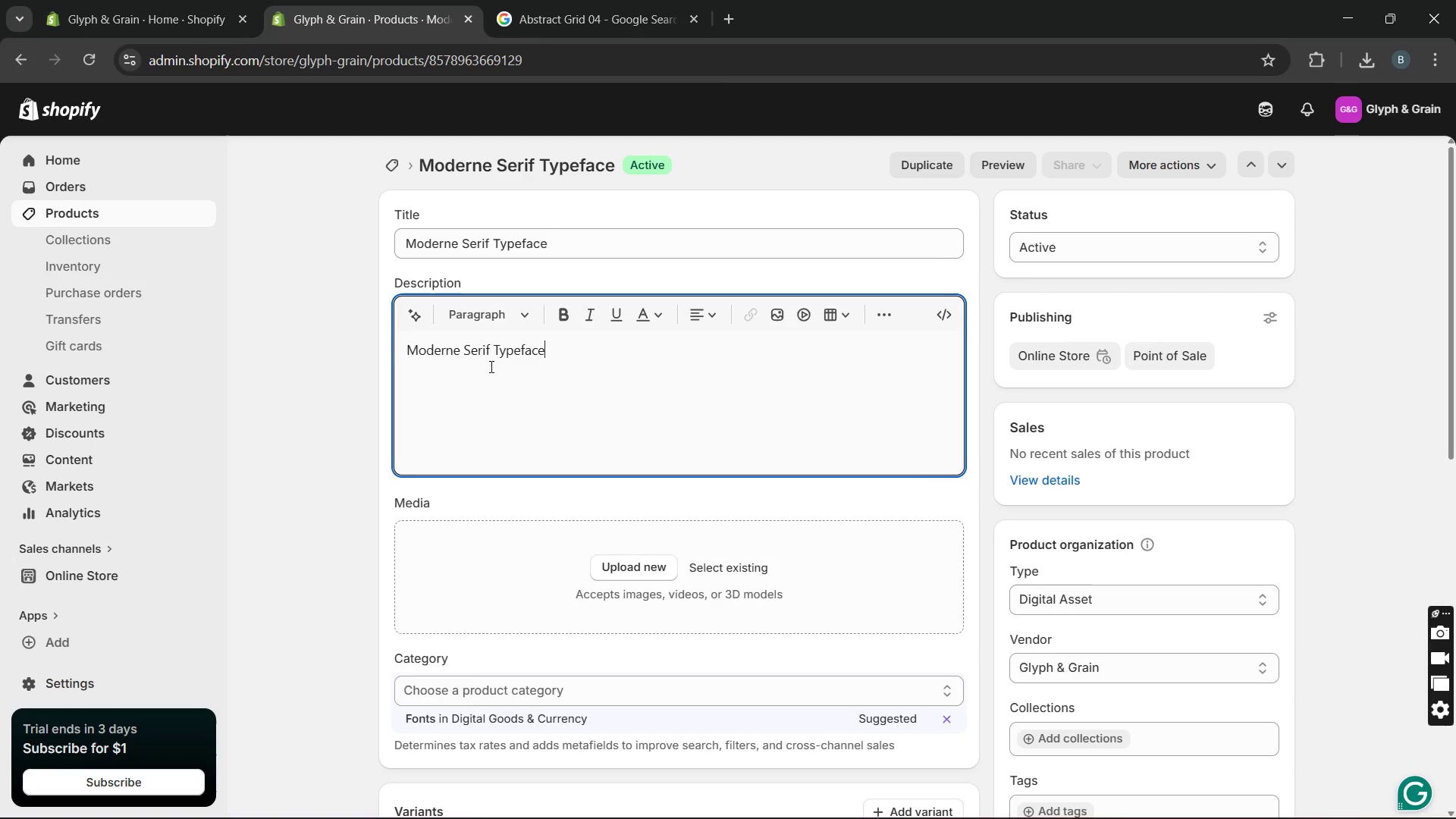 
key(Space)
 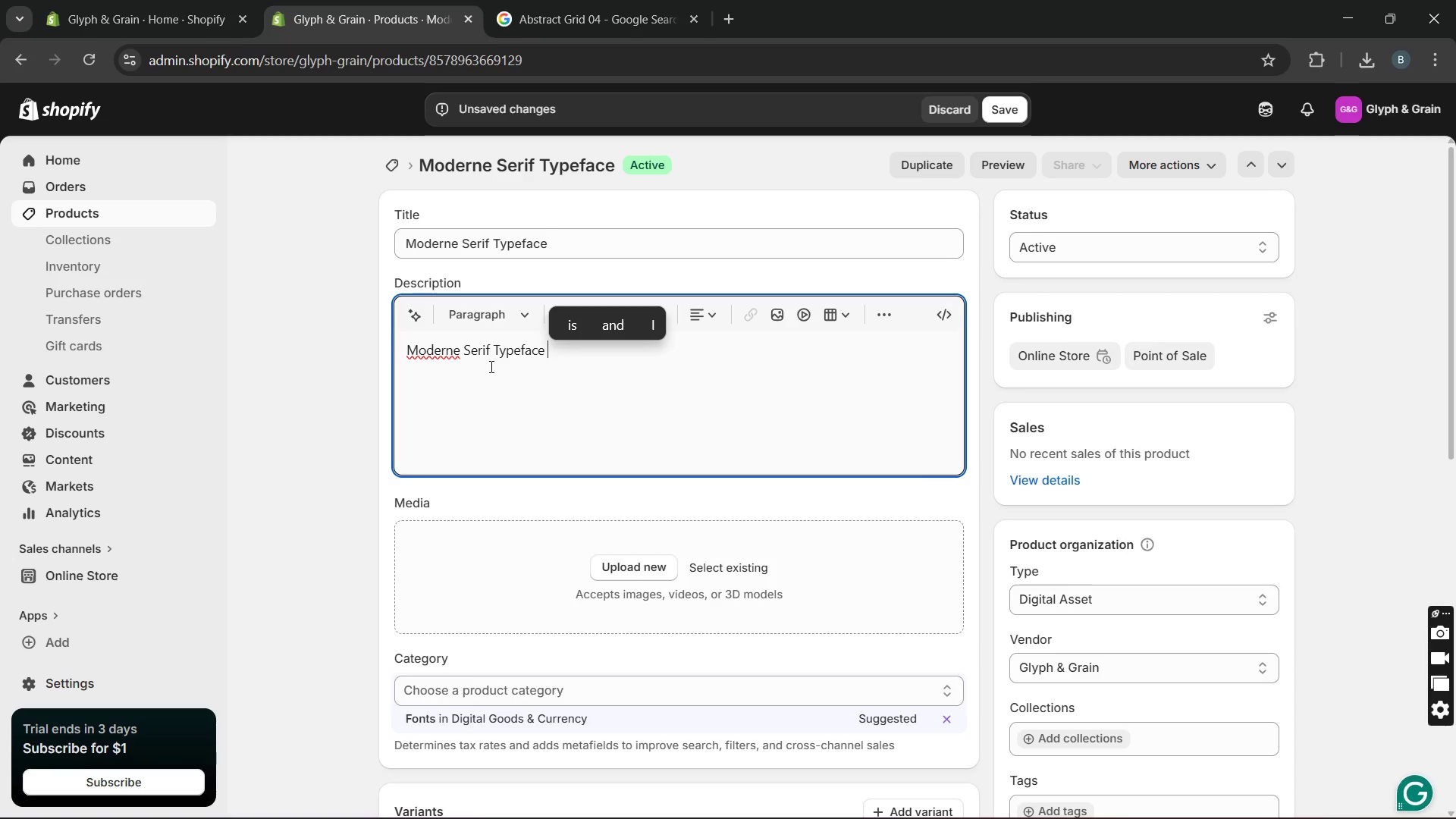 
double_click([515, 343])
 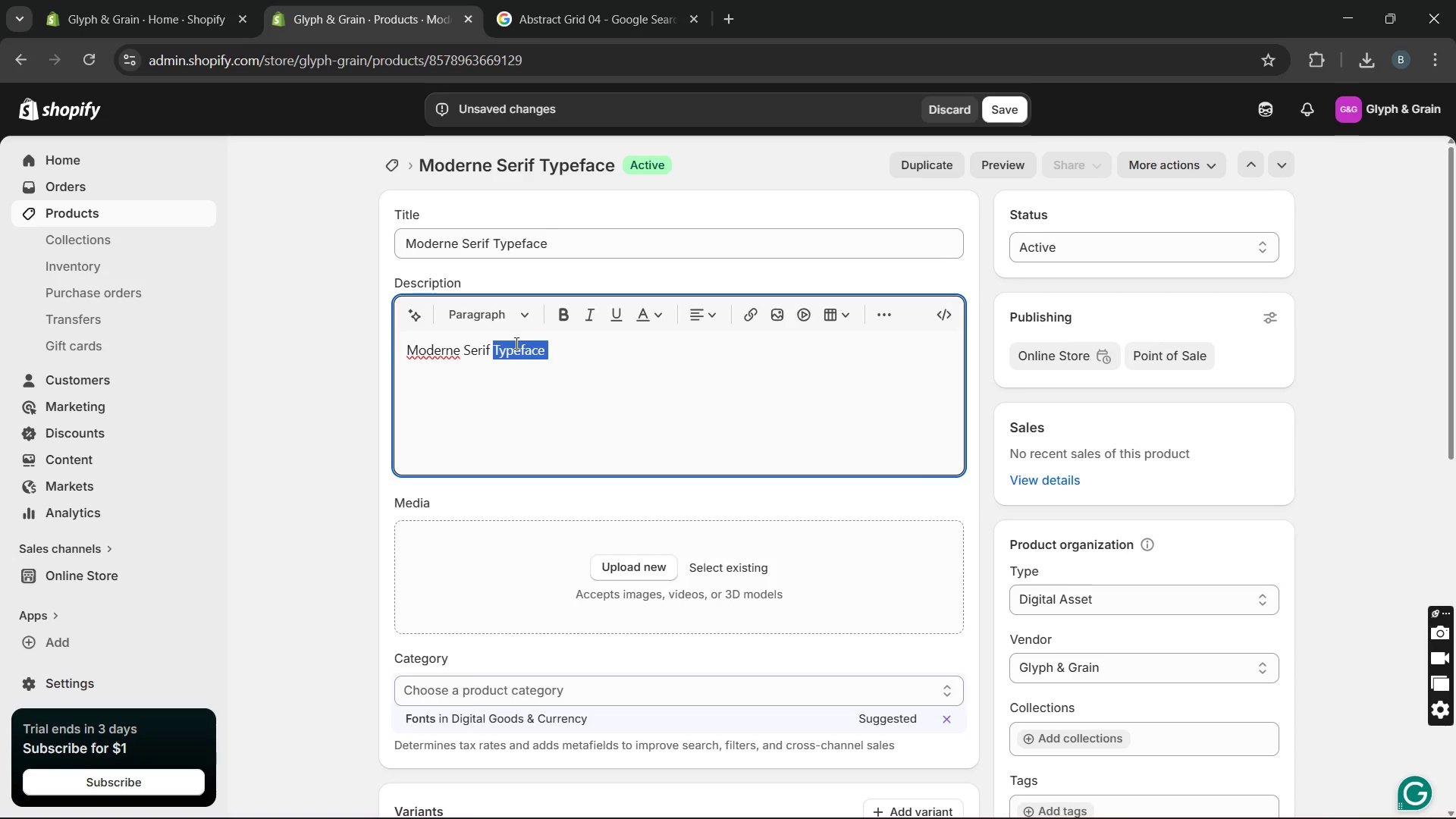 
type(is a sophisticated serif typeface inspired by editorial design and contemporary refinement. It features sharp serifs, balance proportions, and smooth readability across various formats. The font is opyimised )
 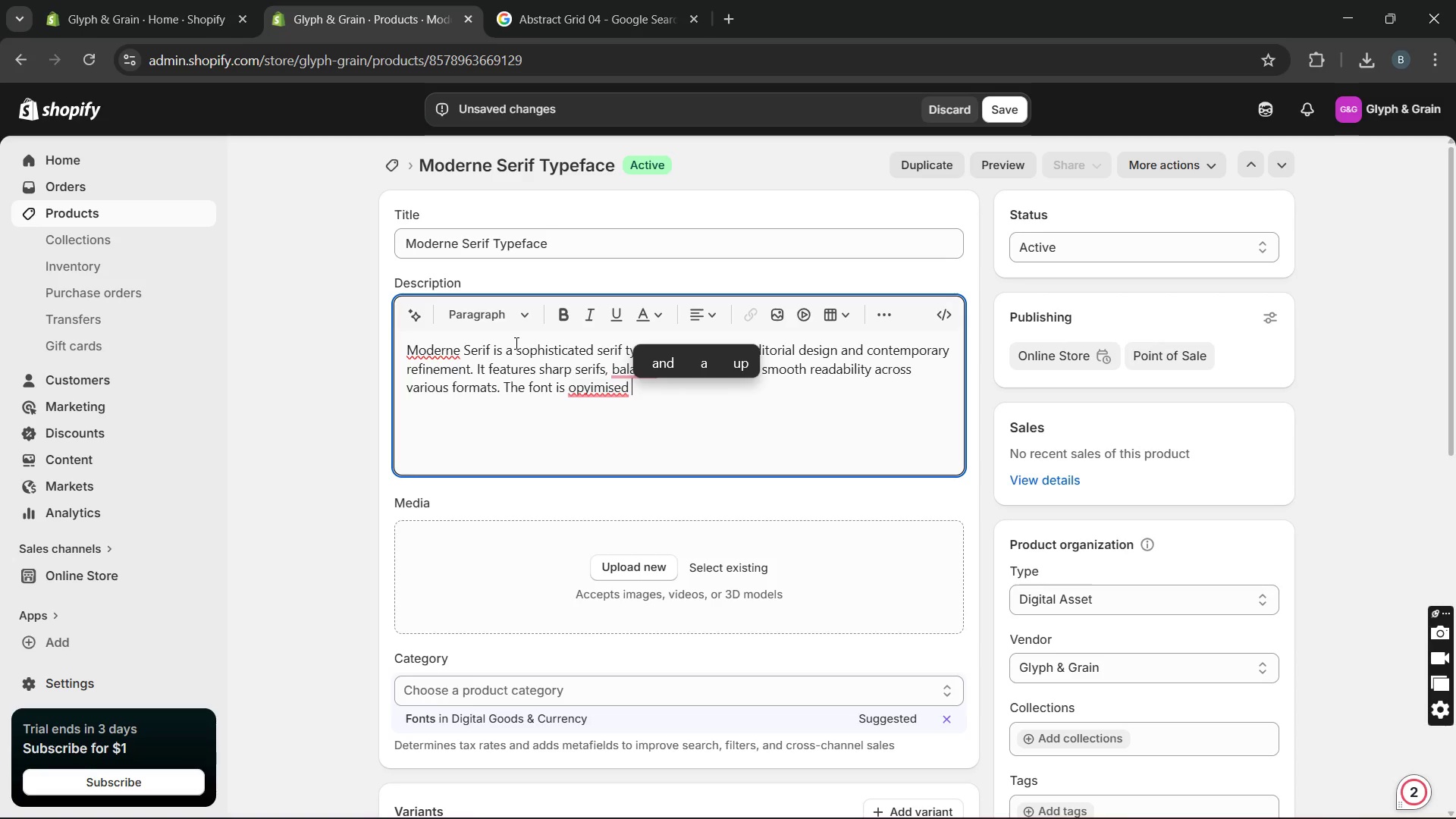 
type(for branding )
key(Backspace)
type(, publishing, and luxury design application)
 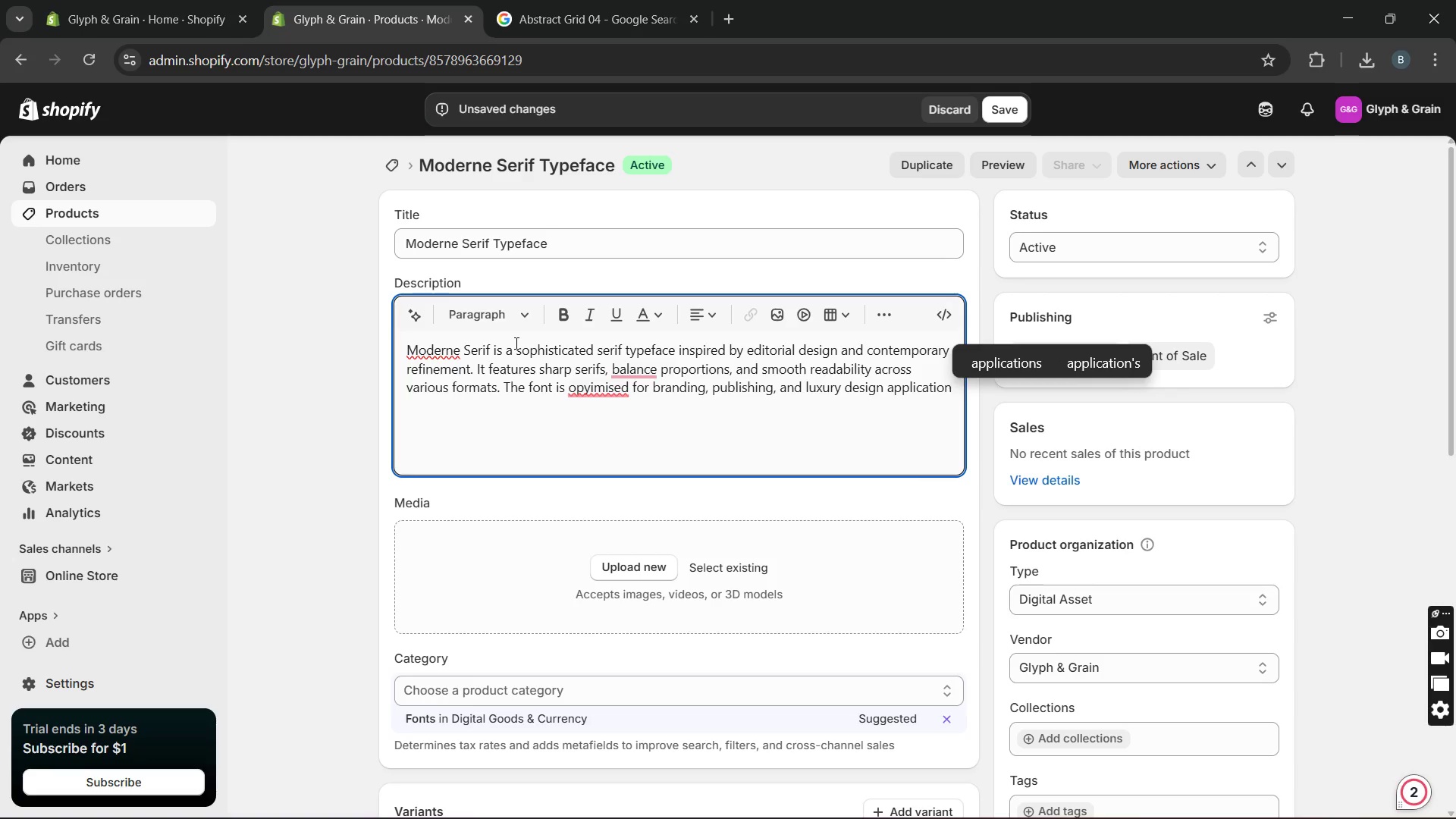 
type(. Ideal for designers aiming to create a timeless )
 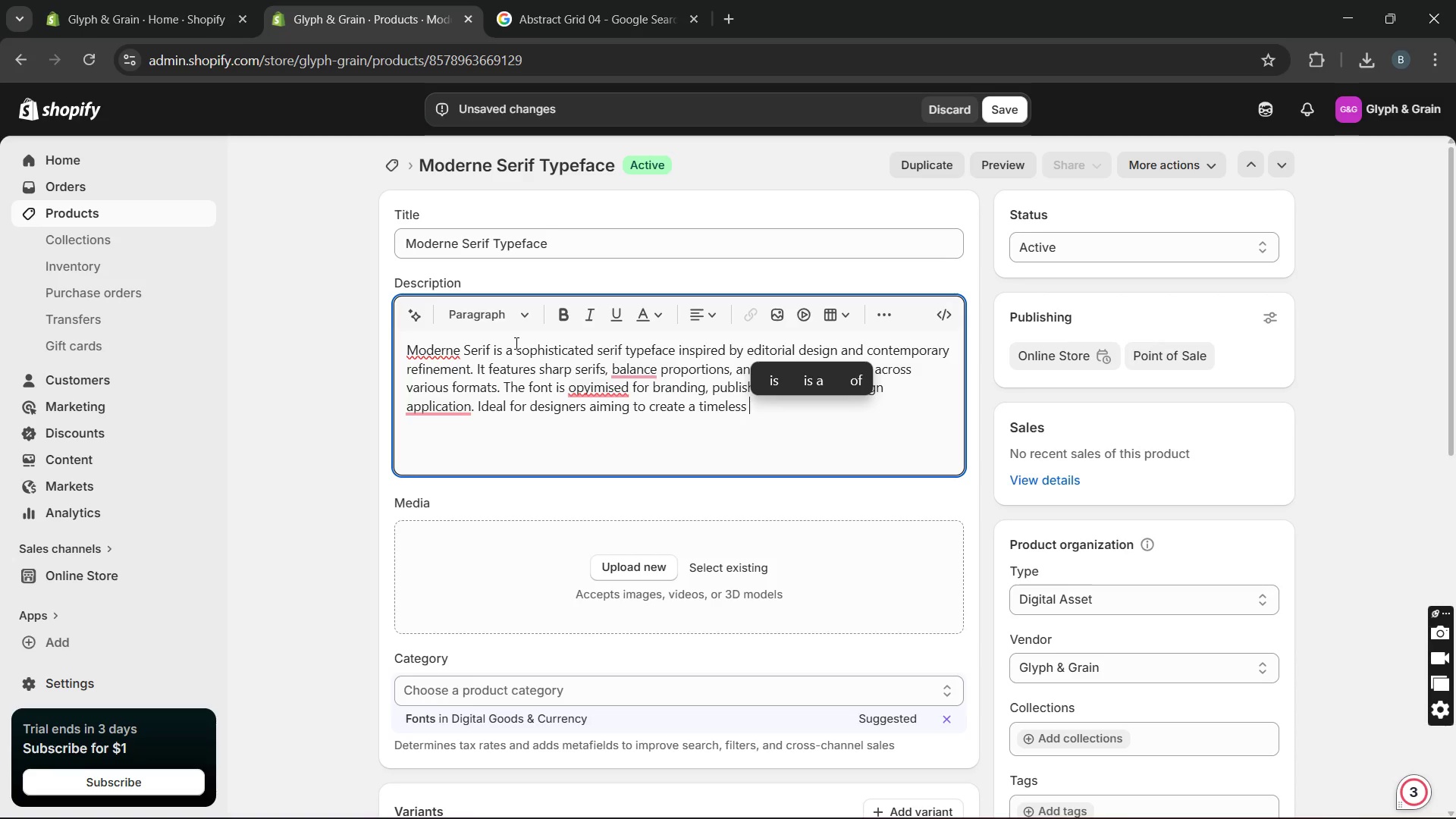 
wait(6.47)
 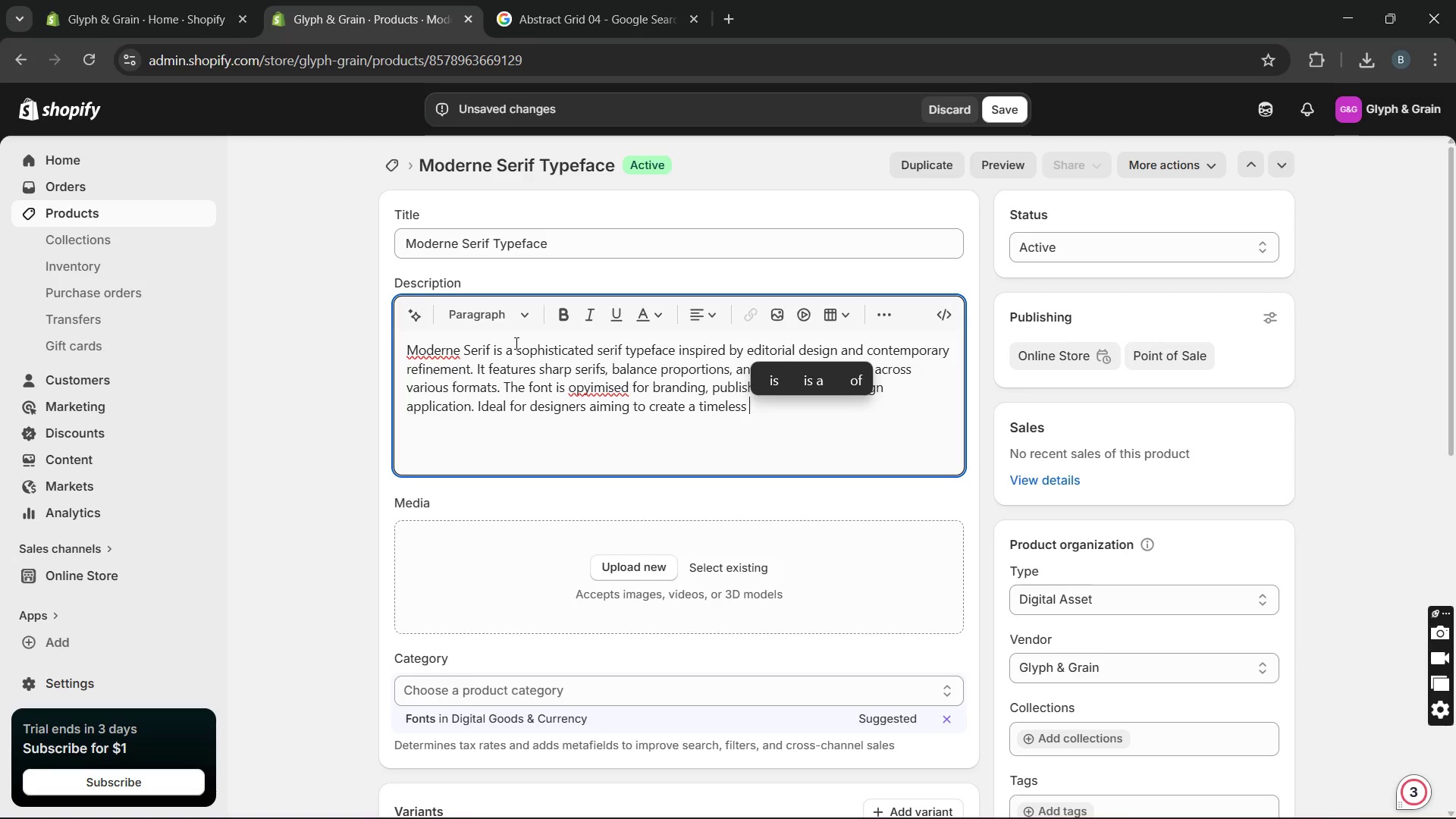 
type(and elegant visual identity.)
 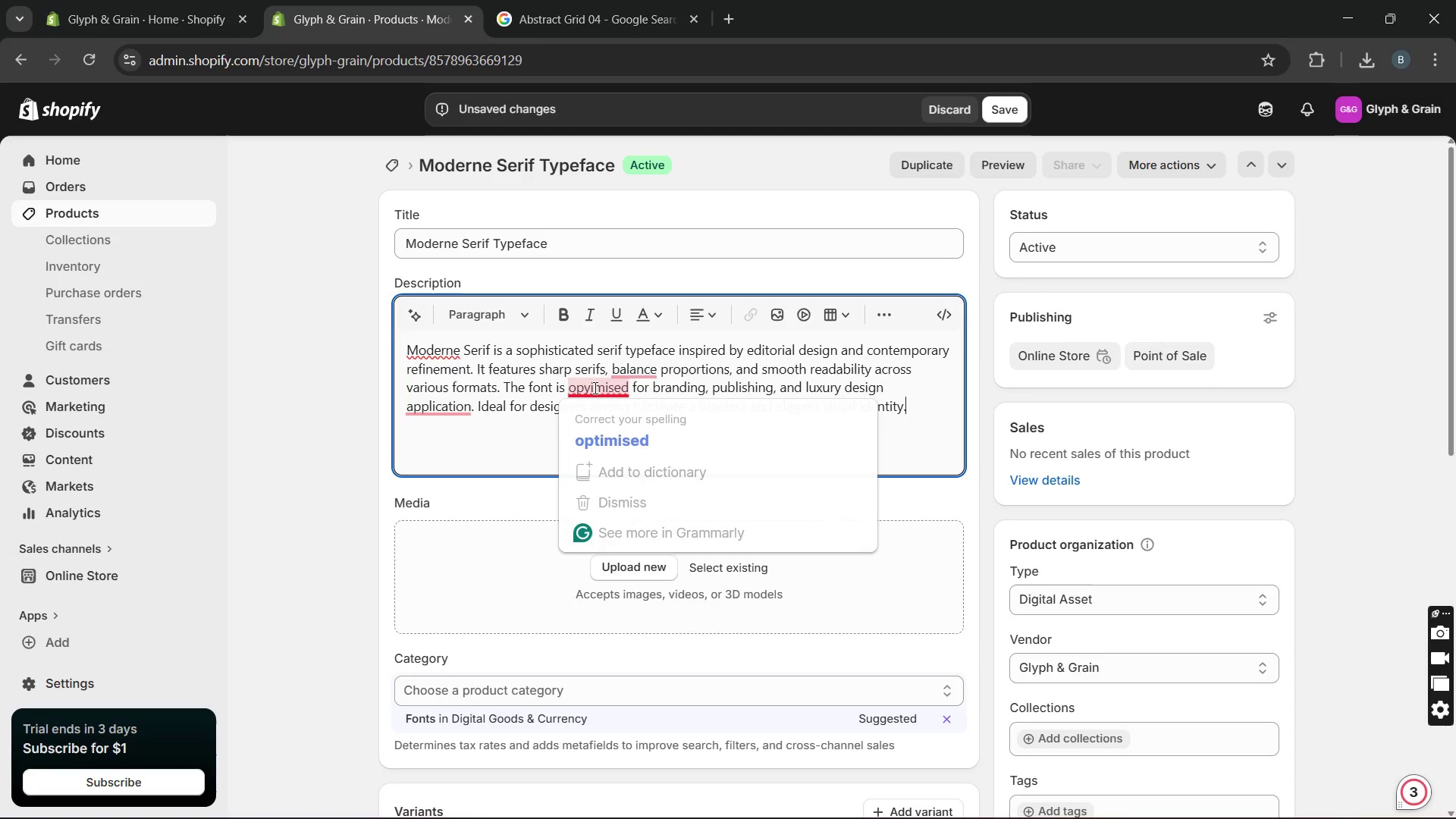 
left_click([604, 444])
 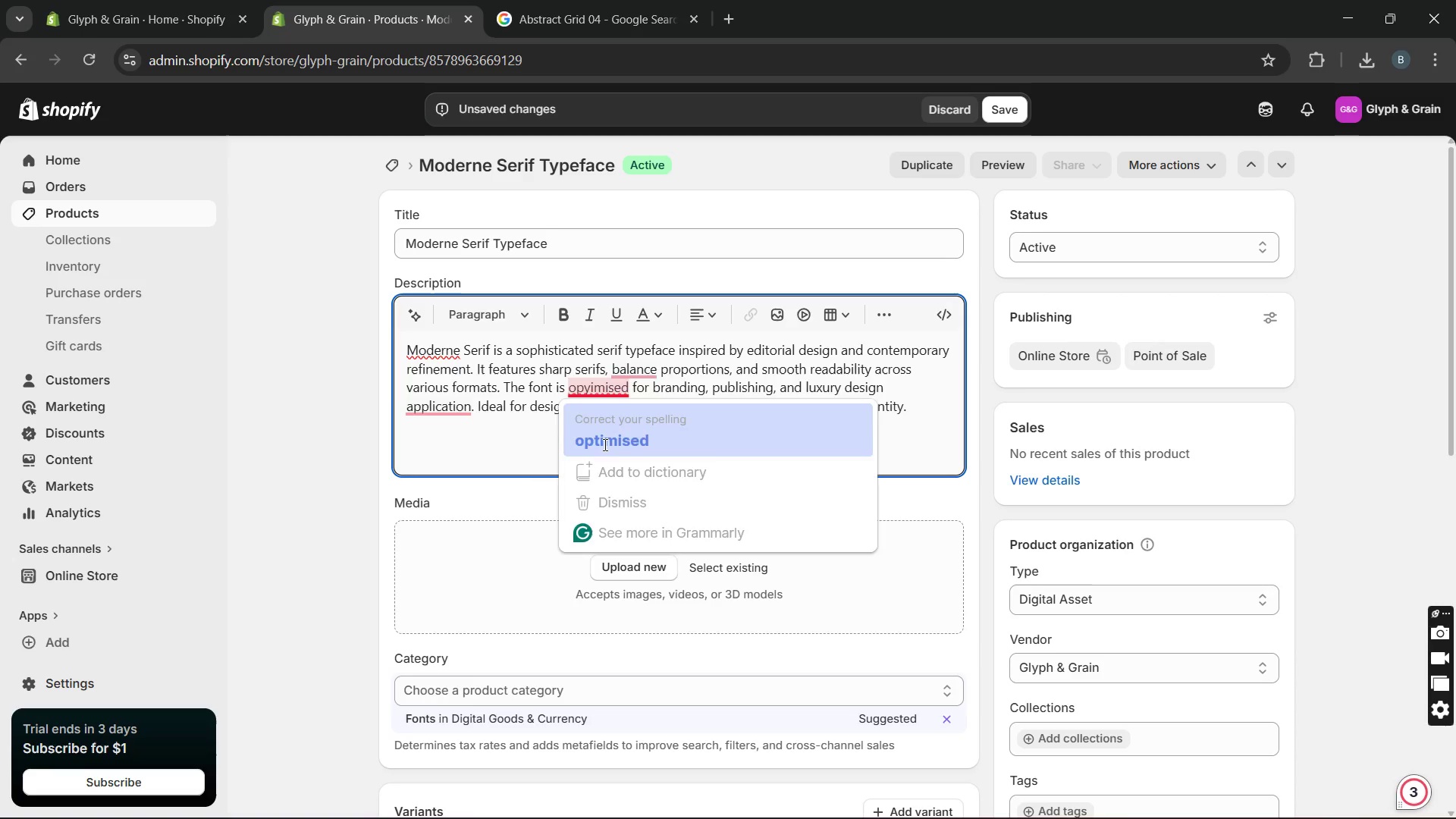 
key(Unknown)
 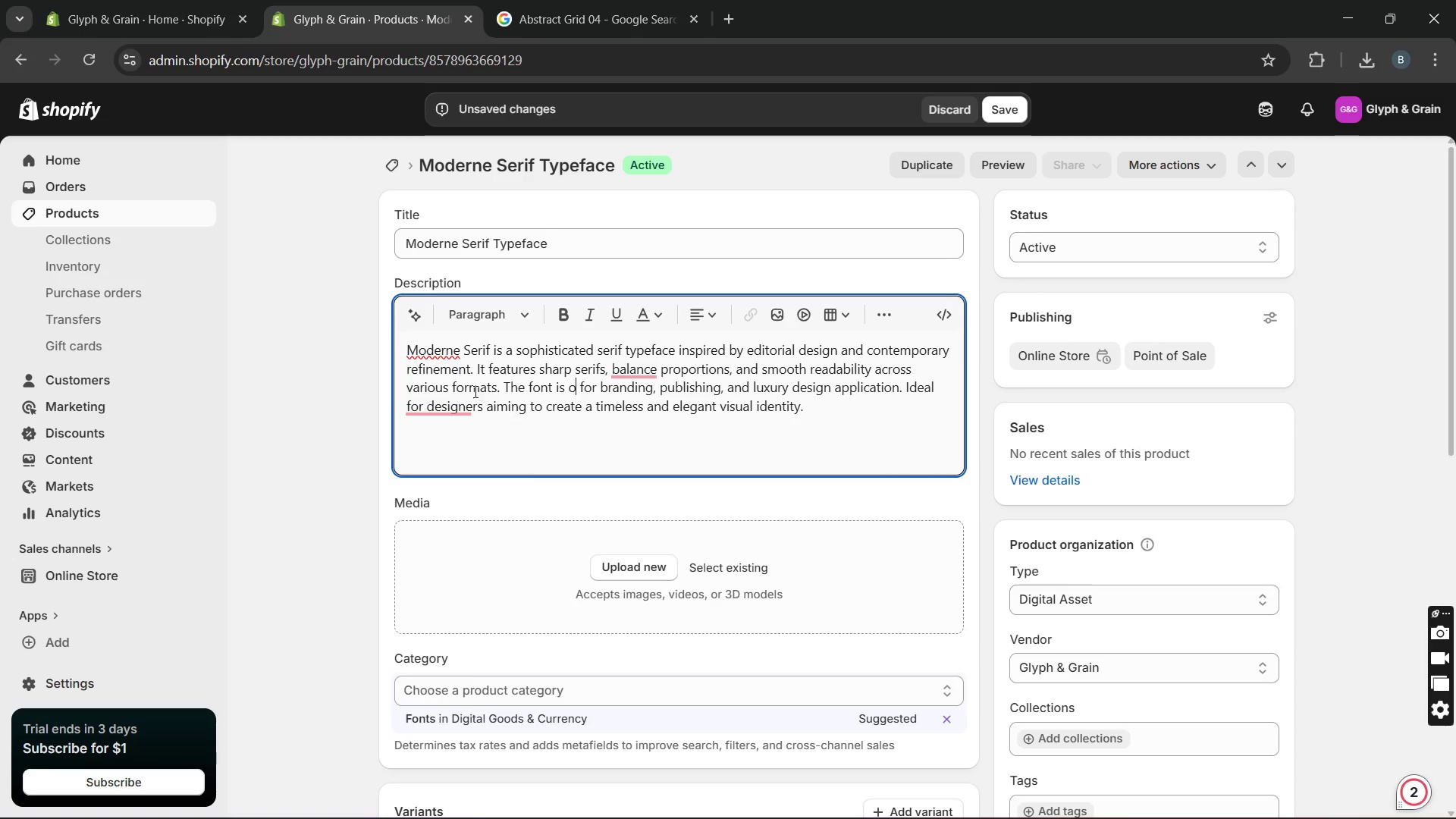 
key(Unknown)
 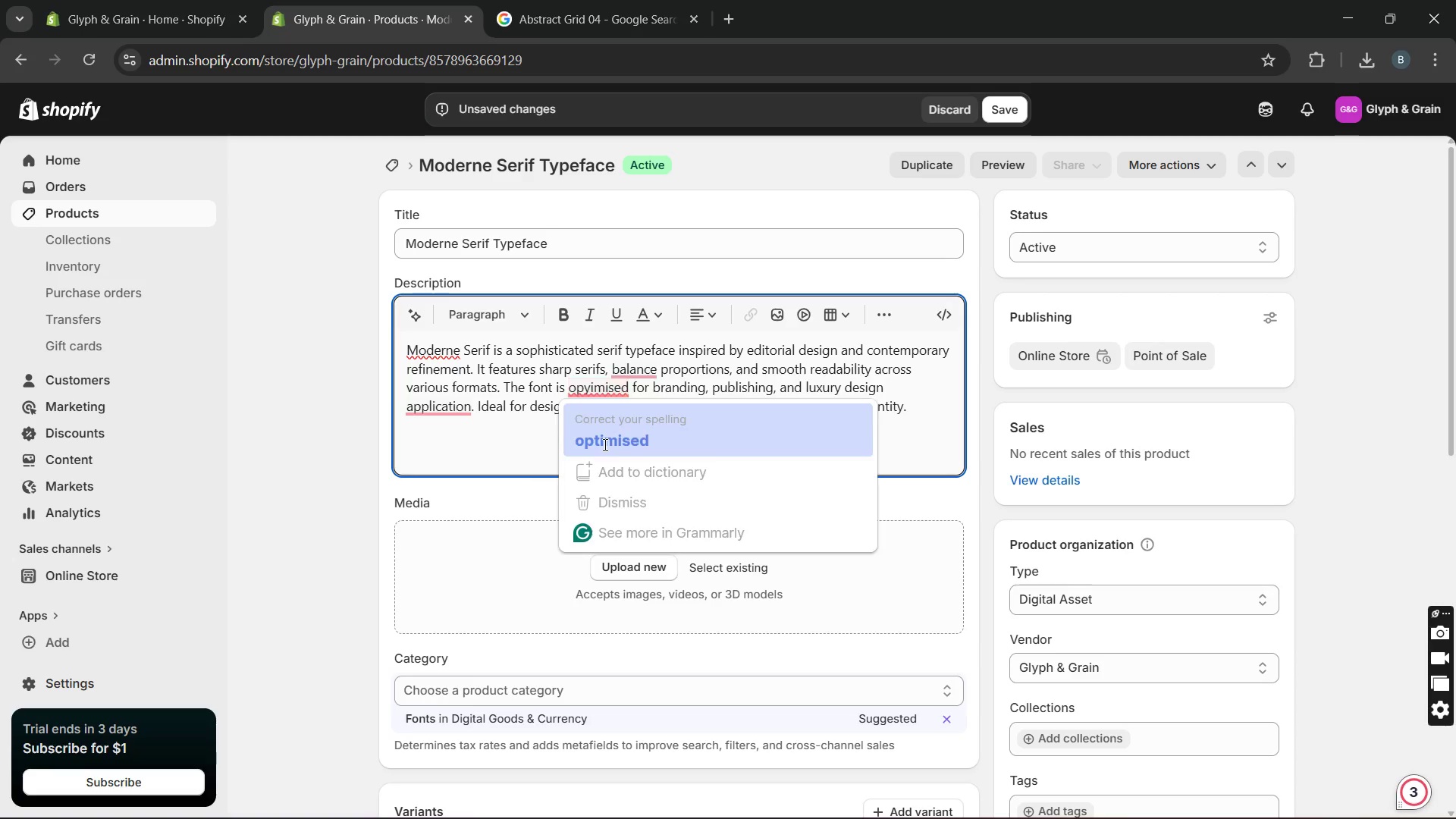 
key(Unknown)
 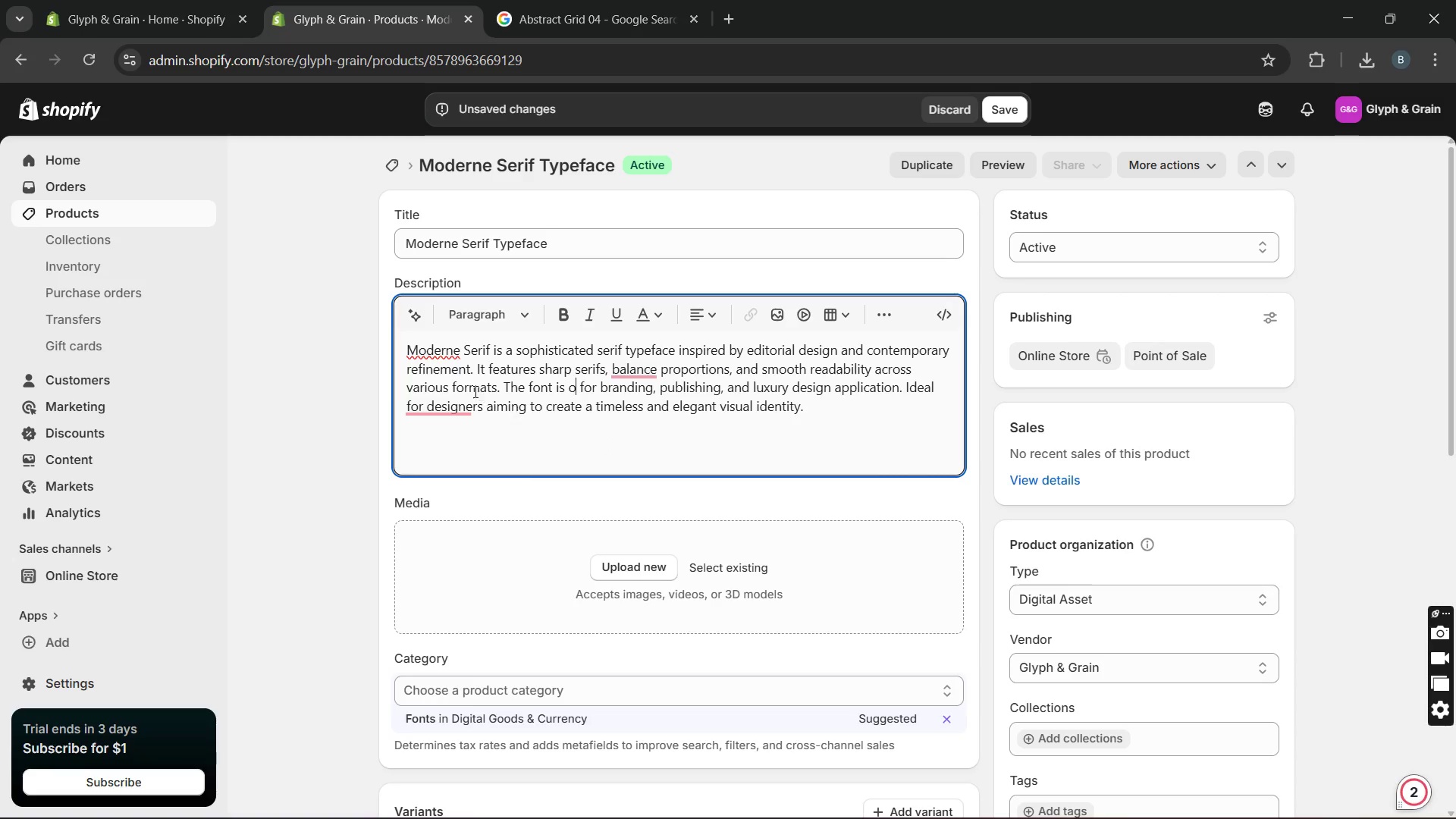 
key(Unknown)
 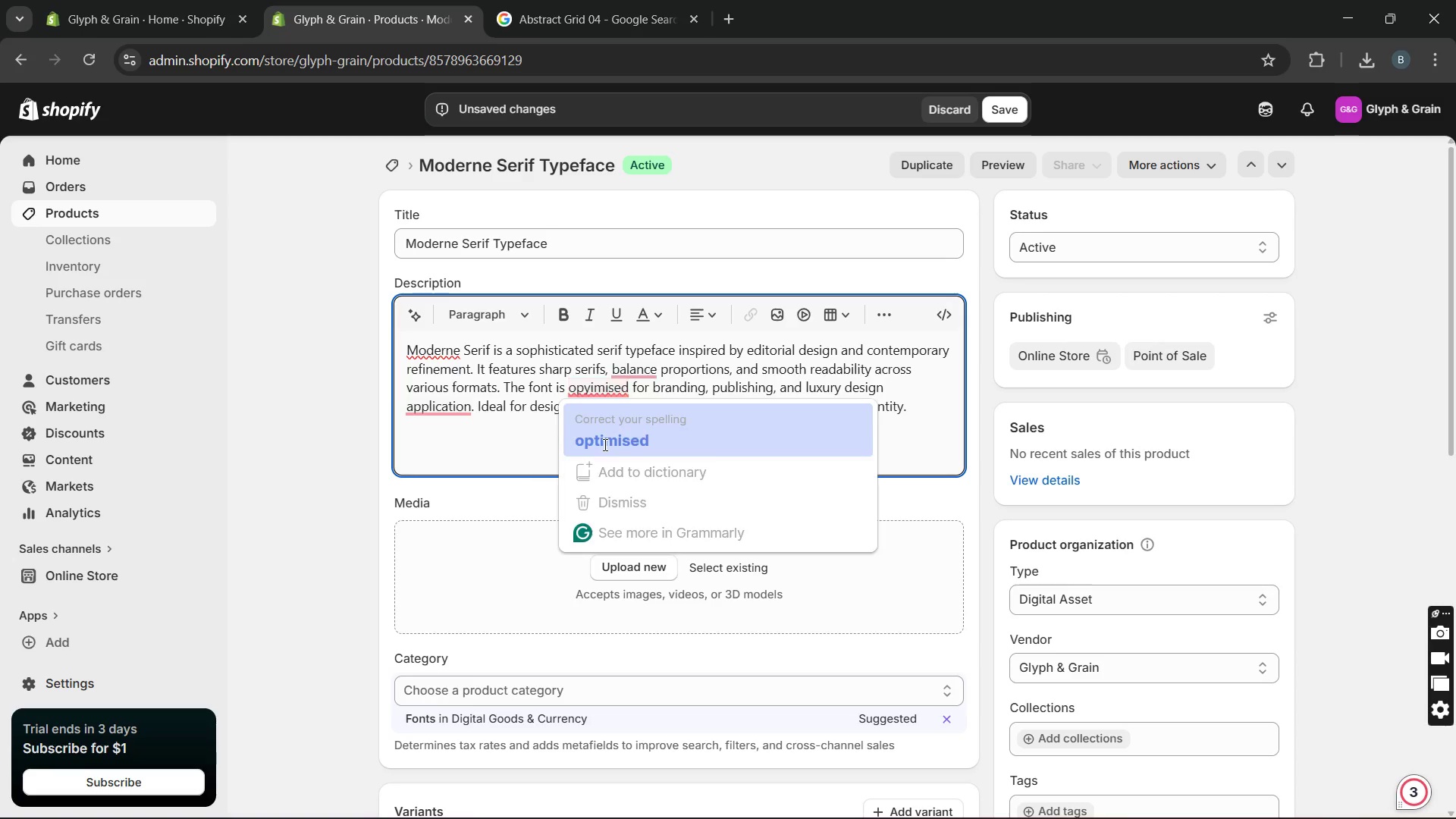 
key(Unknown)
 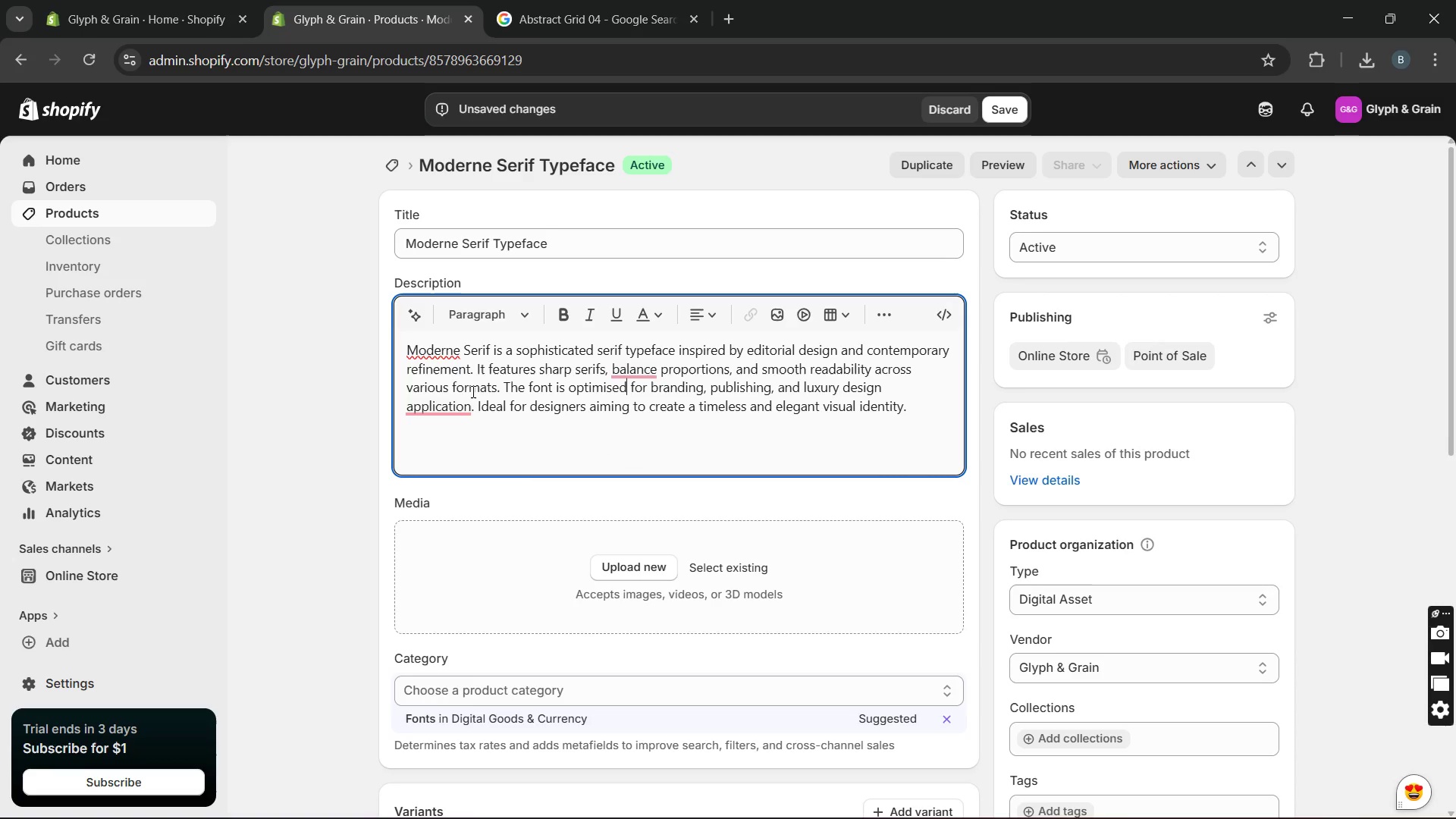 
key(Unknown)
 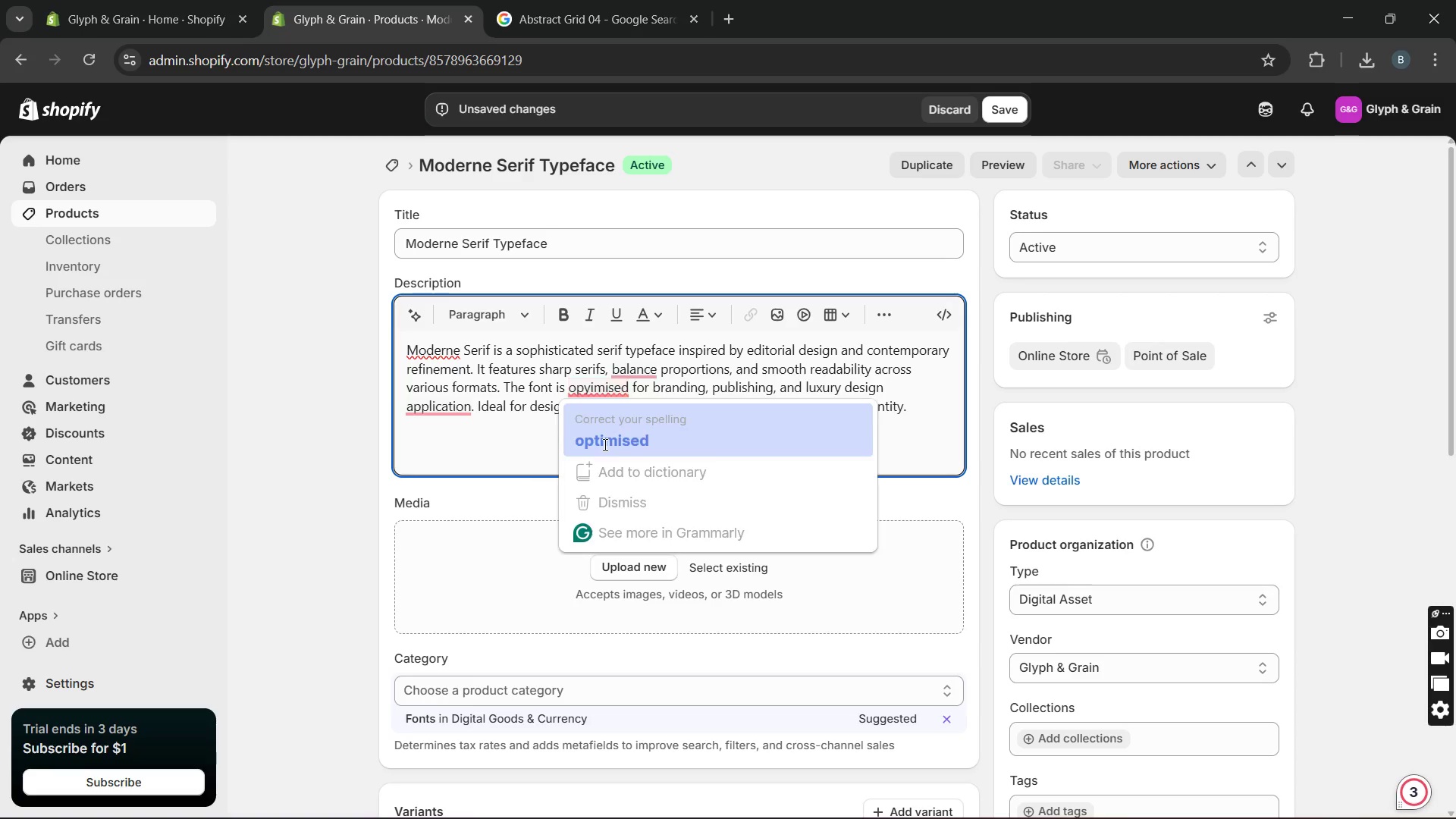 
key(Unknown)
 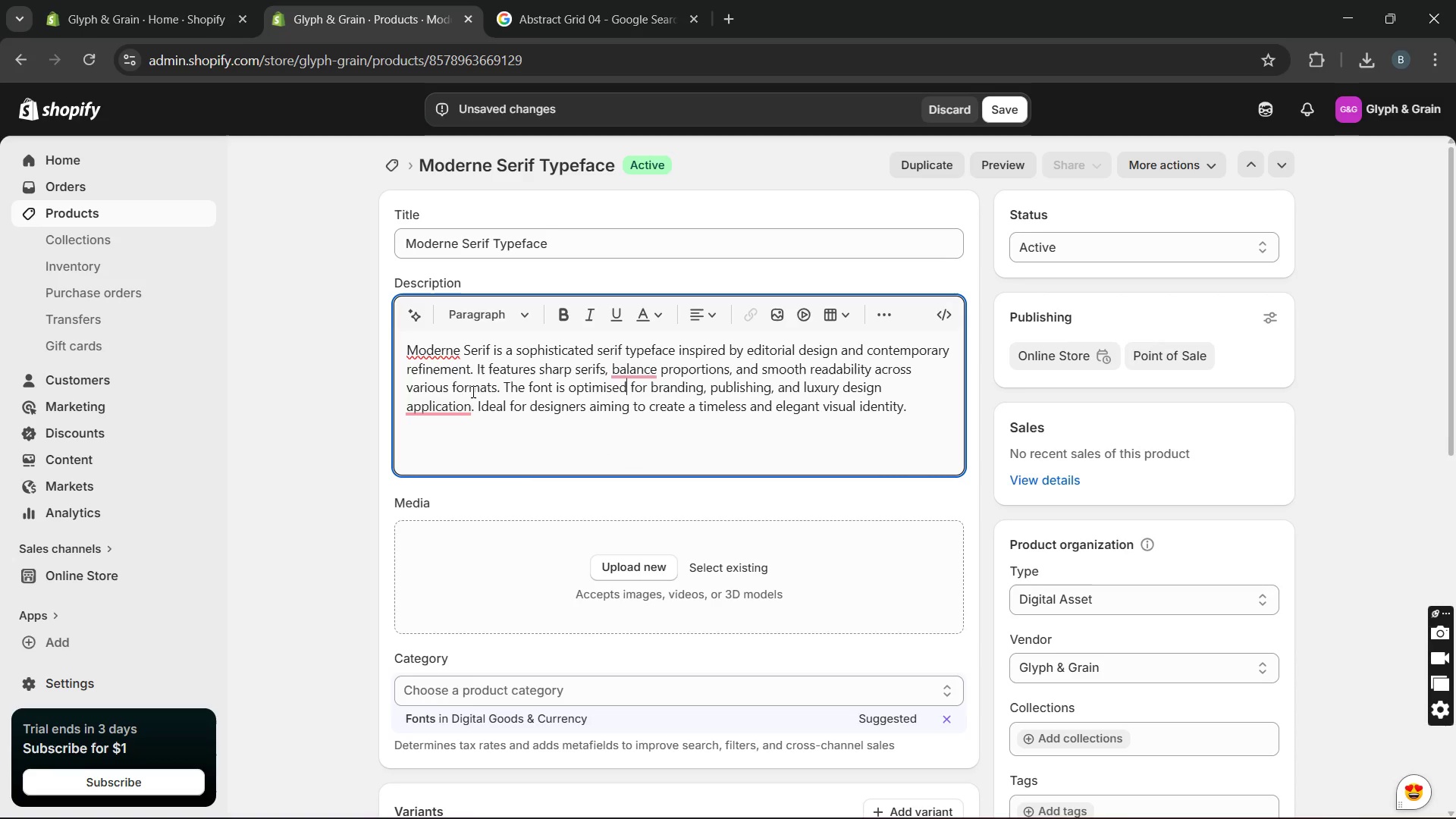 
key(Unknown)
 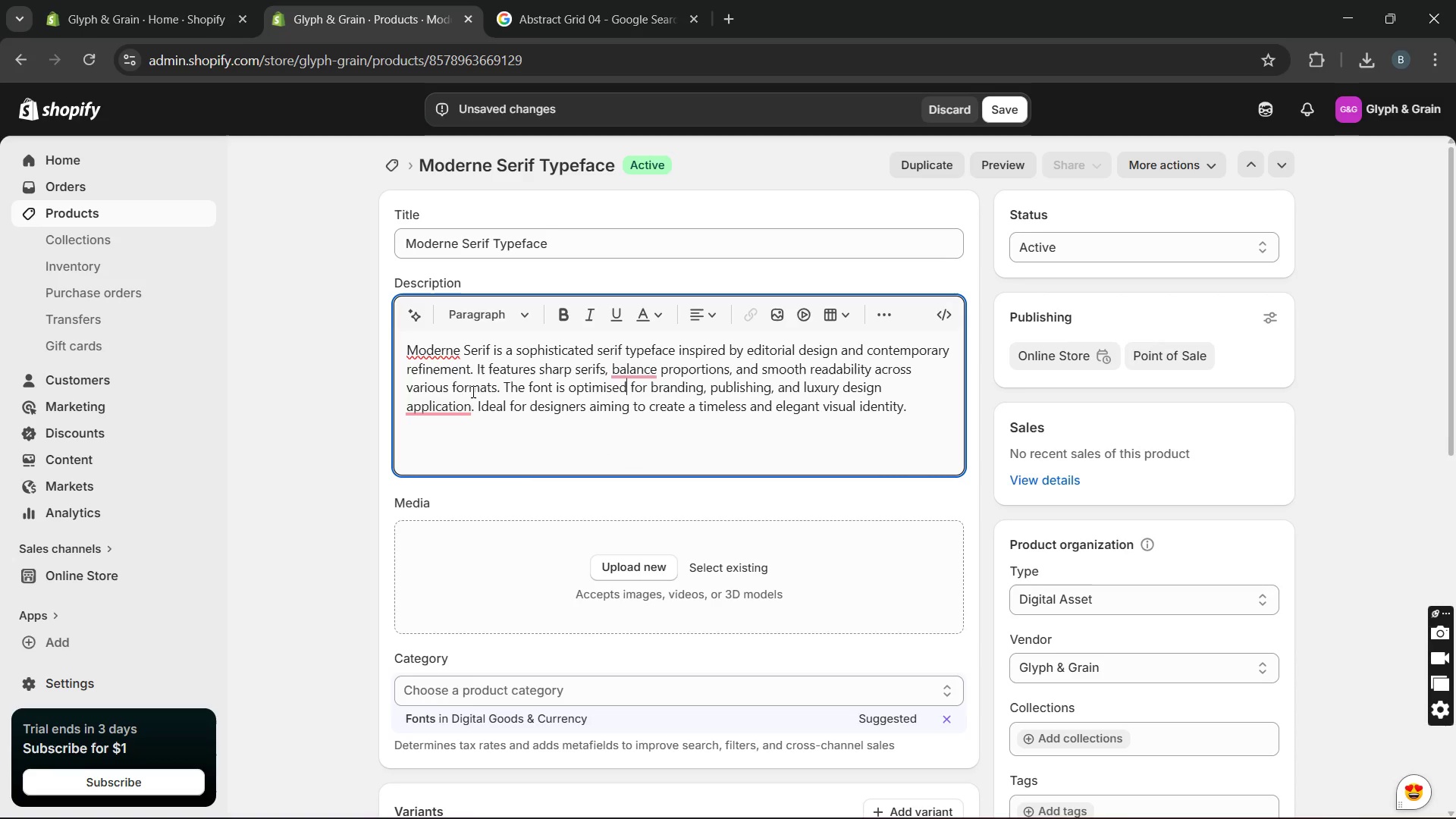 
key(Unknown)
 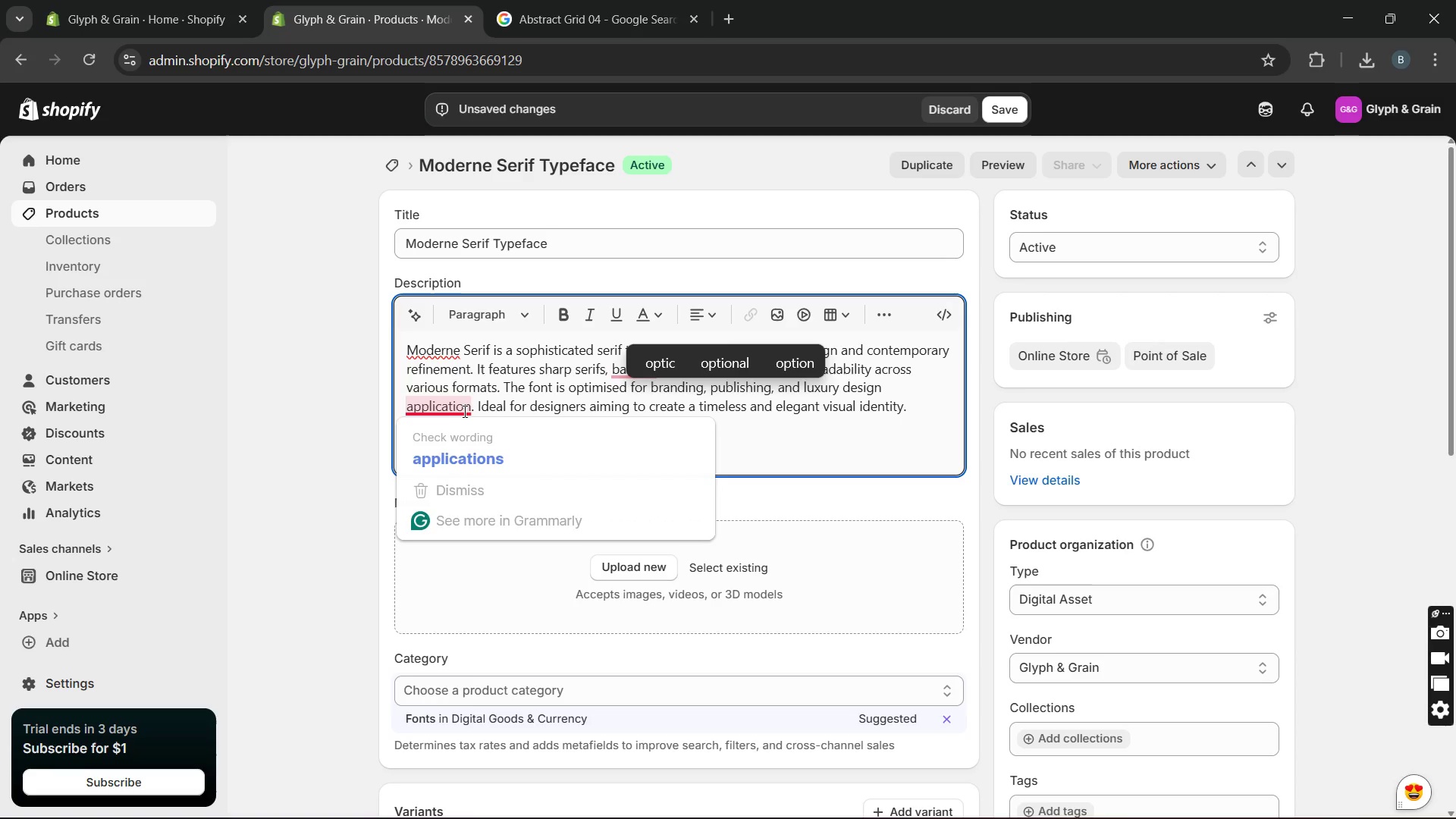 
left_click([466, 438])
 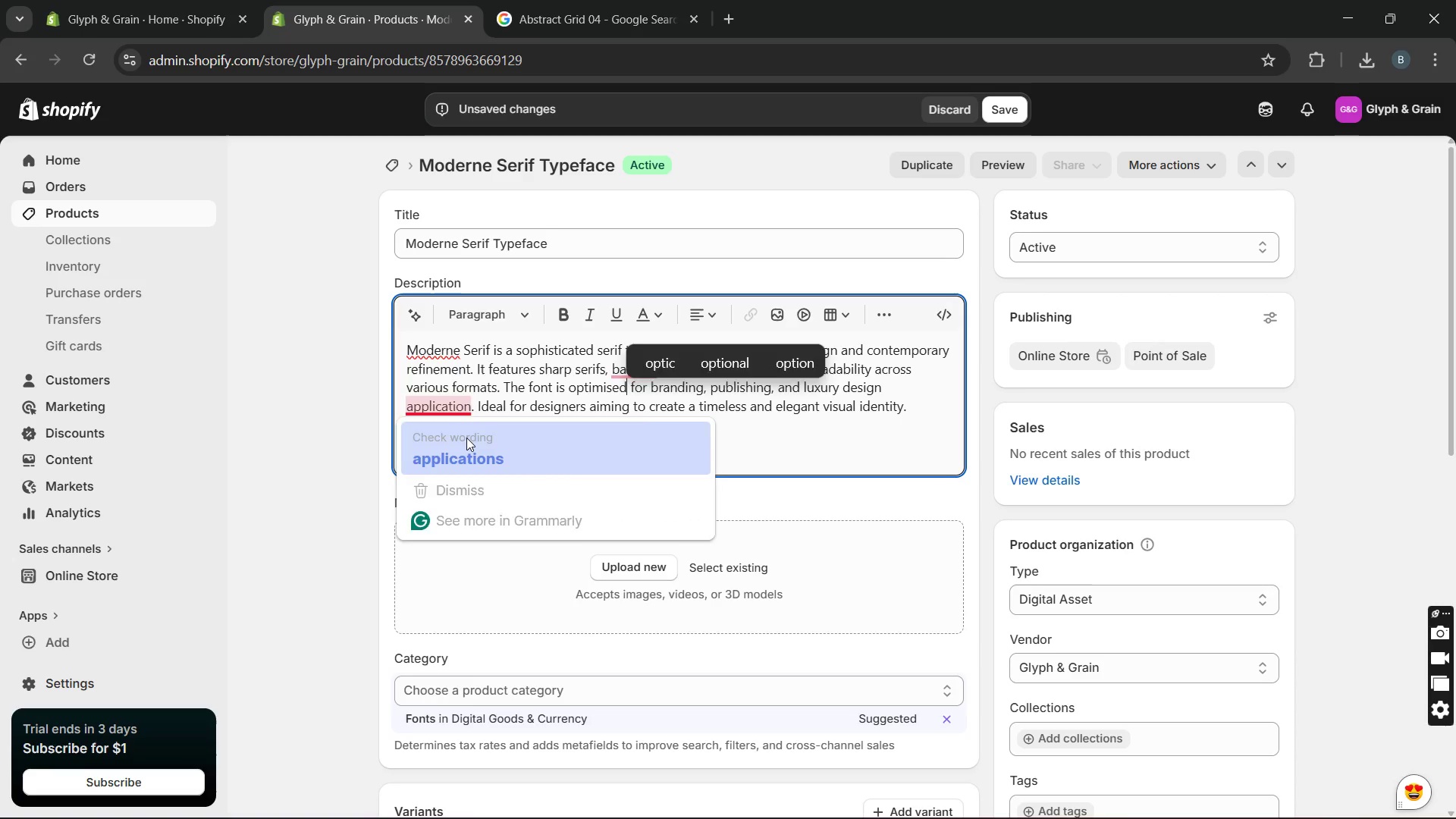 
key(Unknown)
 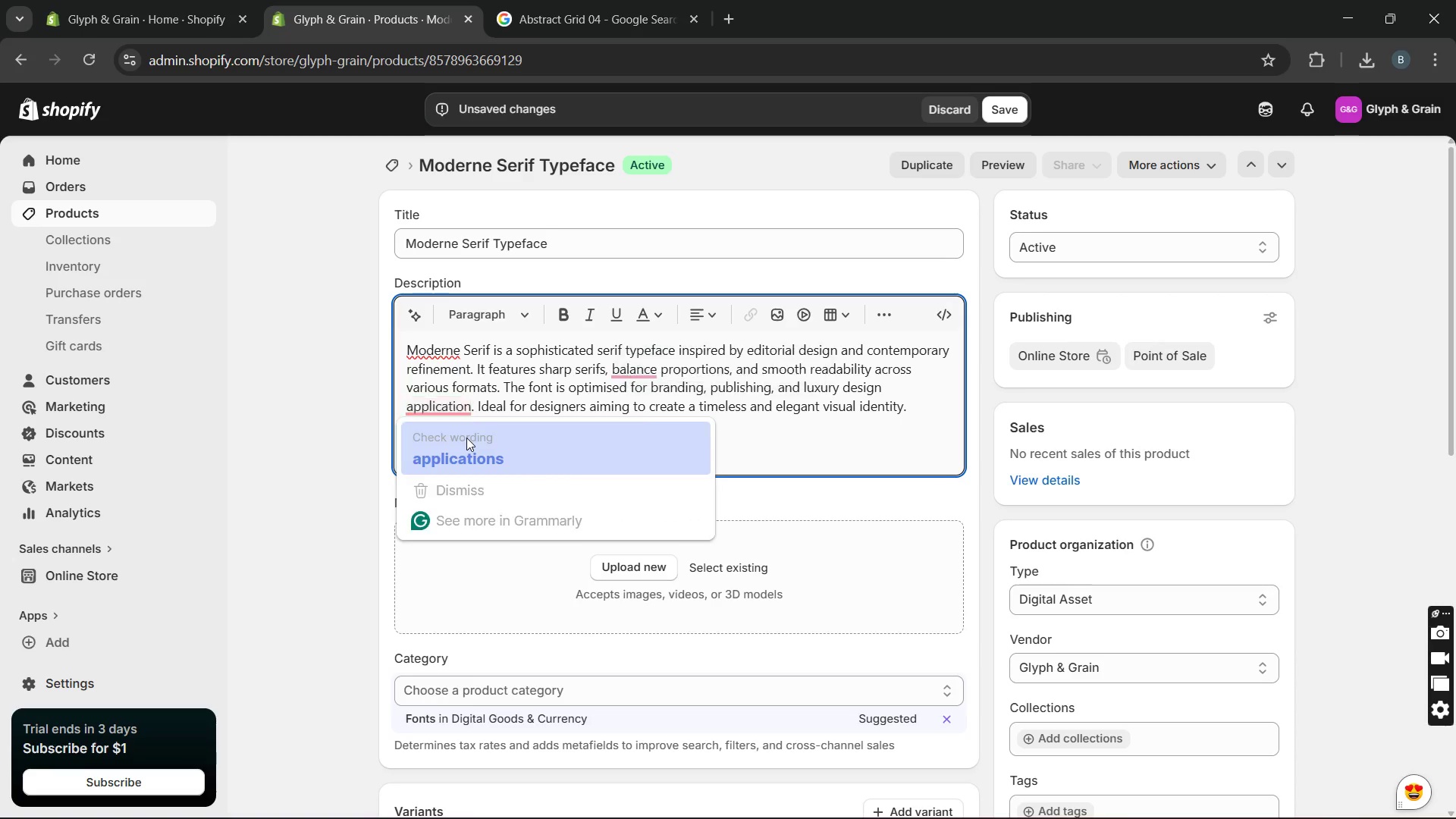 
key(Unknown)
 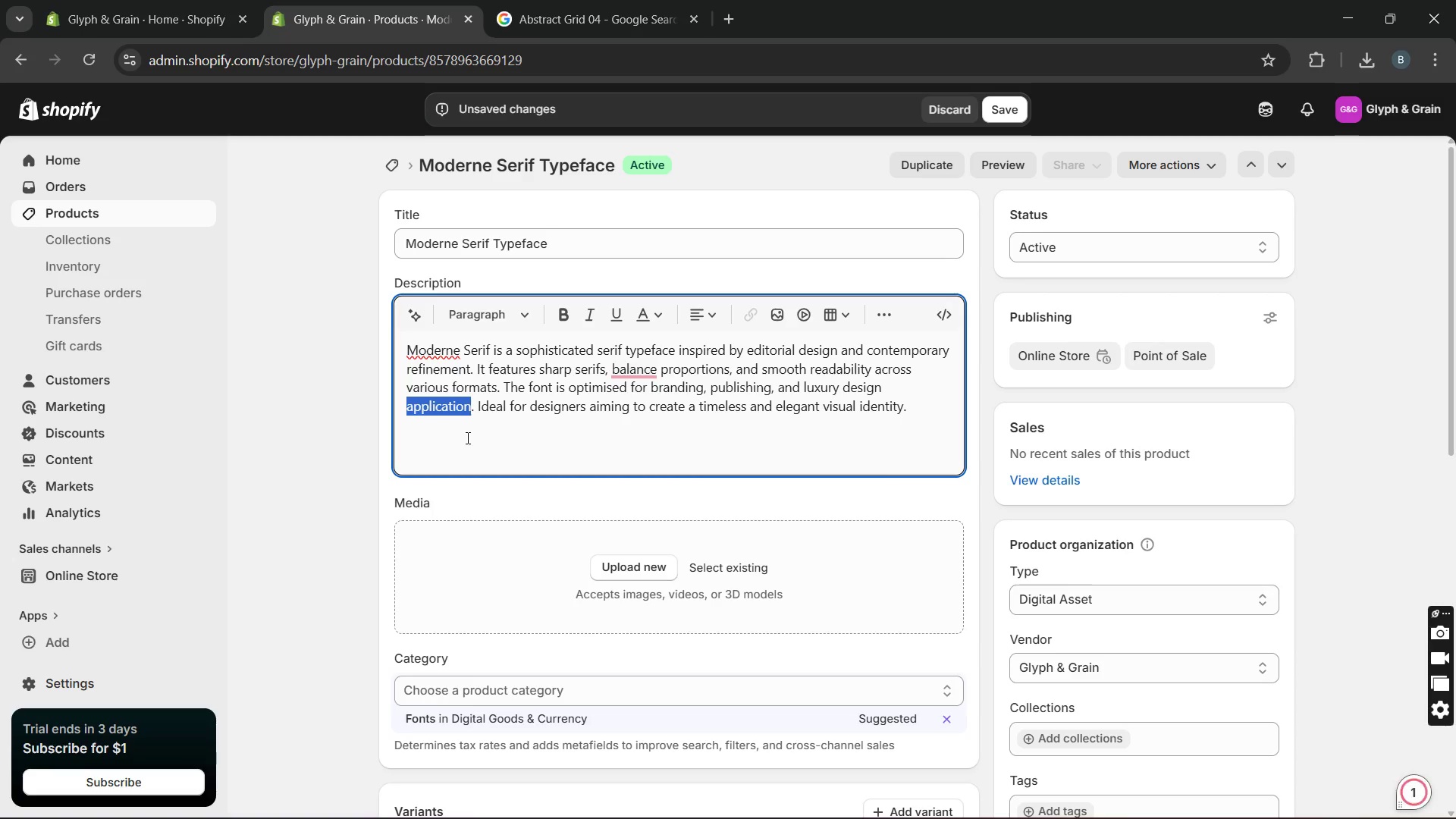 
key(Unknown)
 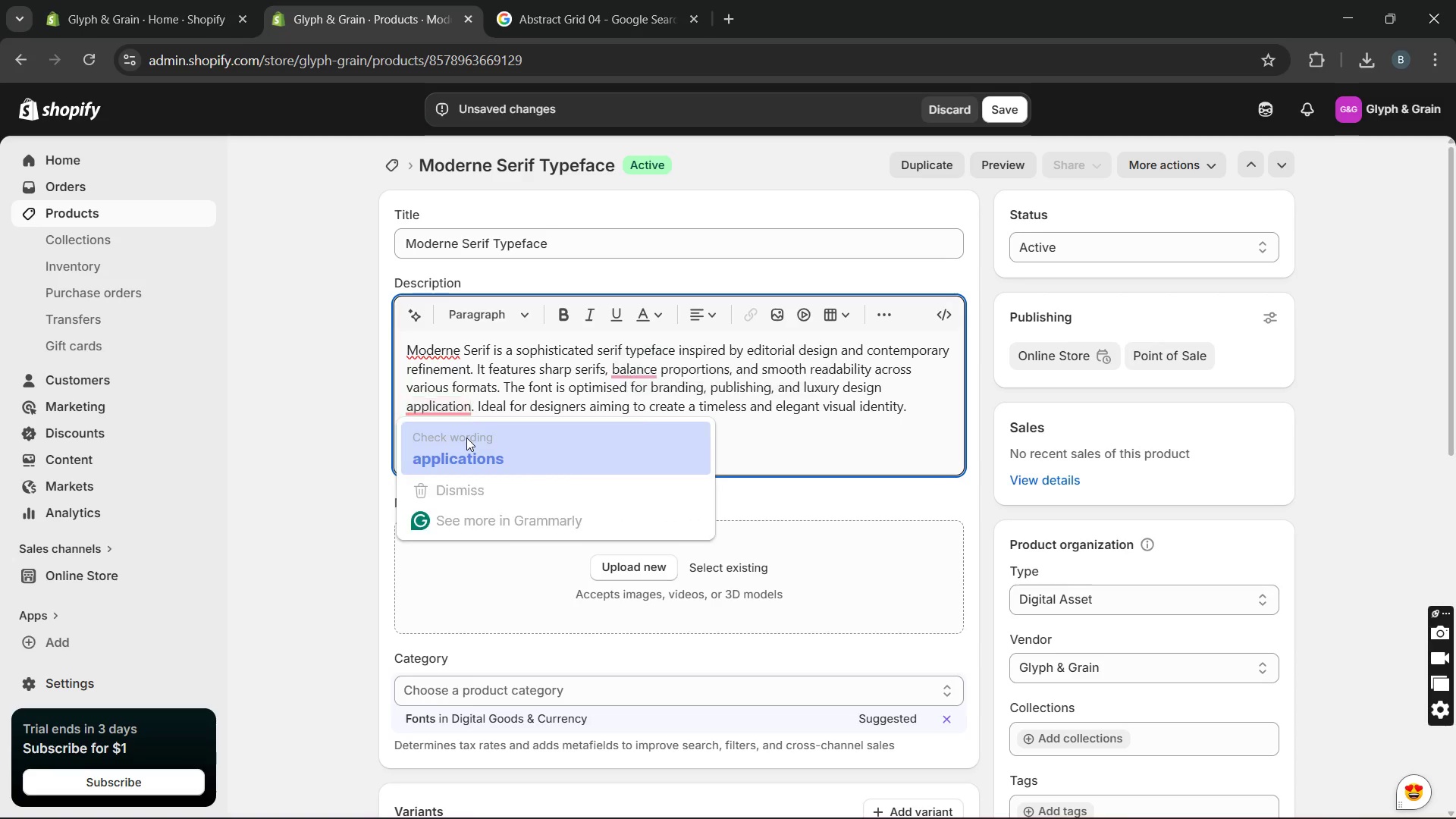 
key(Unknown)
 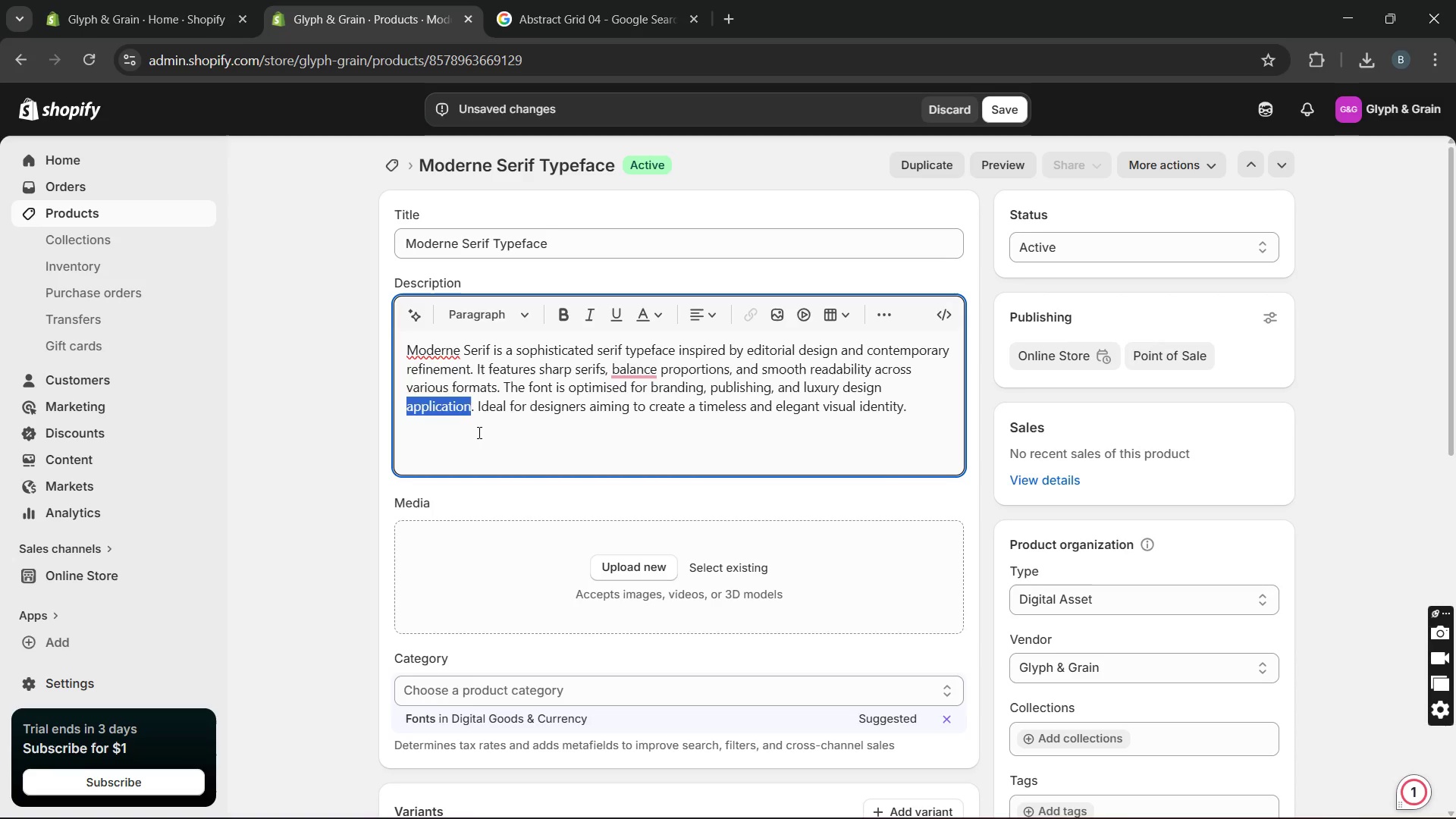 
key(Unknown)
 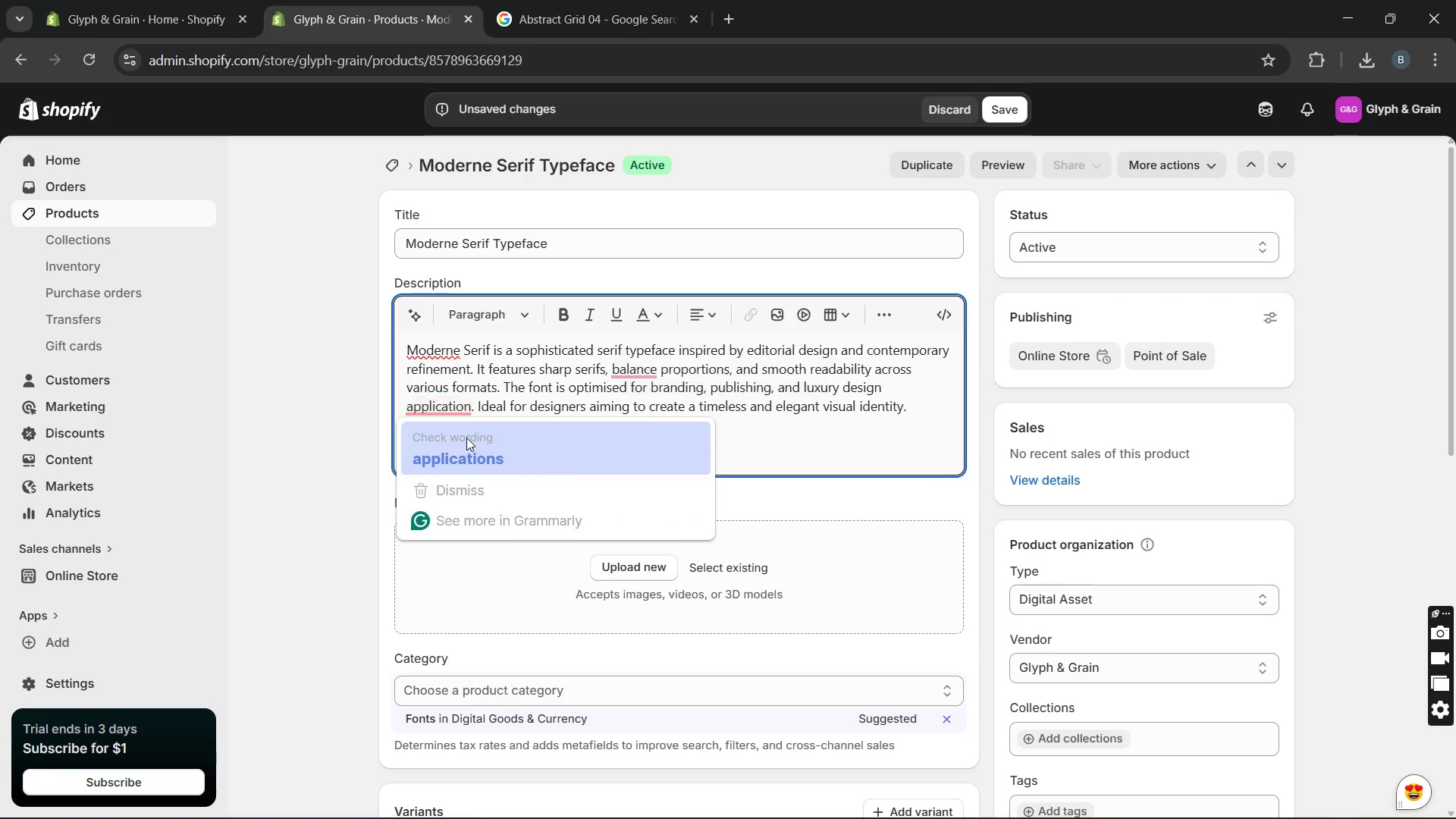 
key(Unknown)
 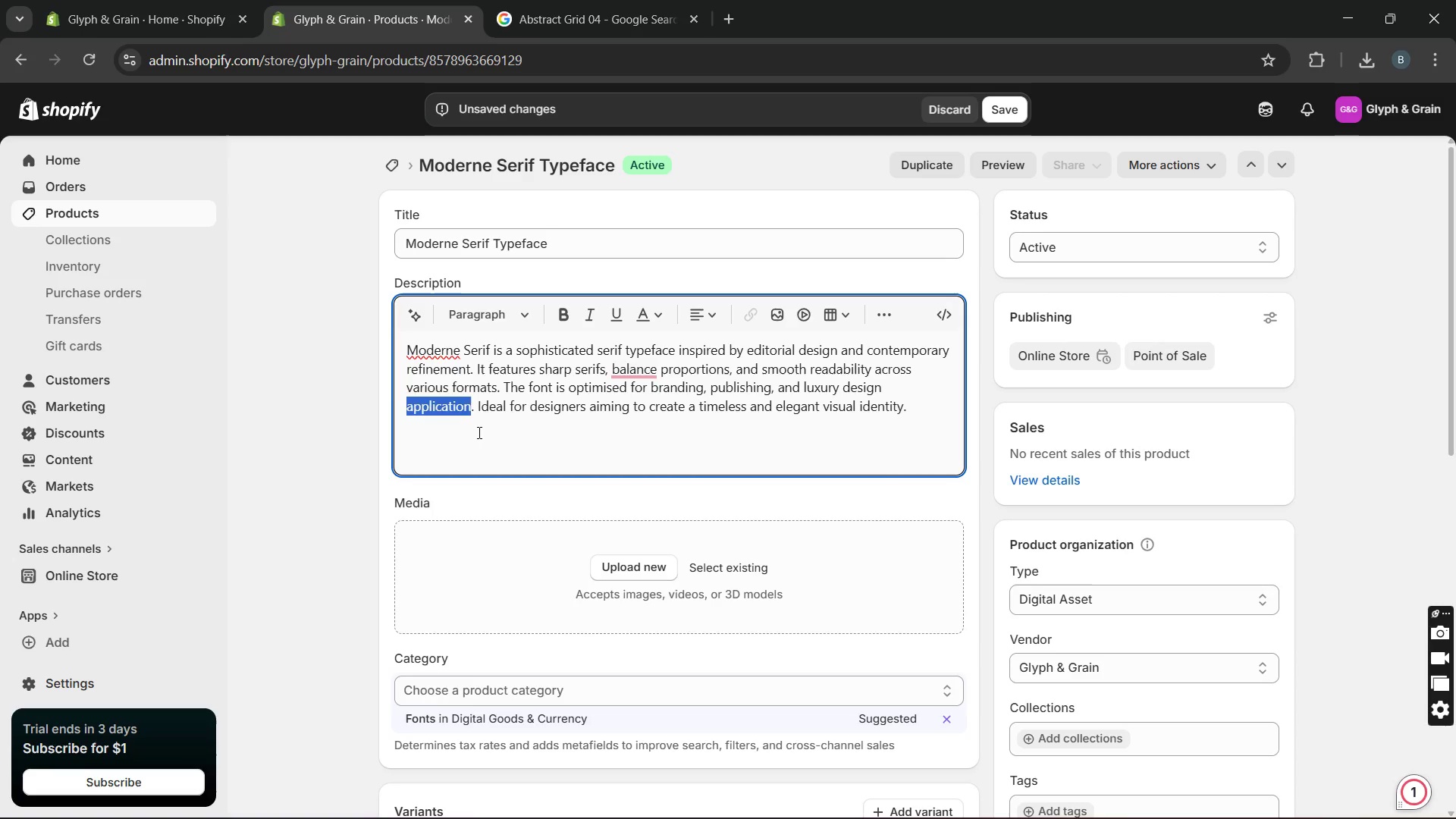 
key(Unknown)
 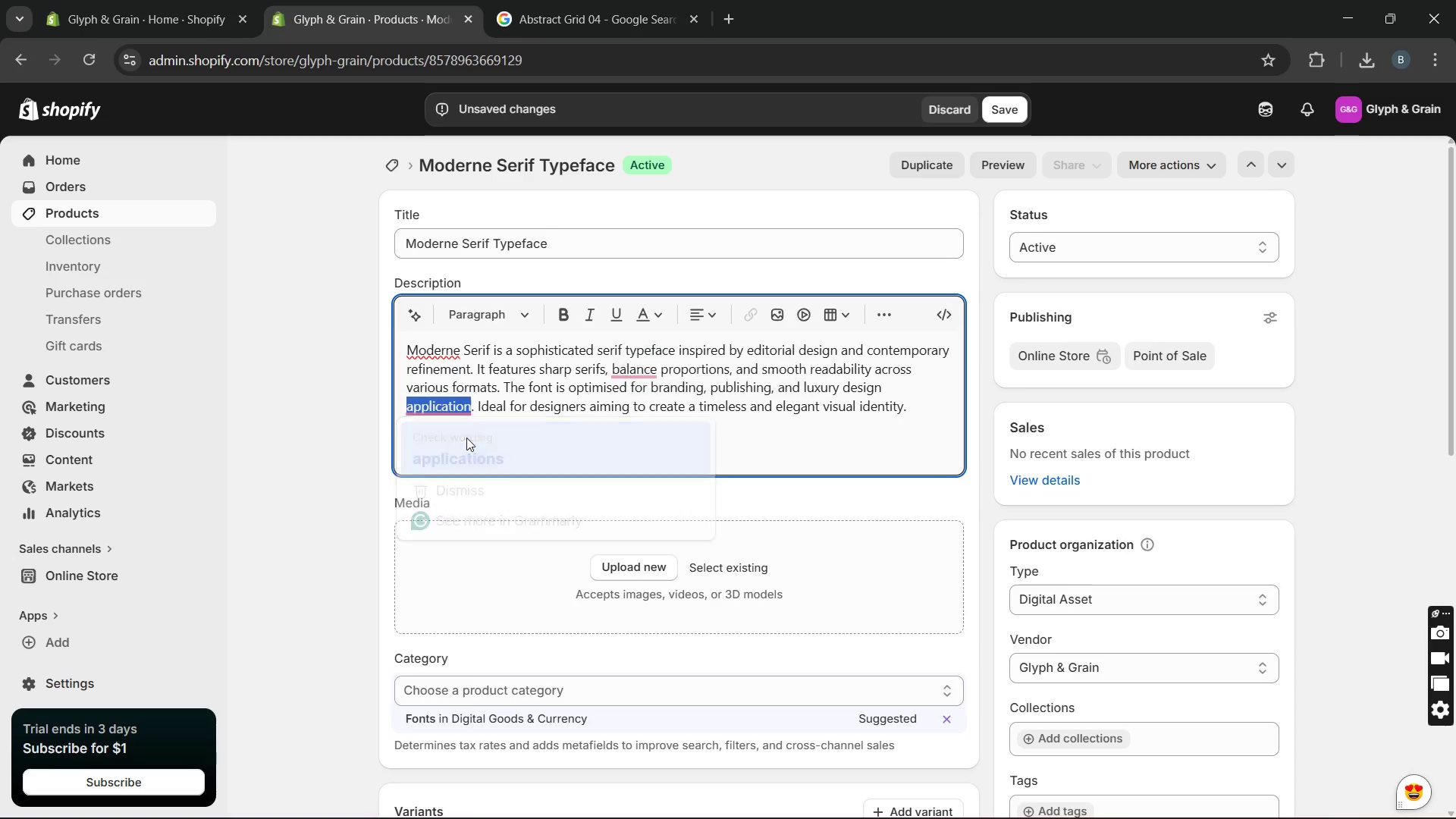 
key(Unknown)
 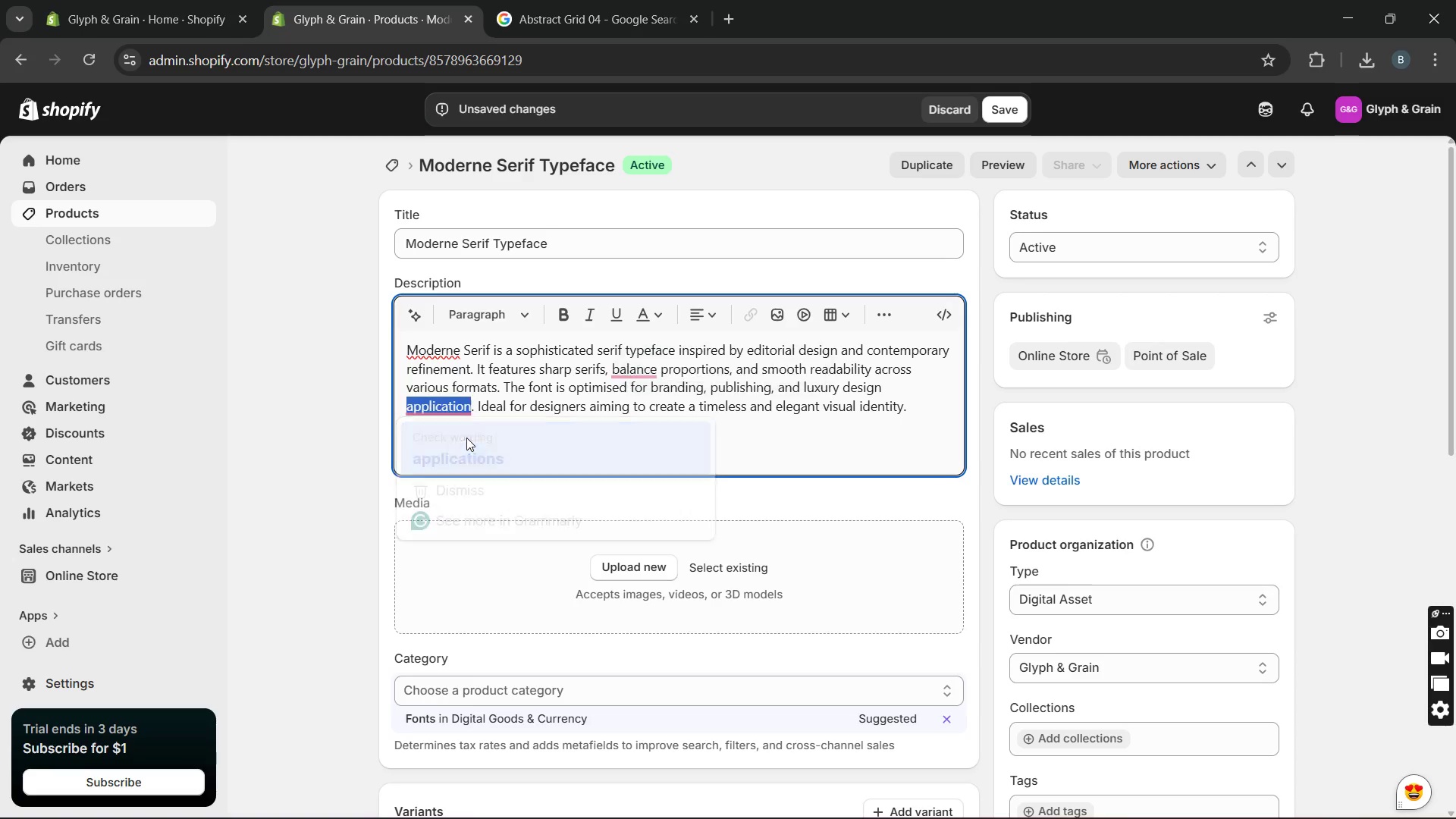 
key(Unknown)
 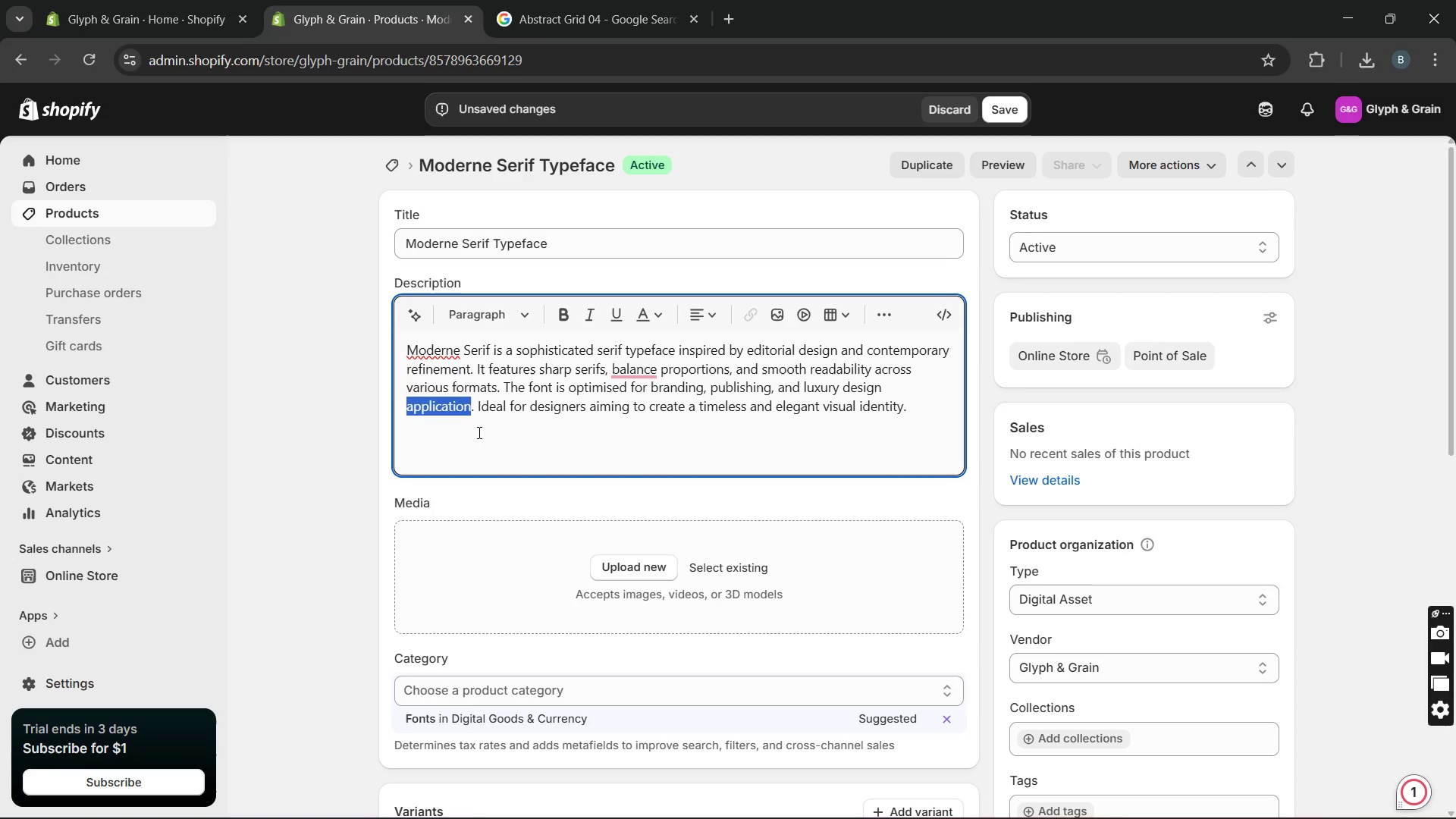 
key(Unknown)
 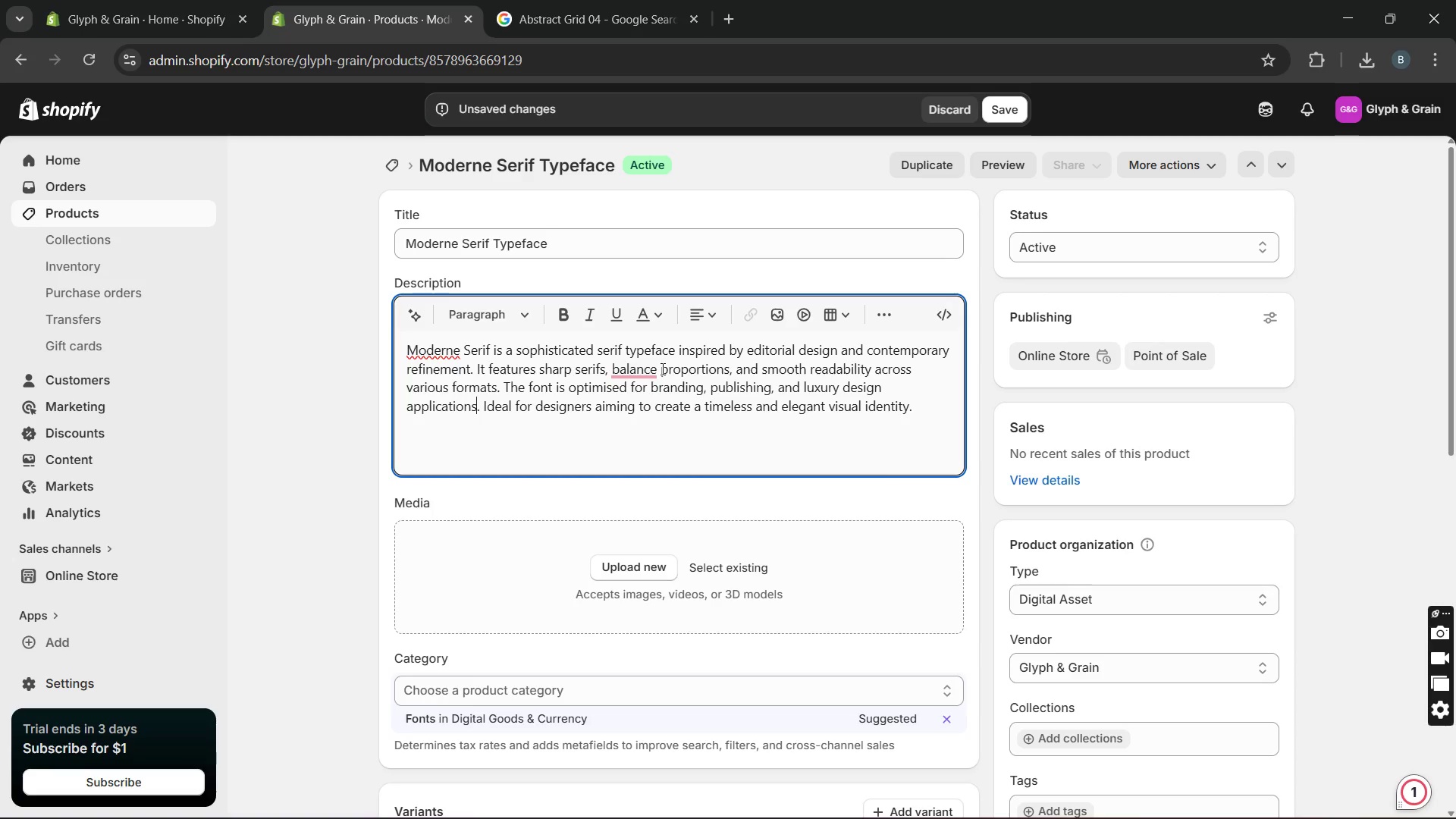 
key(Unknown)
 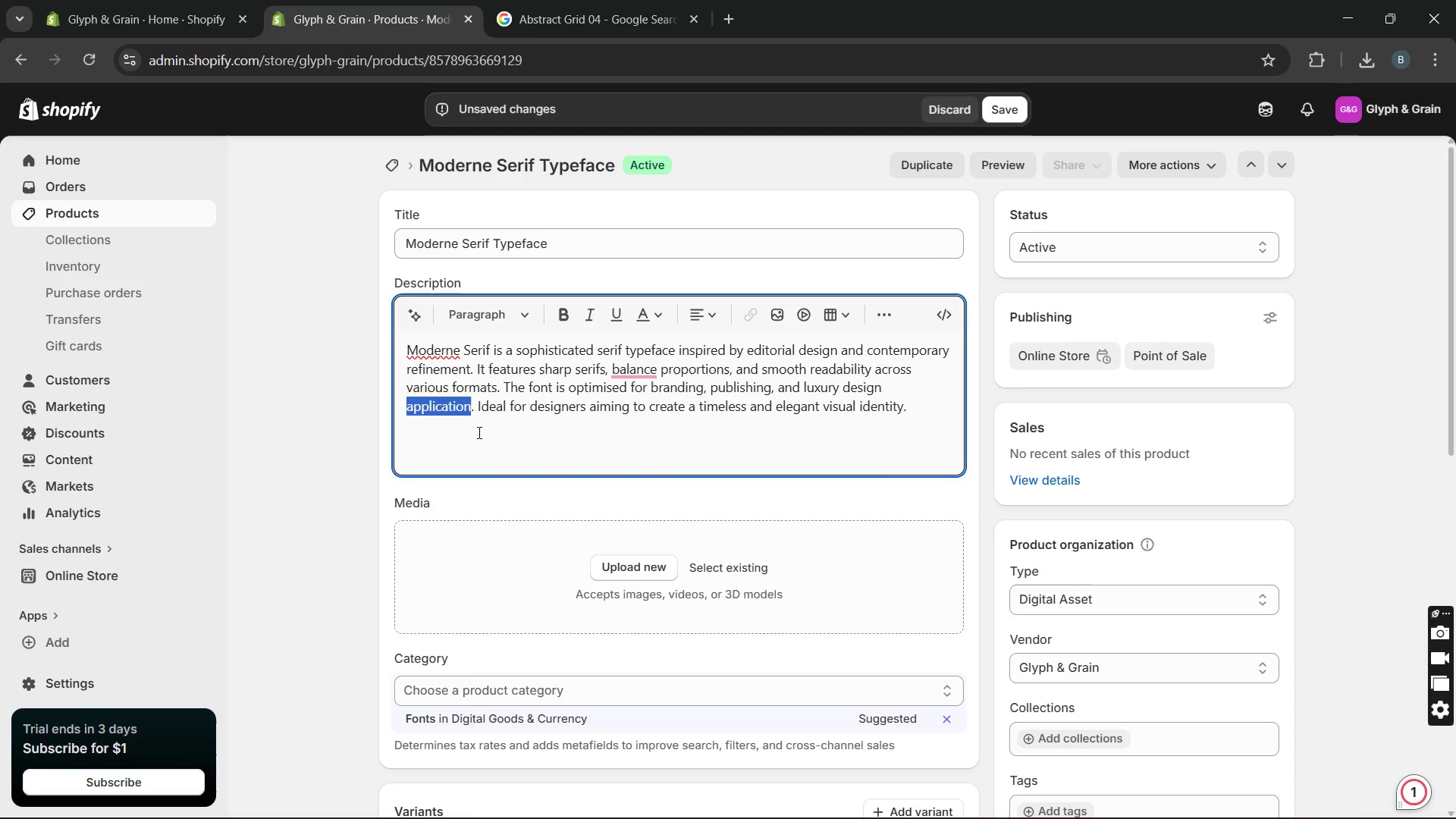 
key(Unknown)
 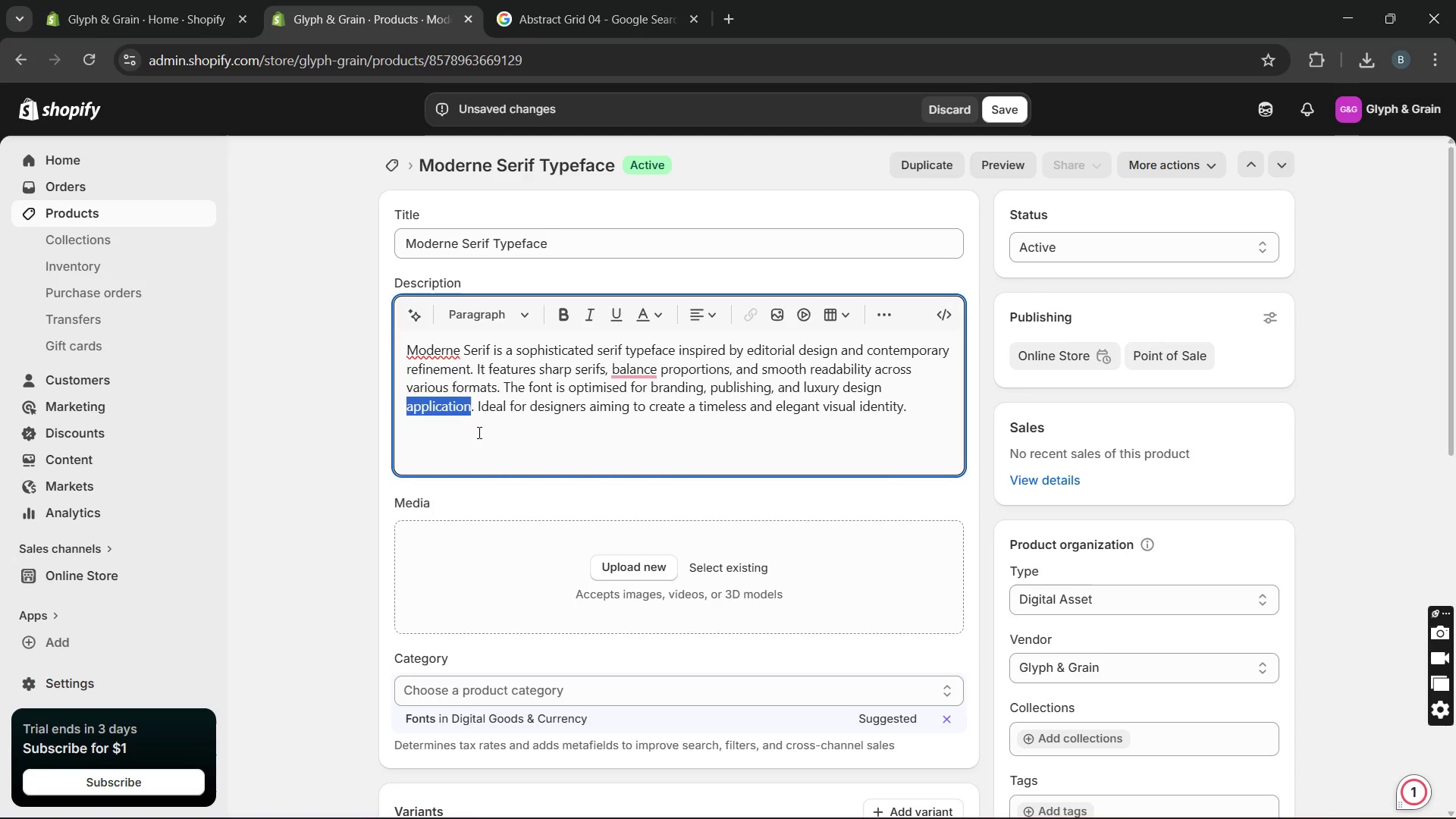 
wait(5.48)
 